 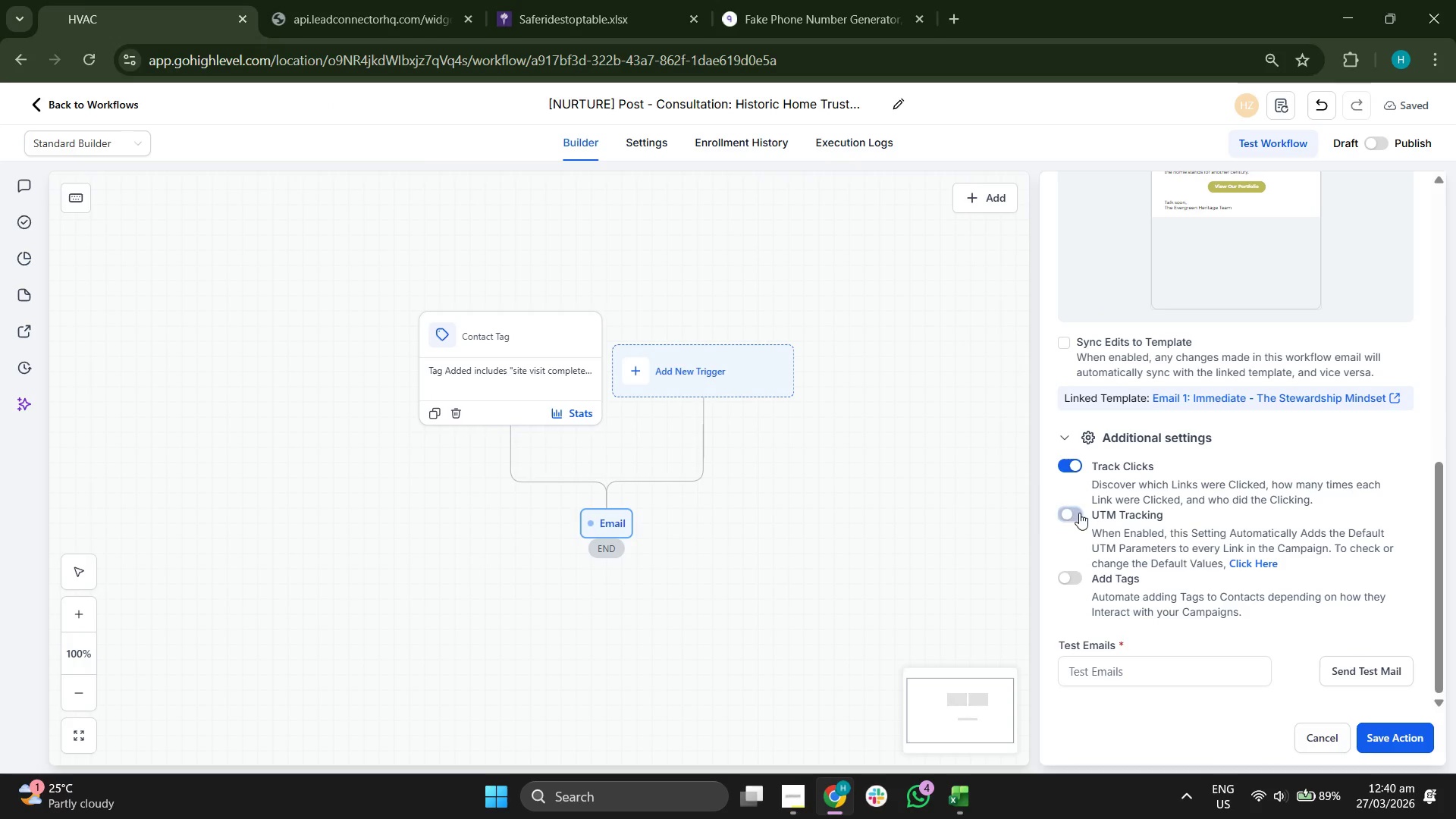 
left_click_drag(start_coordinate=[792, 356], to_coordinate=[792, 416])
 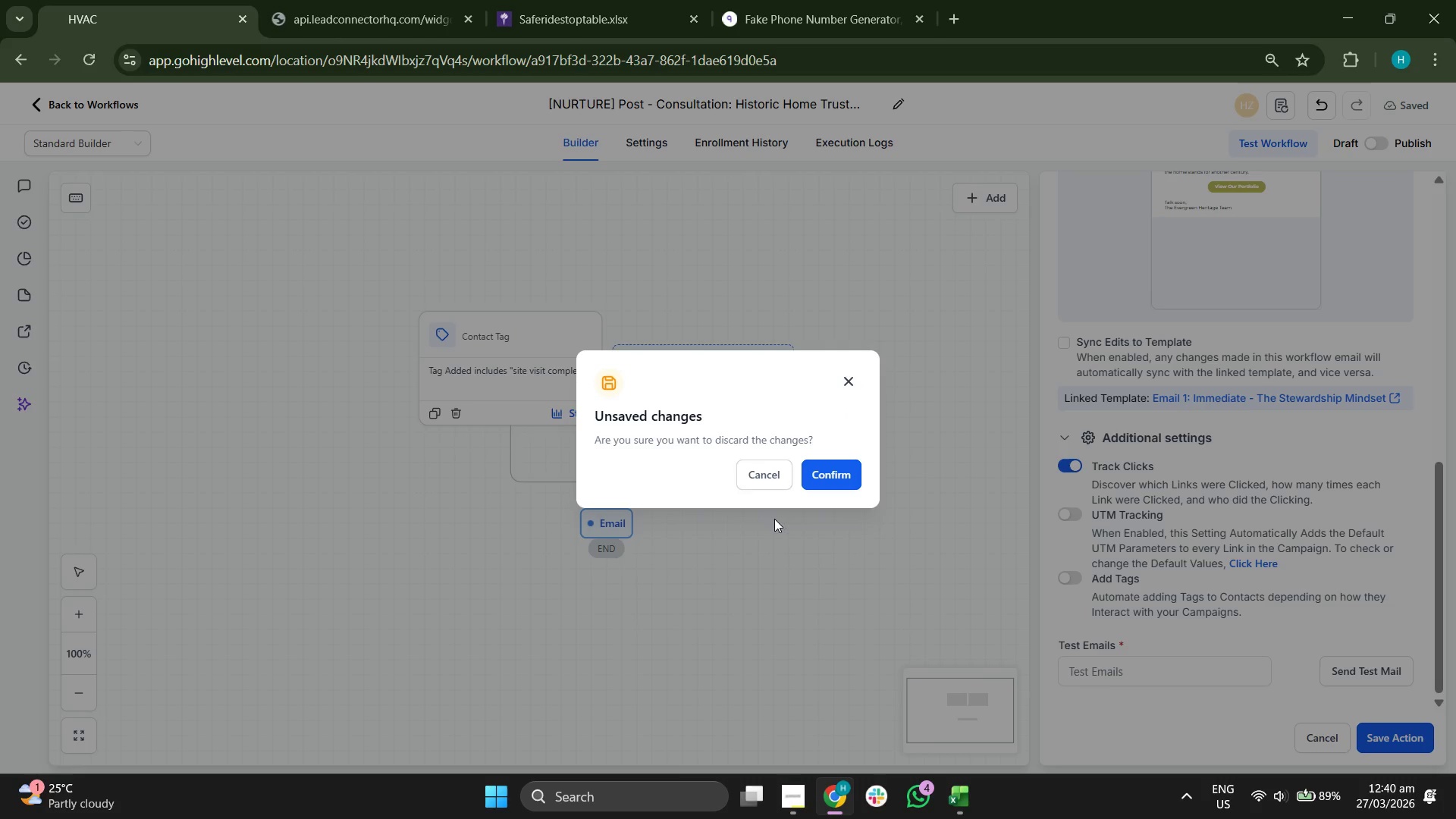 
left_click([762, 475])
 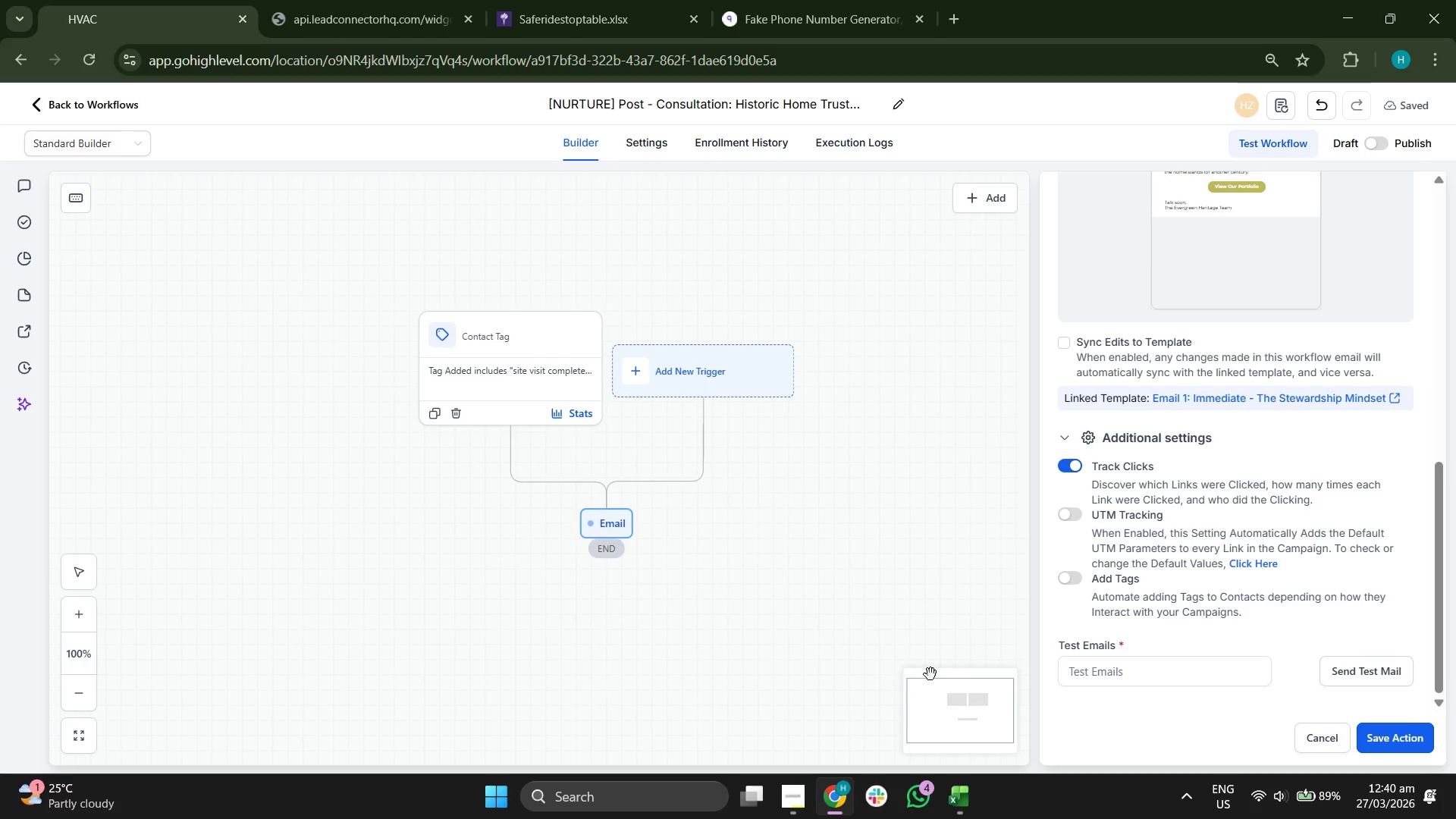 
left_click_drag(start_coordinate=[960, 703], to_coordinate=[964, 696])
 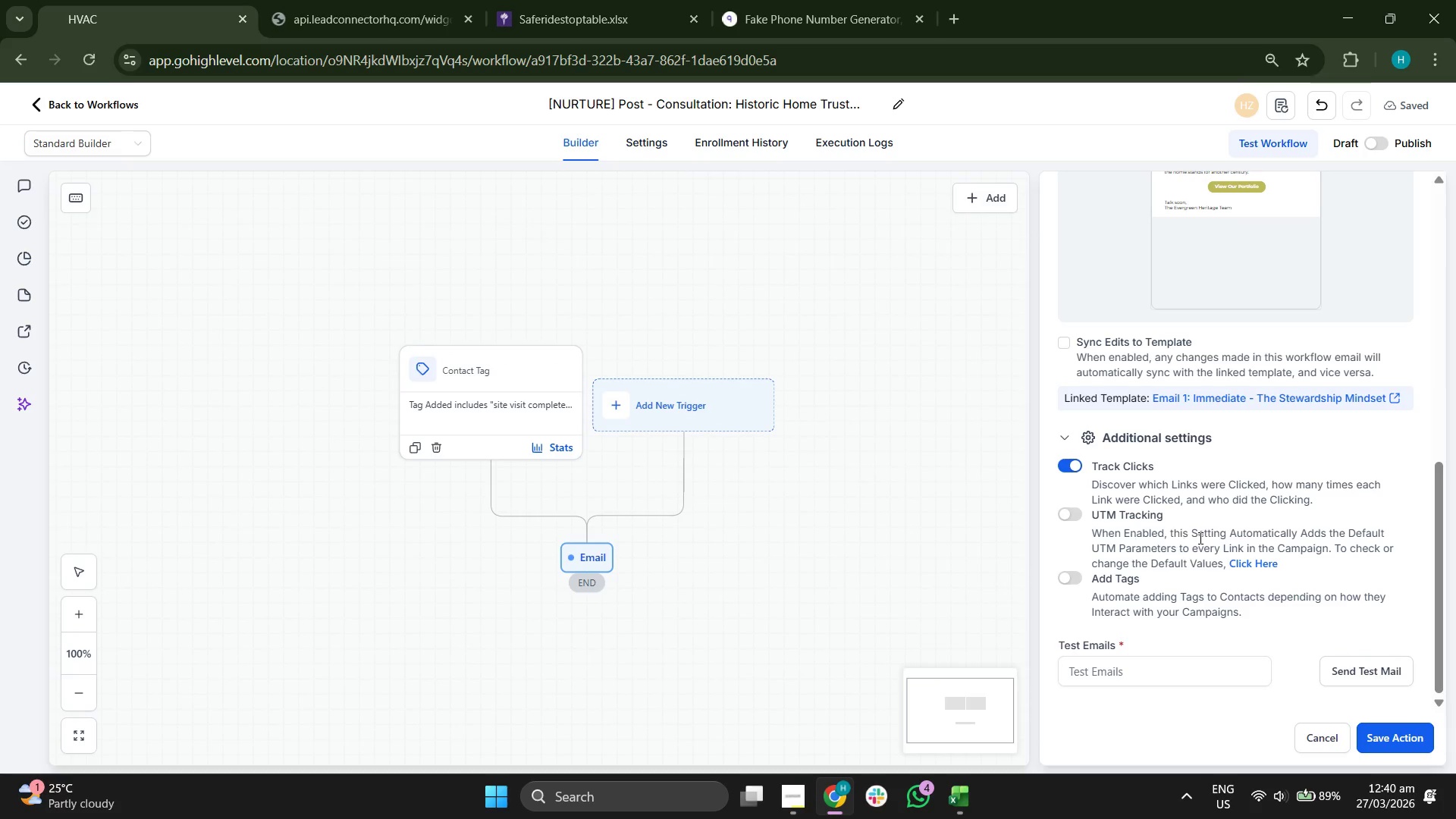 
scroll: coordinate [1203, 535], scroll_direction: up, amount: 3.0
 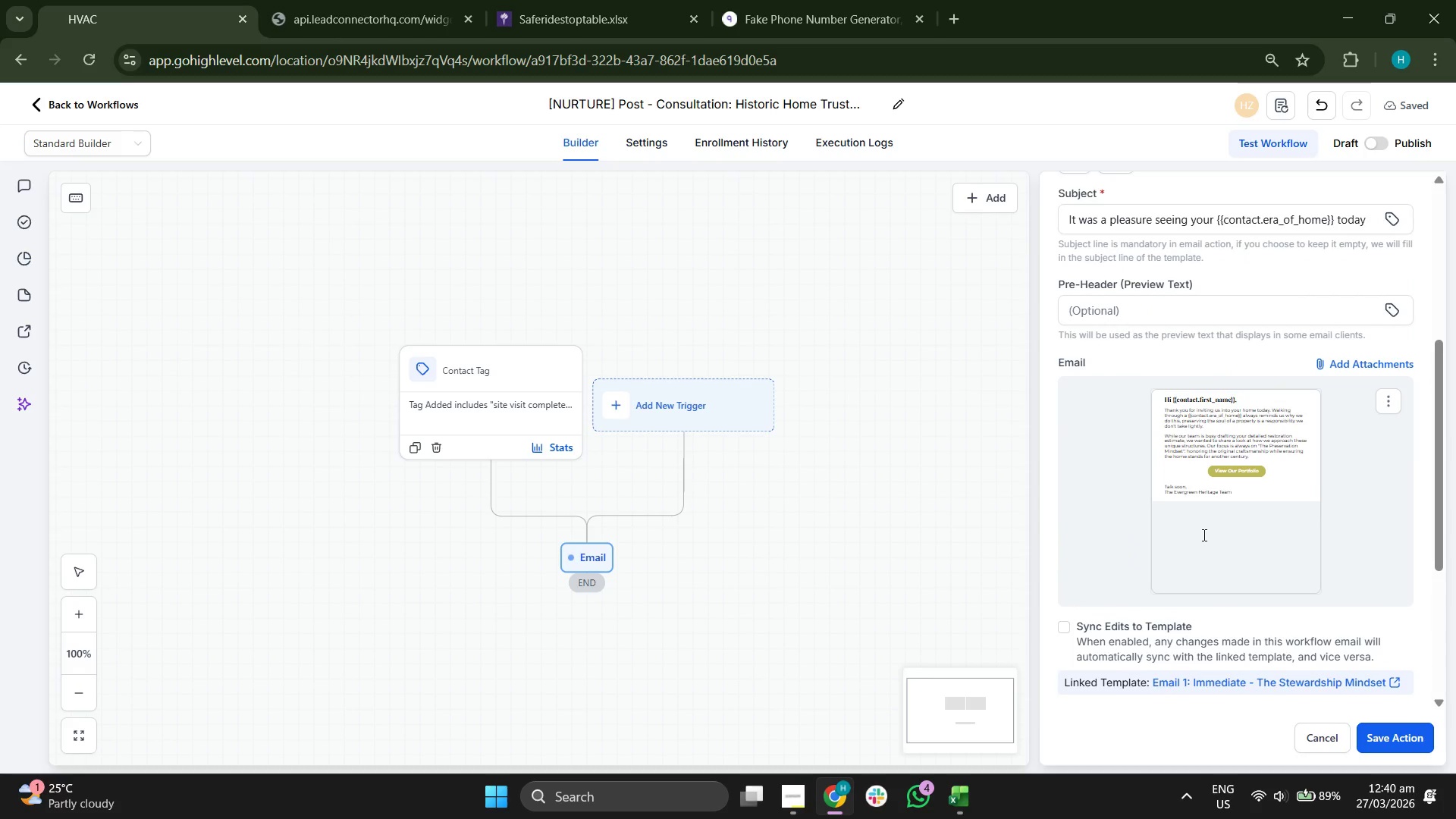 
scroll: coordinate [1203, 535], scroll_direction: down, amount: 2.0
 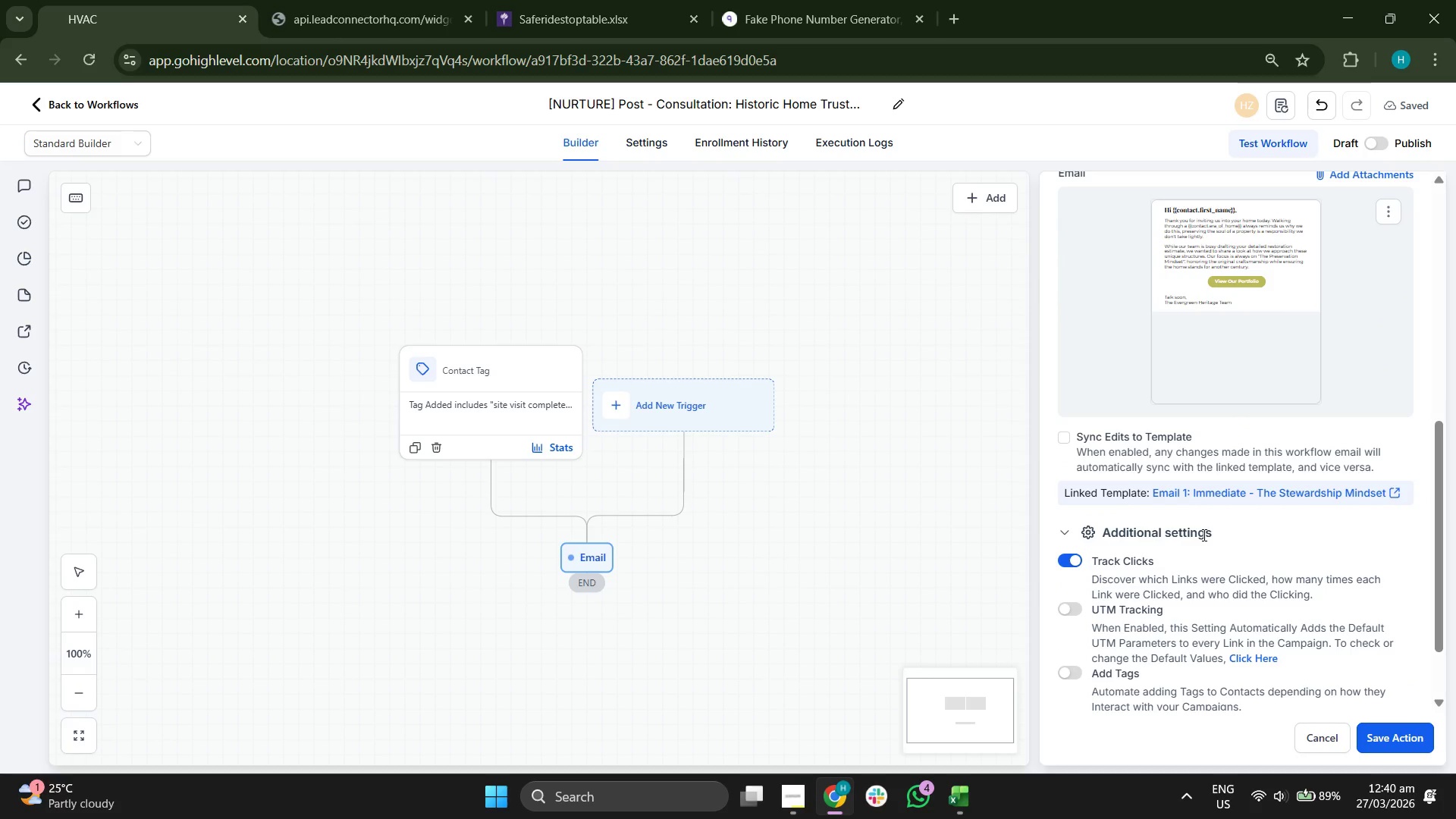 
scroll: coordinate [1207, 535], scroll_direction: up, amount: 1.0
 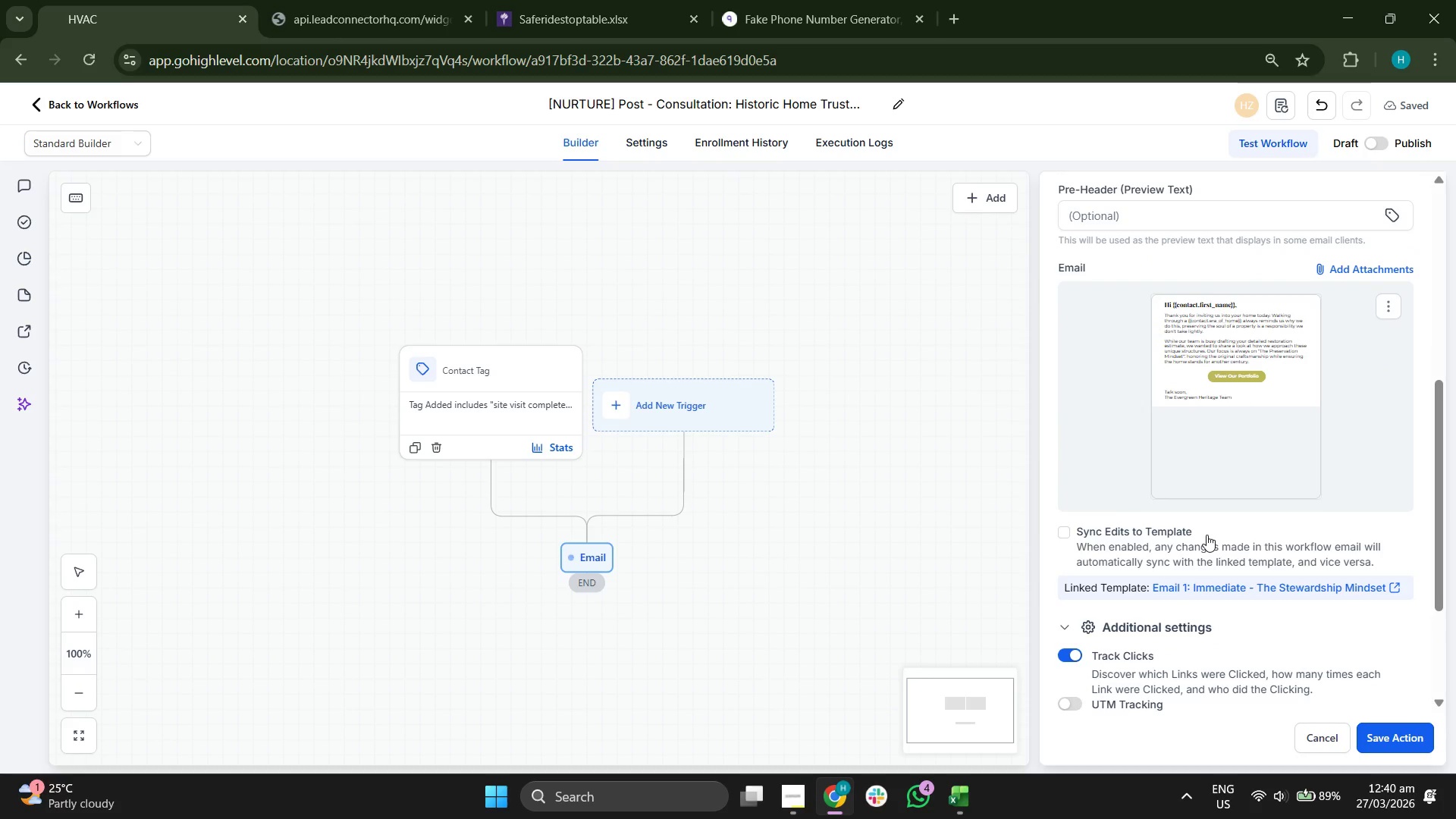 
scroll: coordinate [1207, 535], scroll_direction: down, amount: 1.0
 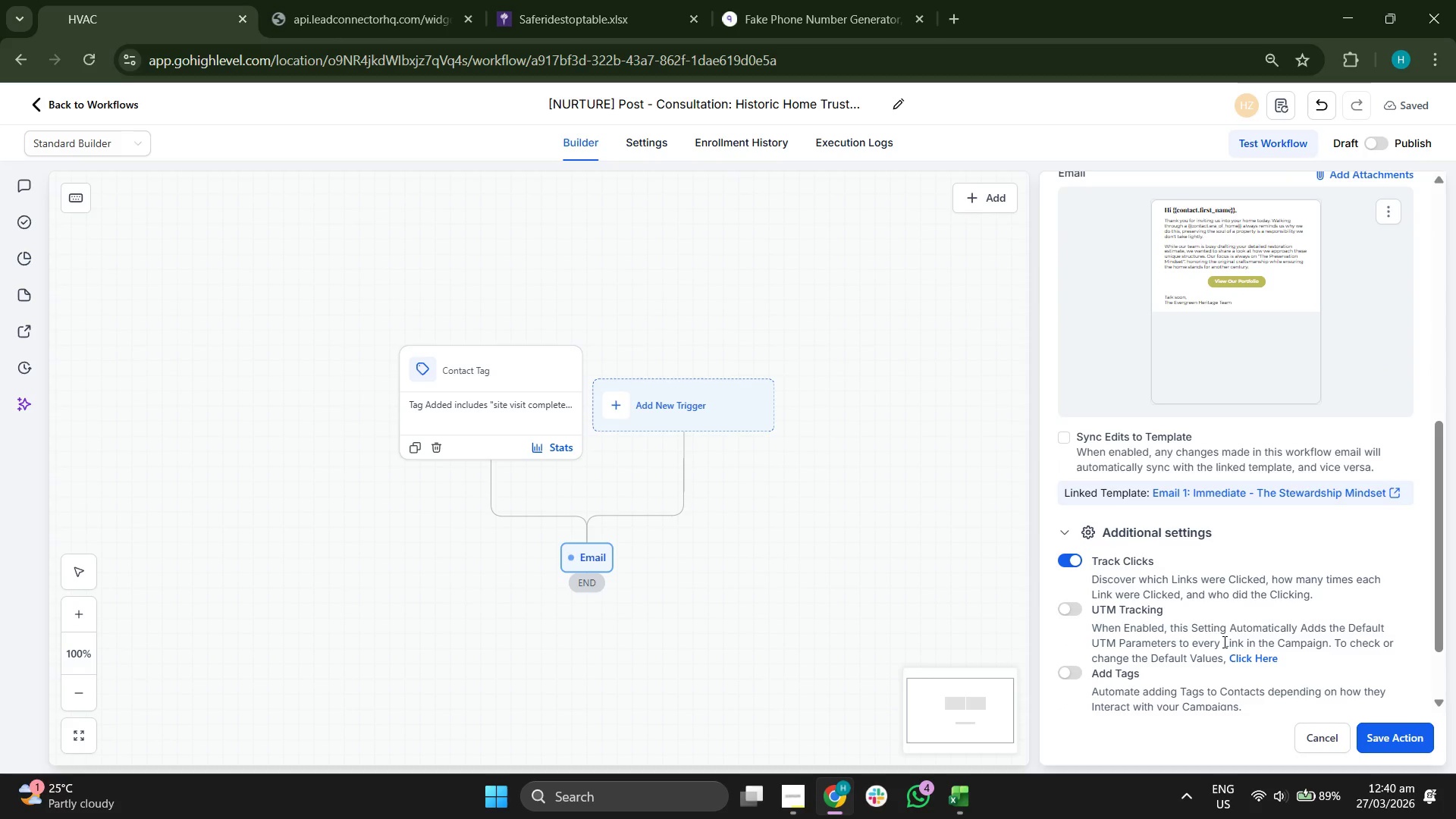 
scroll: coordinate [1270, 616], scroll_direction: up, amount: 2.0
 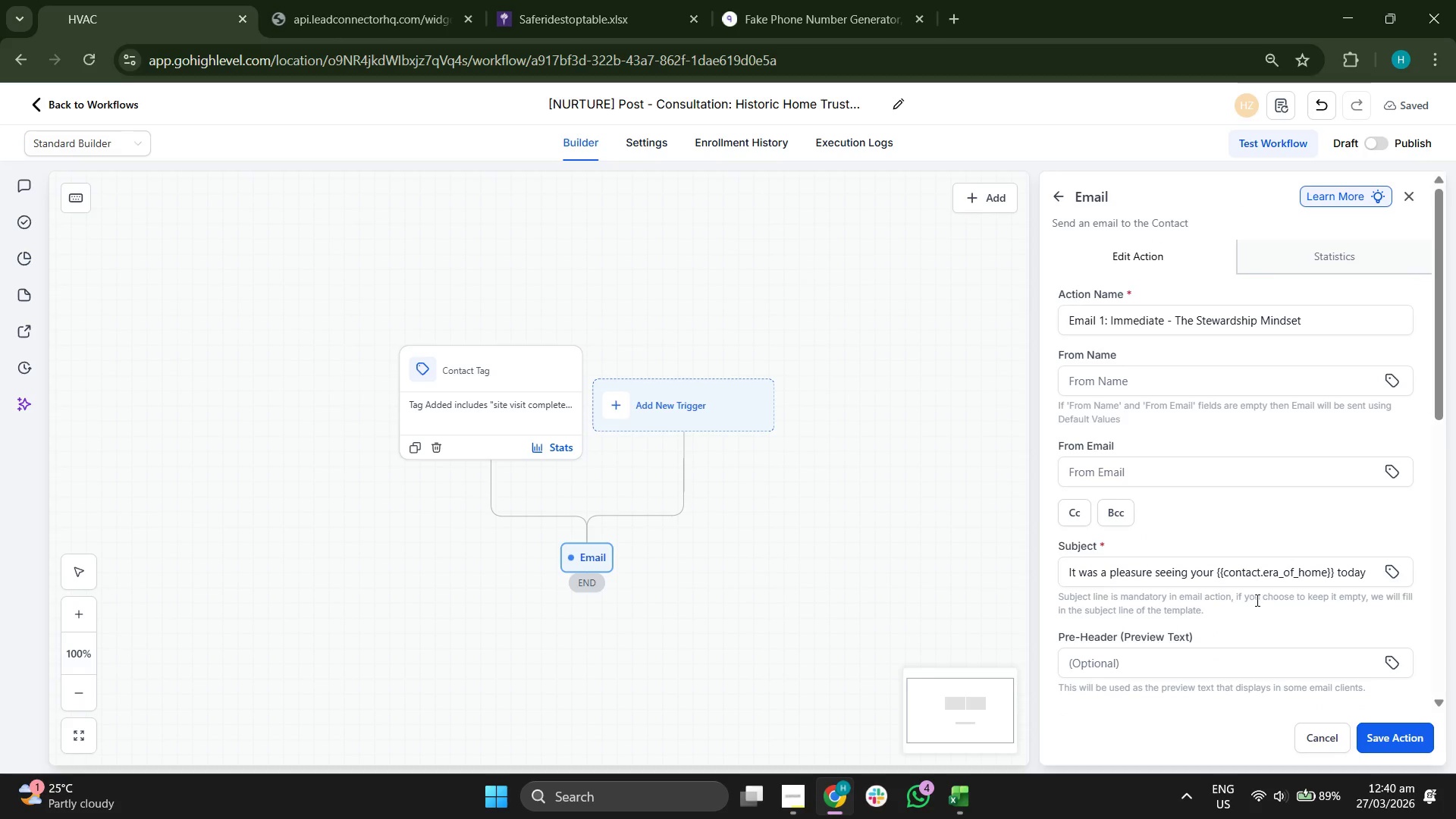 
scroll: coordinate [1304, 579], scroll_direction: down, amount: 1.0
 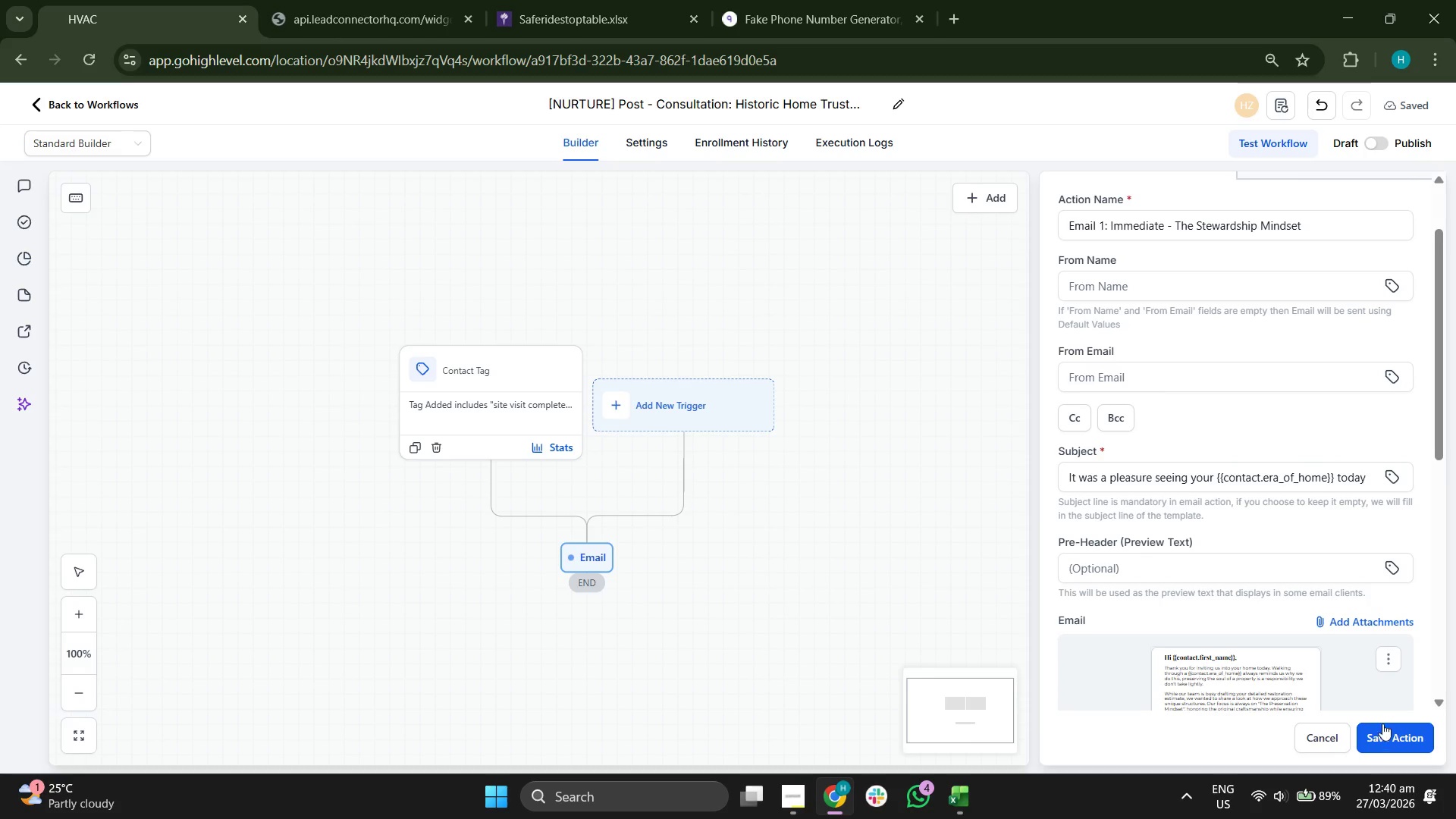 
left_click([1389, 726])
 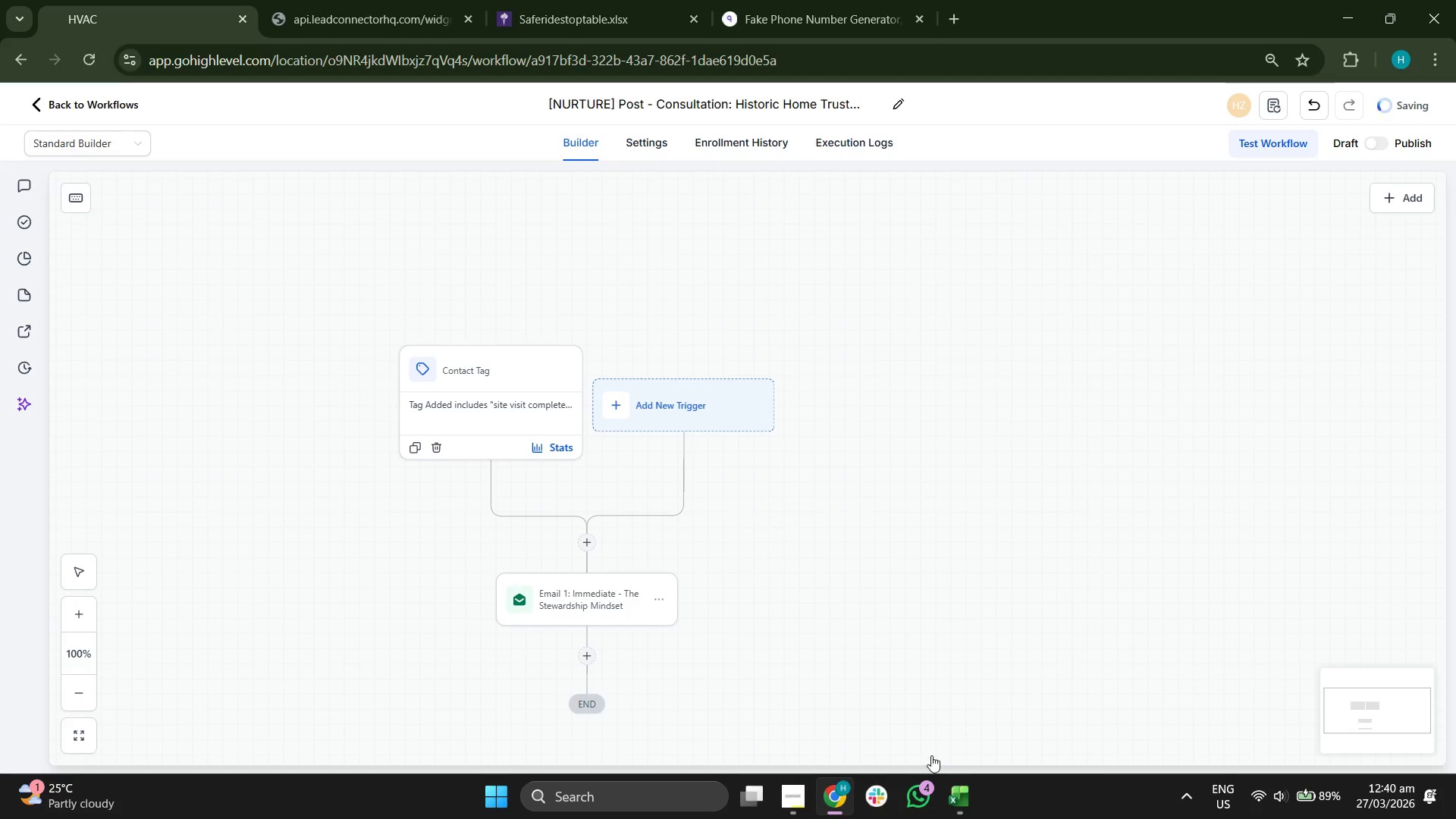 
left_click_drag(start_coordinate=[1350, 706], to_coordinate=[1337, 723])
 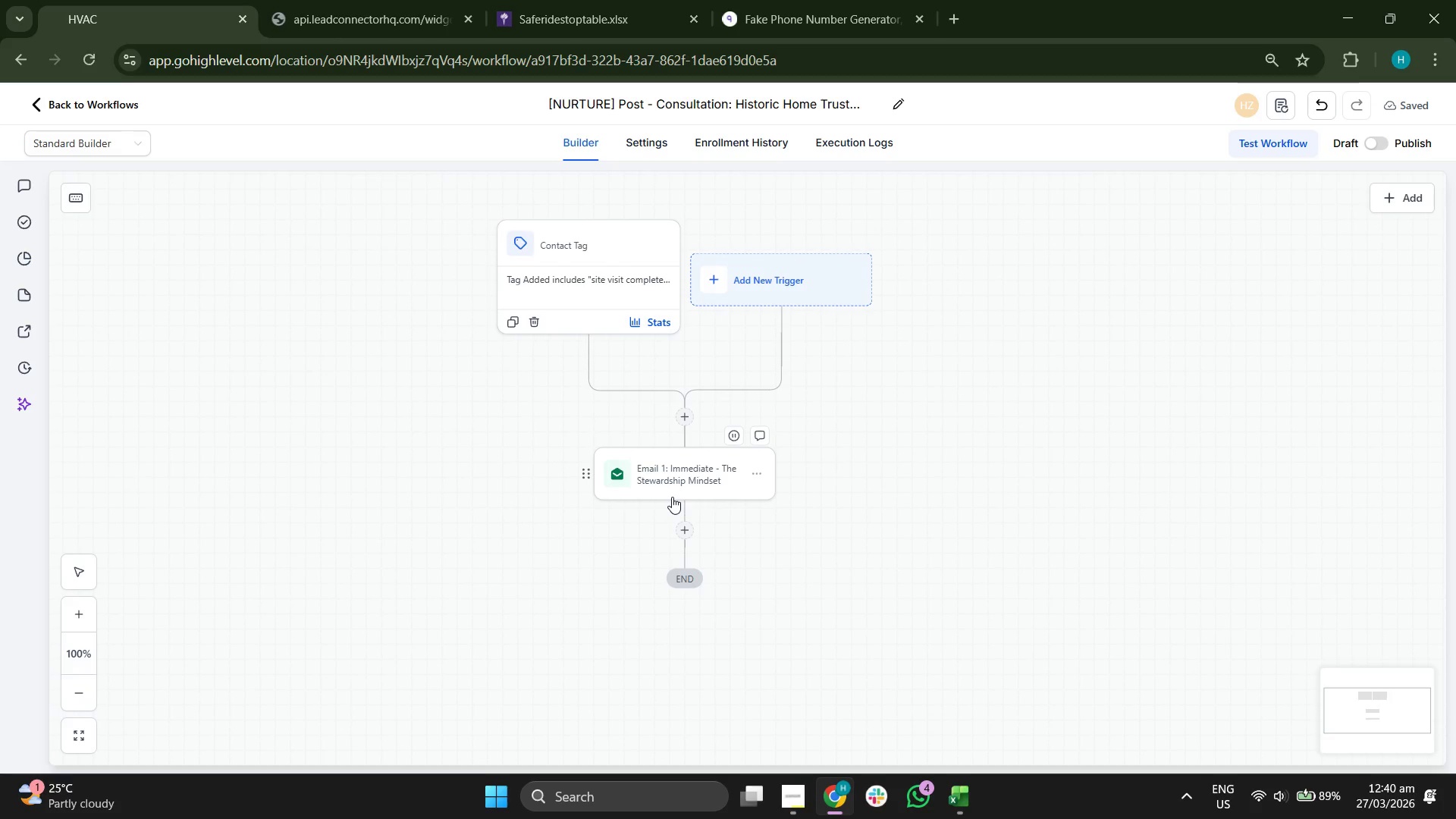 
wait(8.42)
 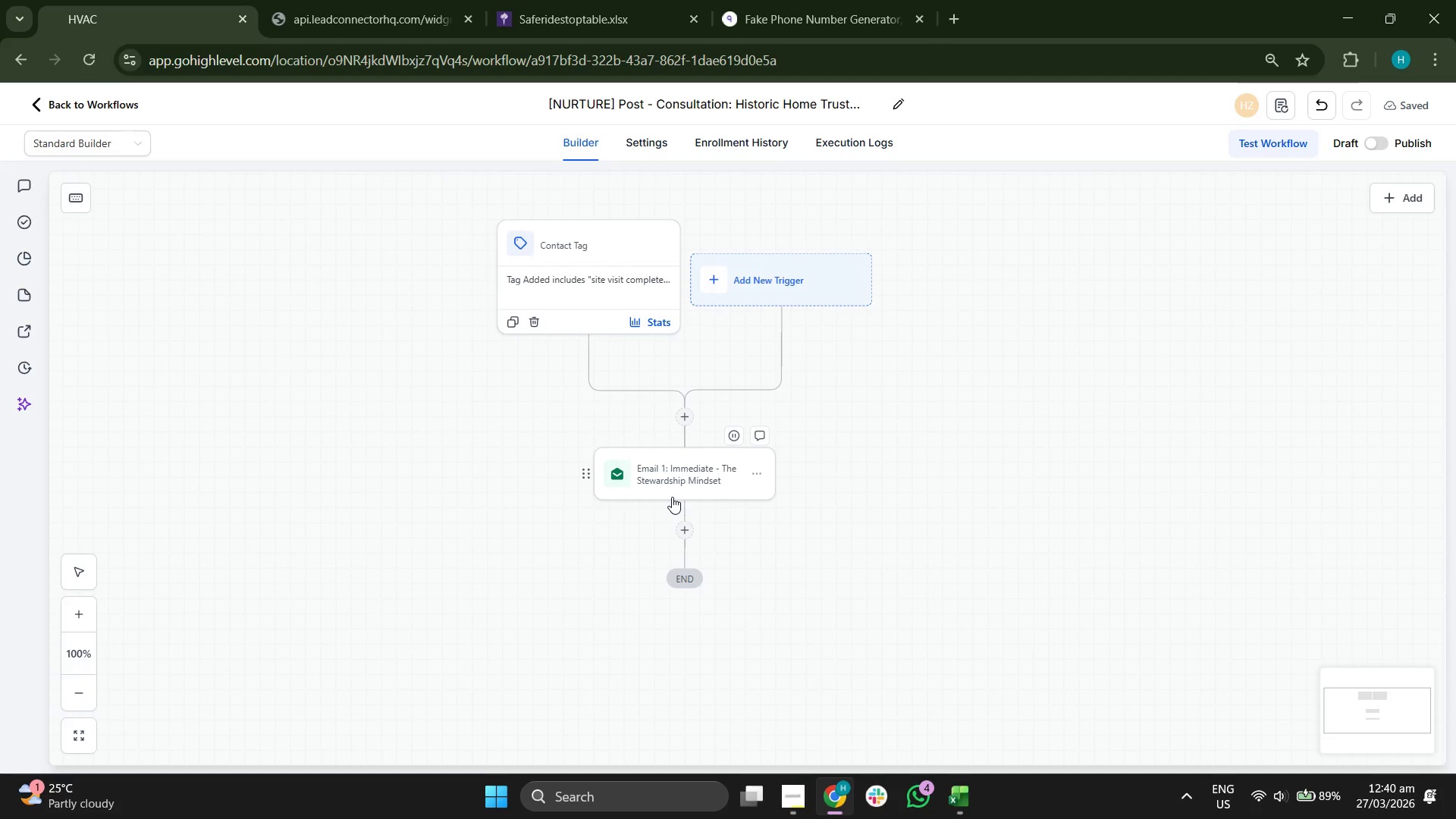 
left_click([685, 519])
 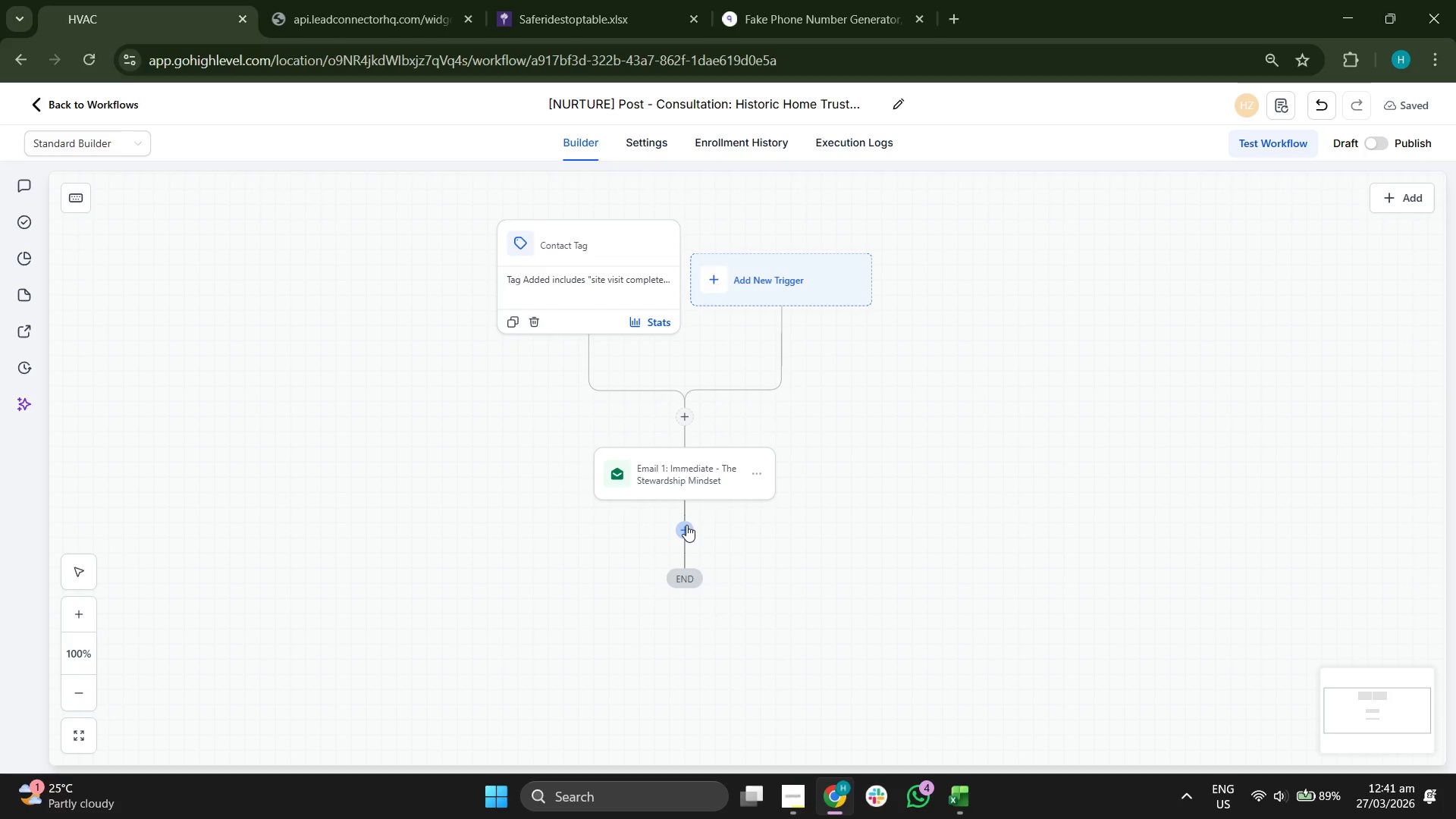 
left_click([686, 525])
 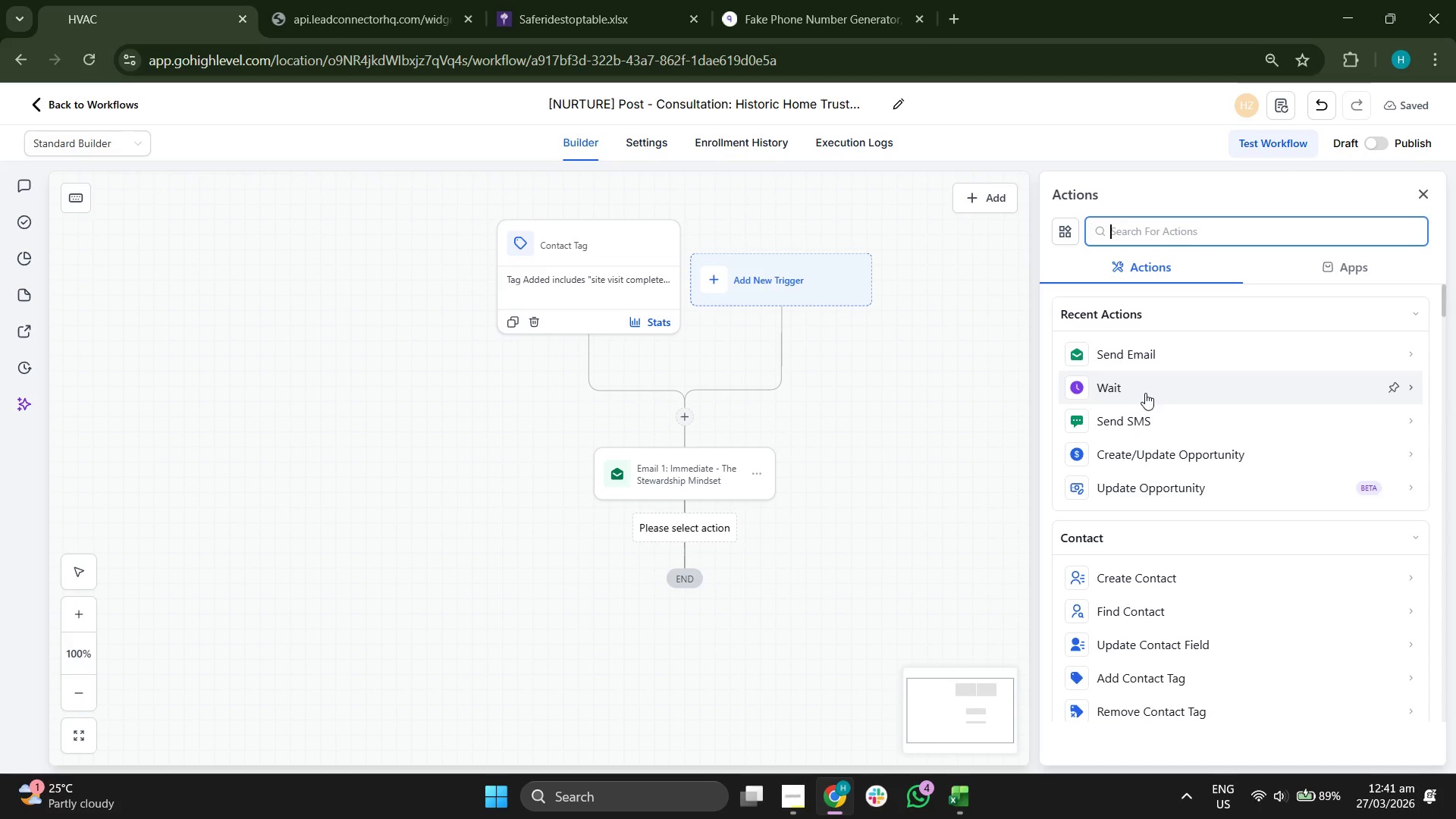 
left_click([1145, 393])
 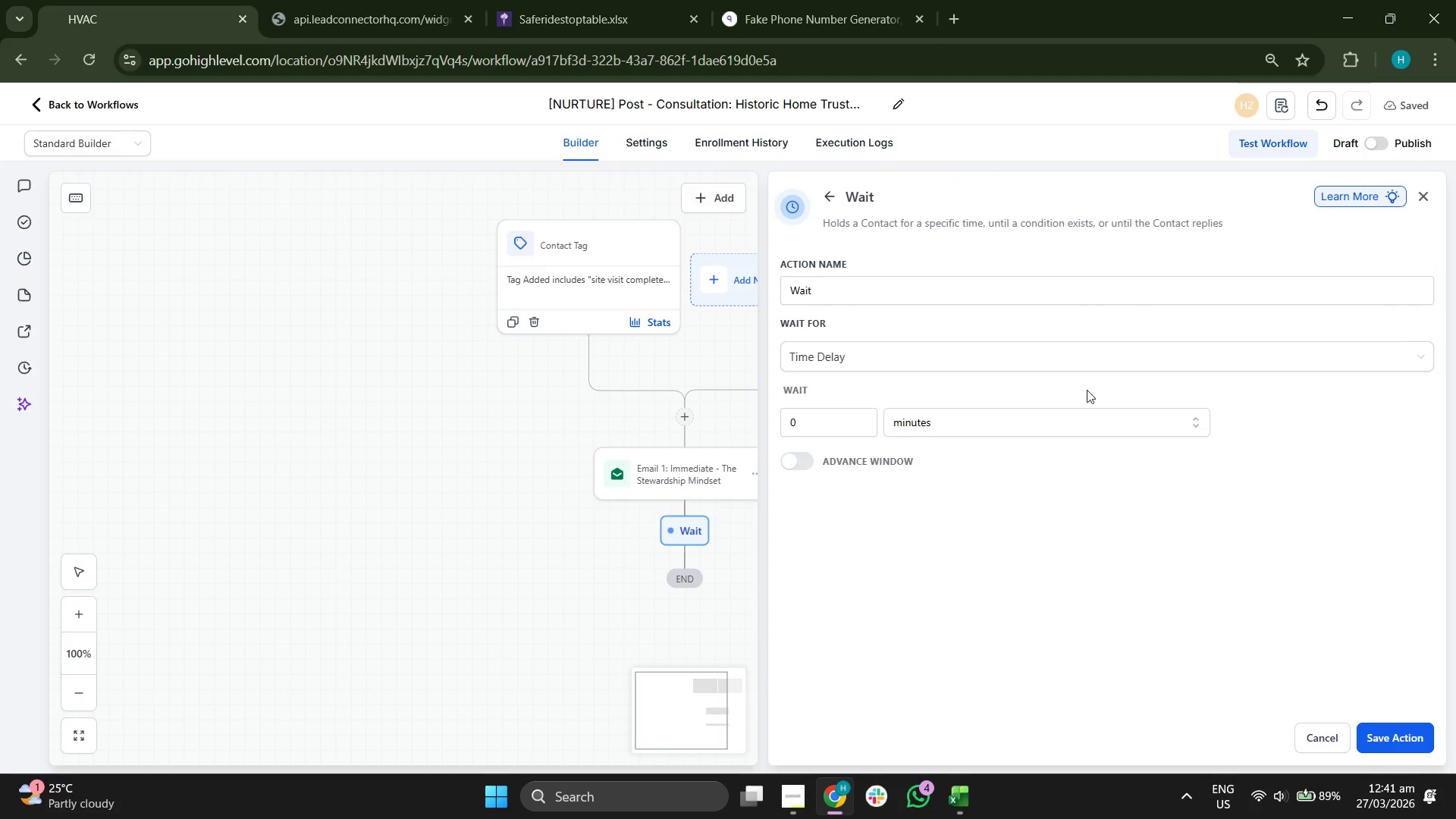 
left_click([924, 282])
 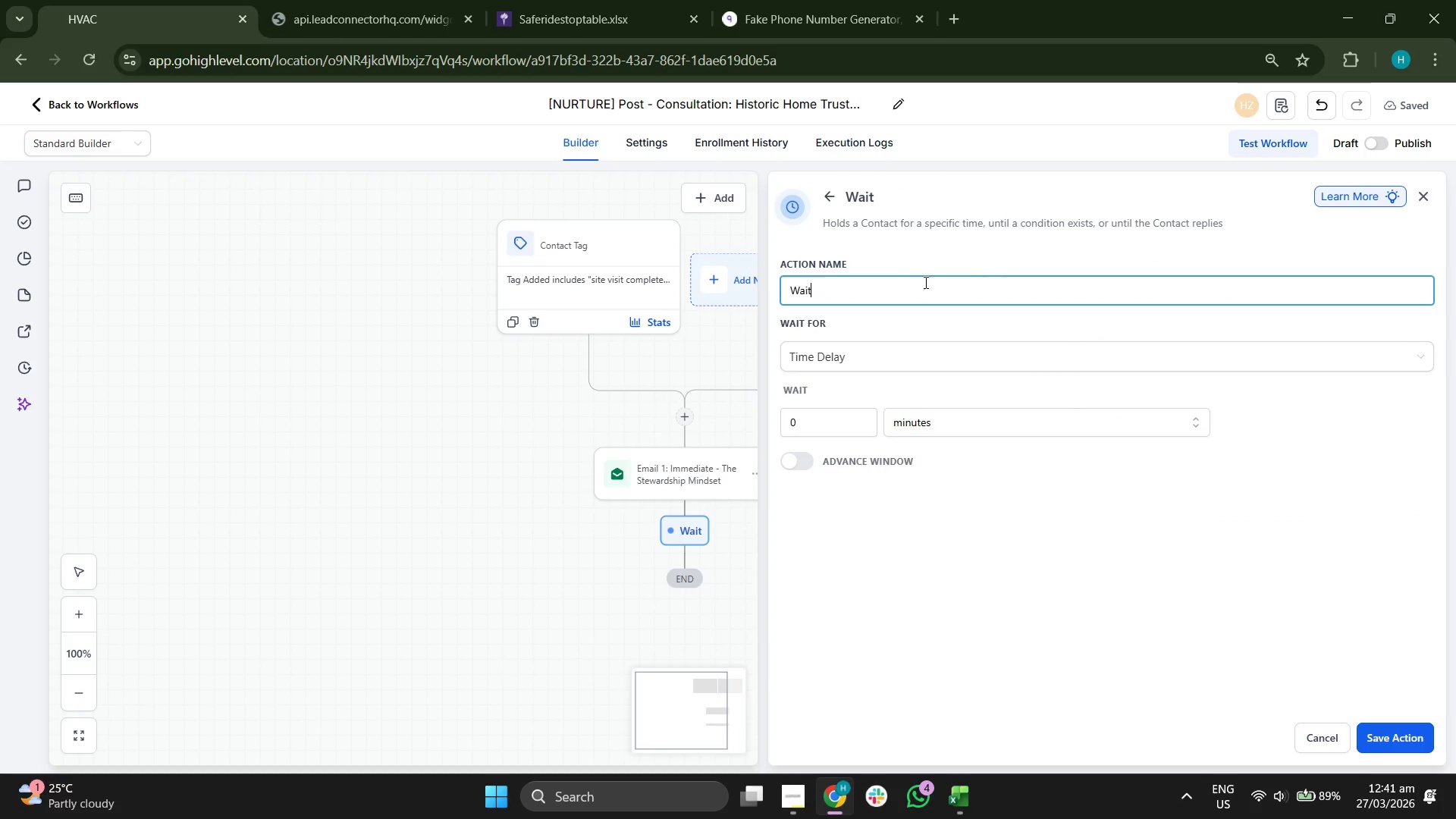 
type( 2 Days)
 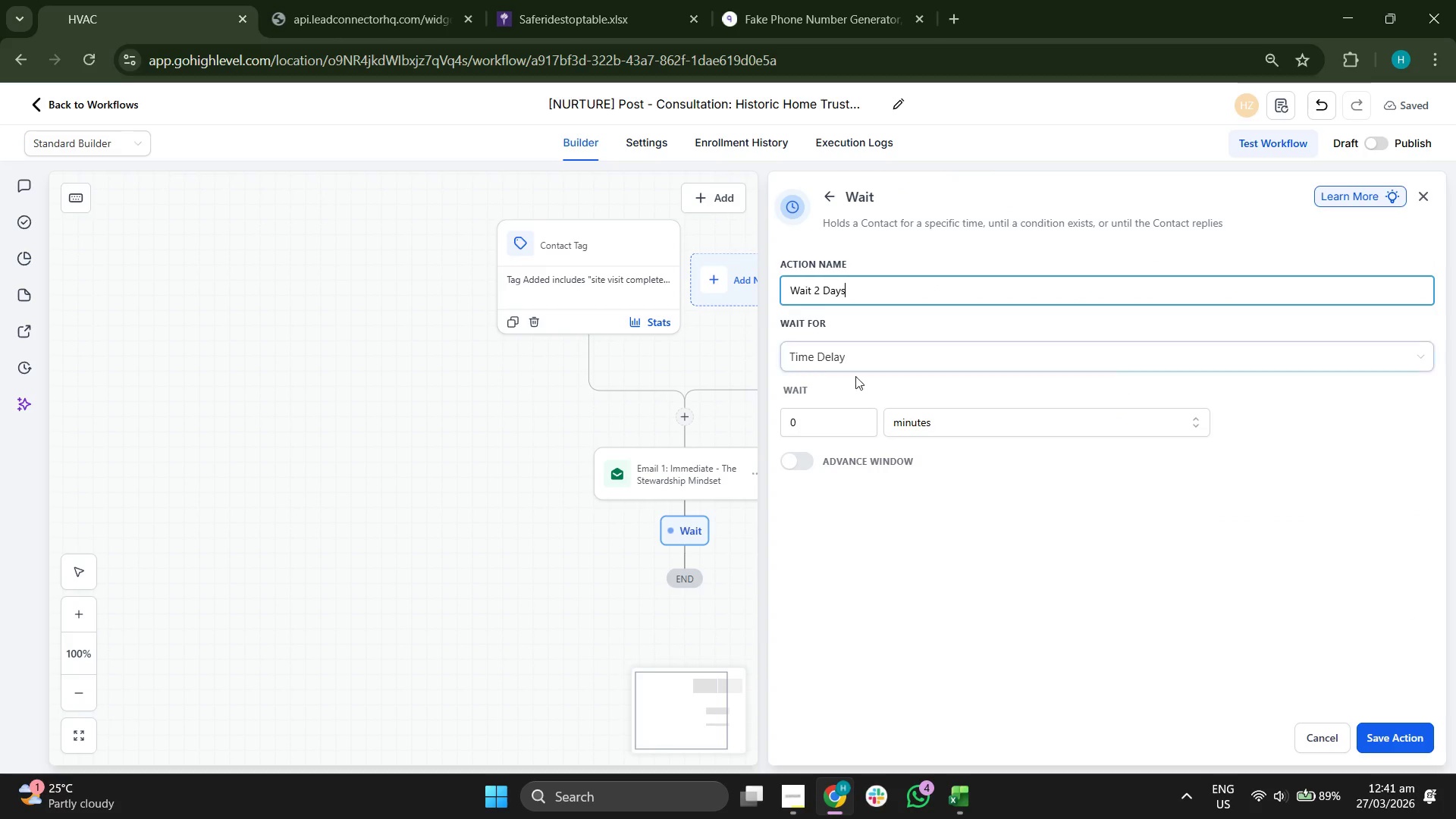 
left_click([814, 414])
 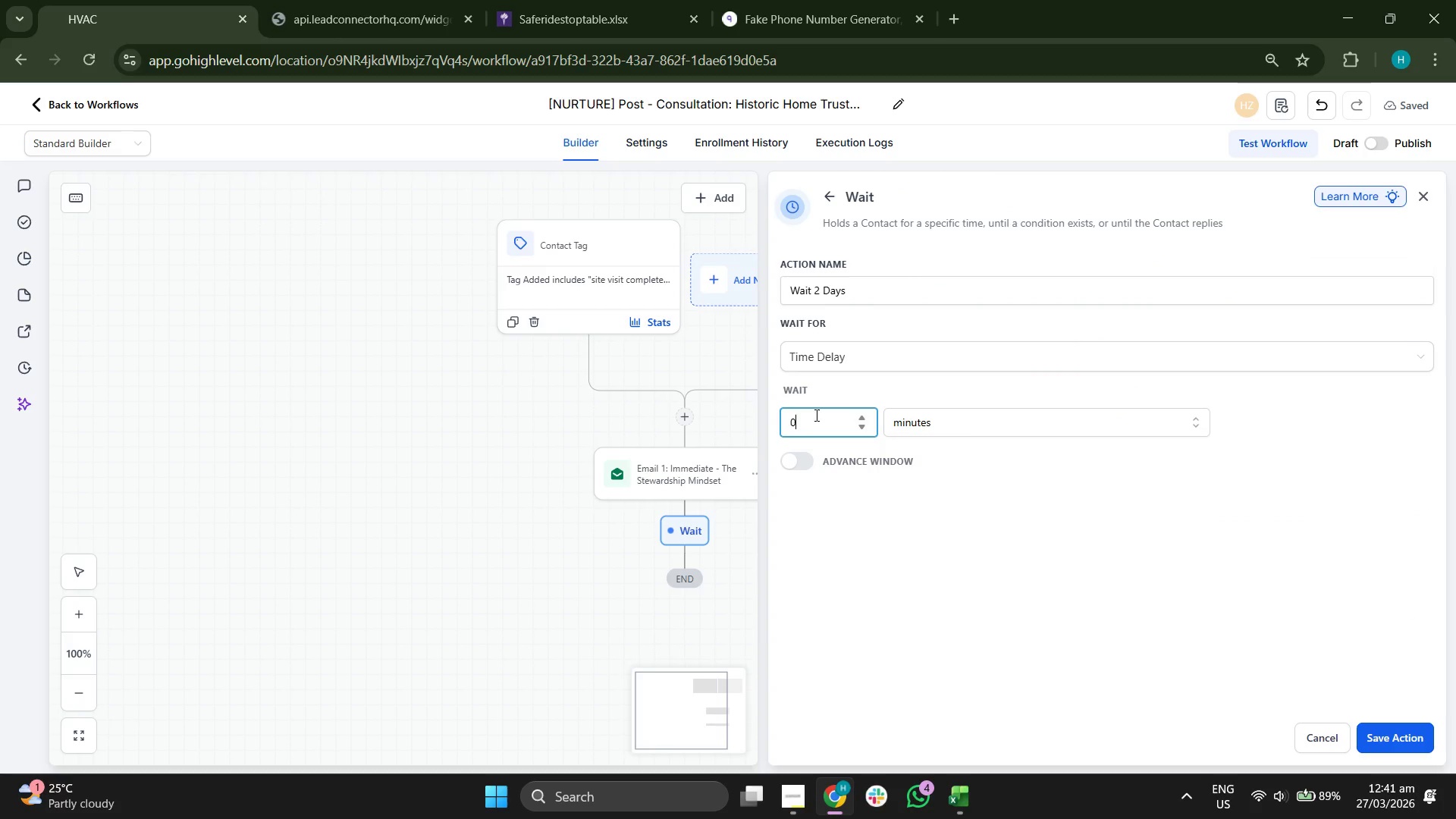 
key(2)
 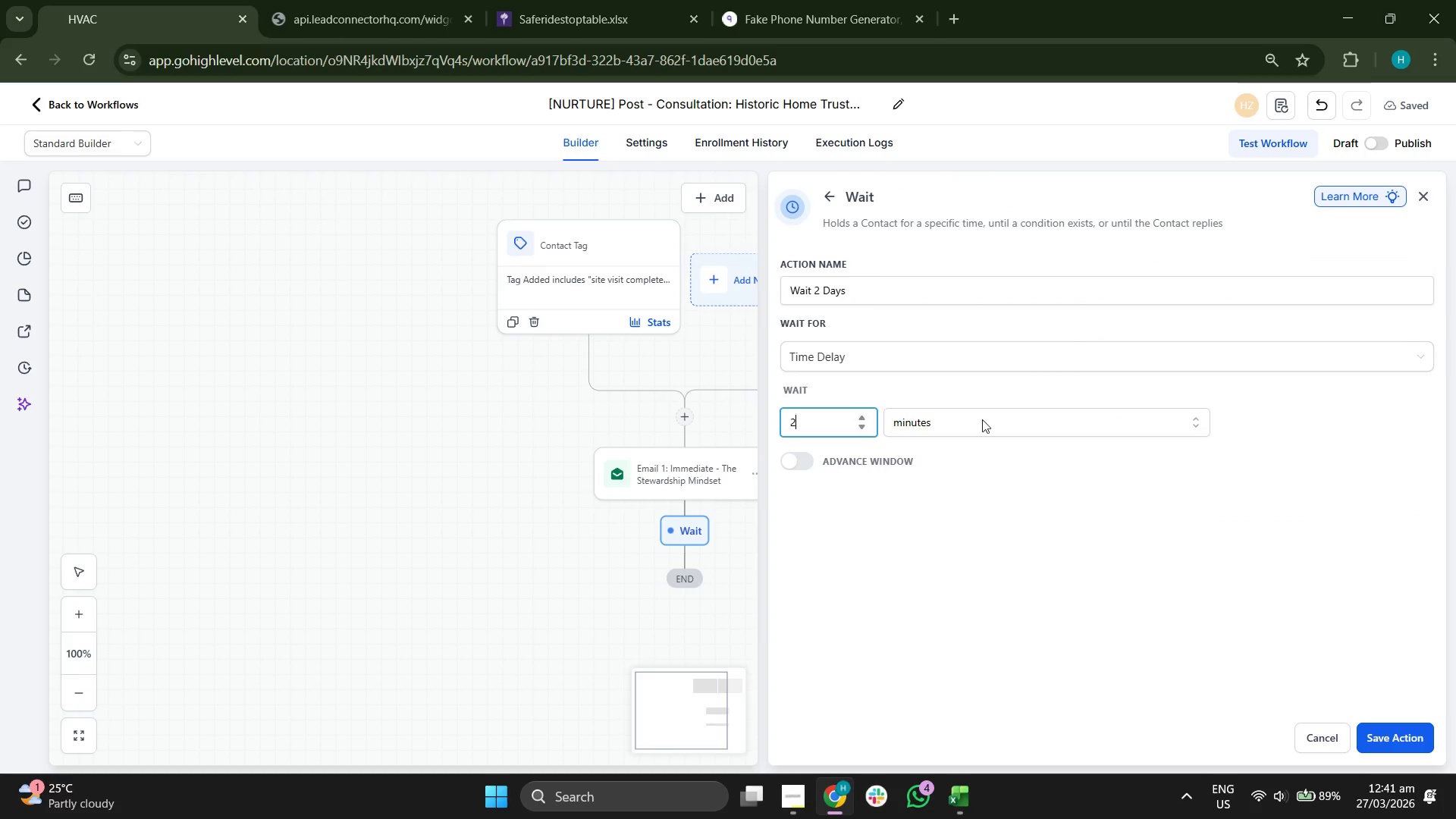 
double_click([991, 419])
 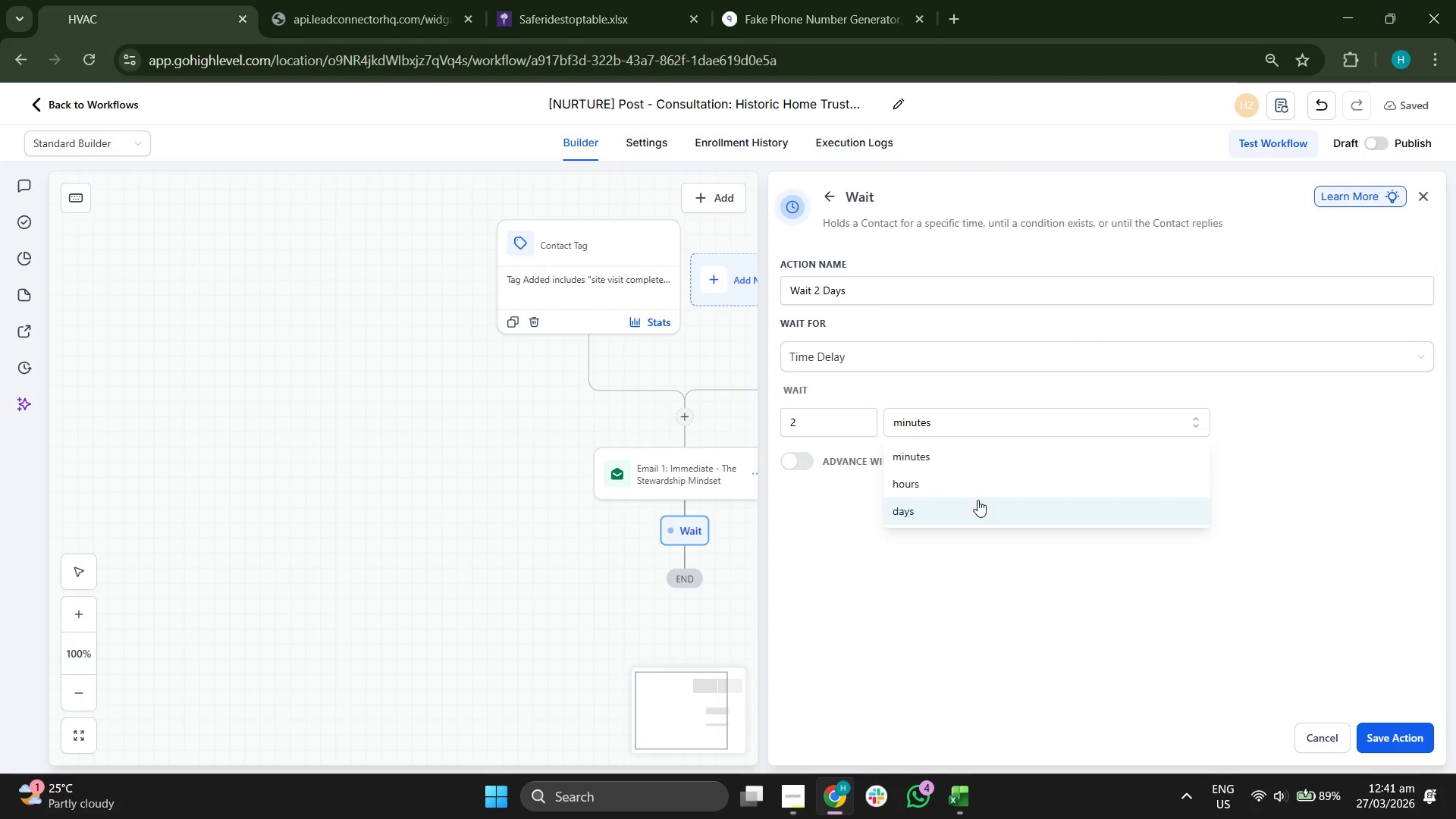 
left_click([977, 500])
 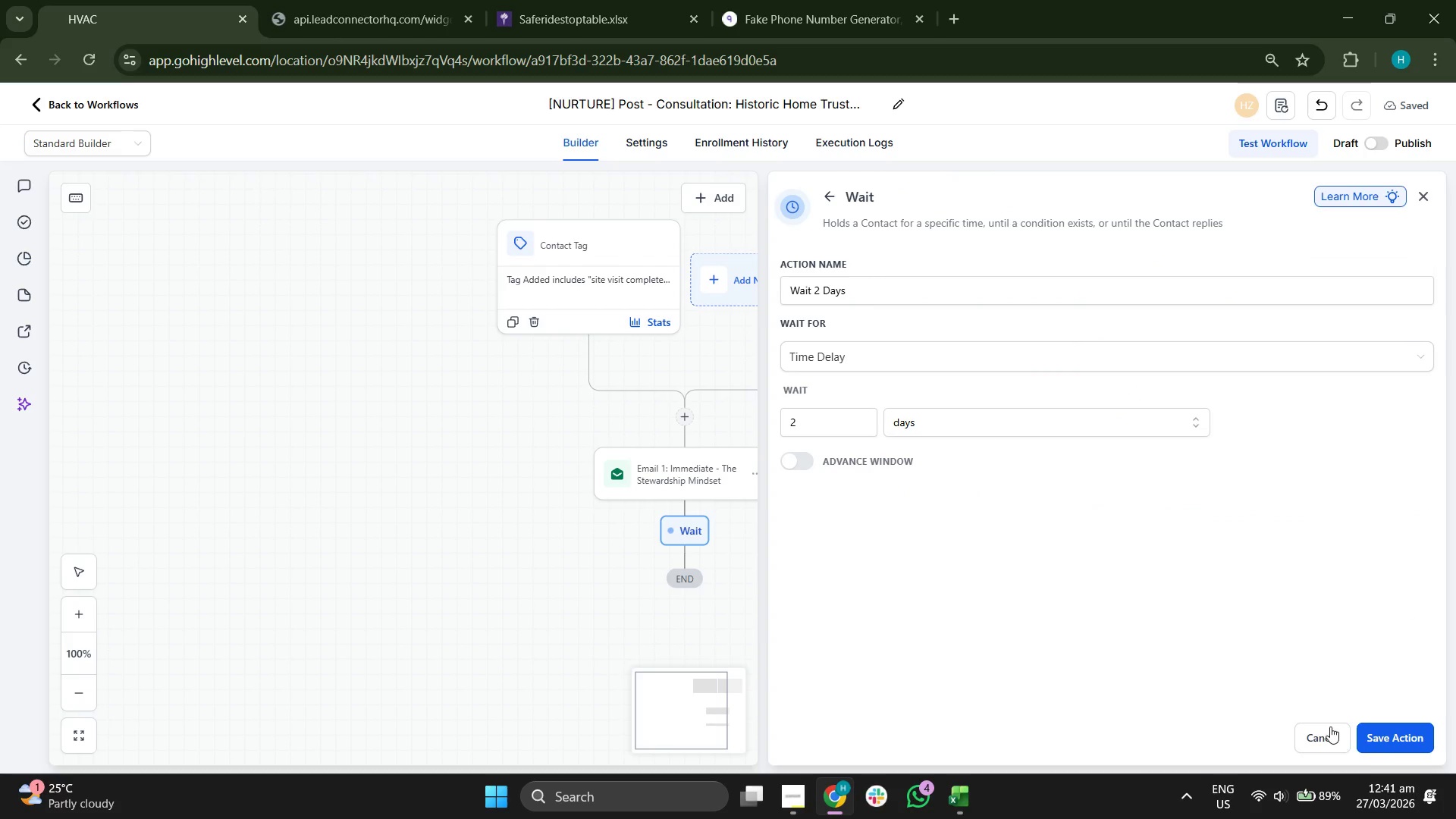 
left_click([1385, 736])
 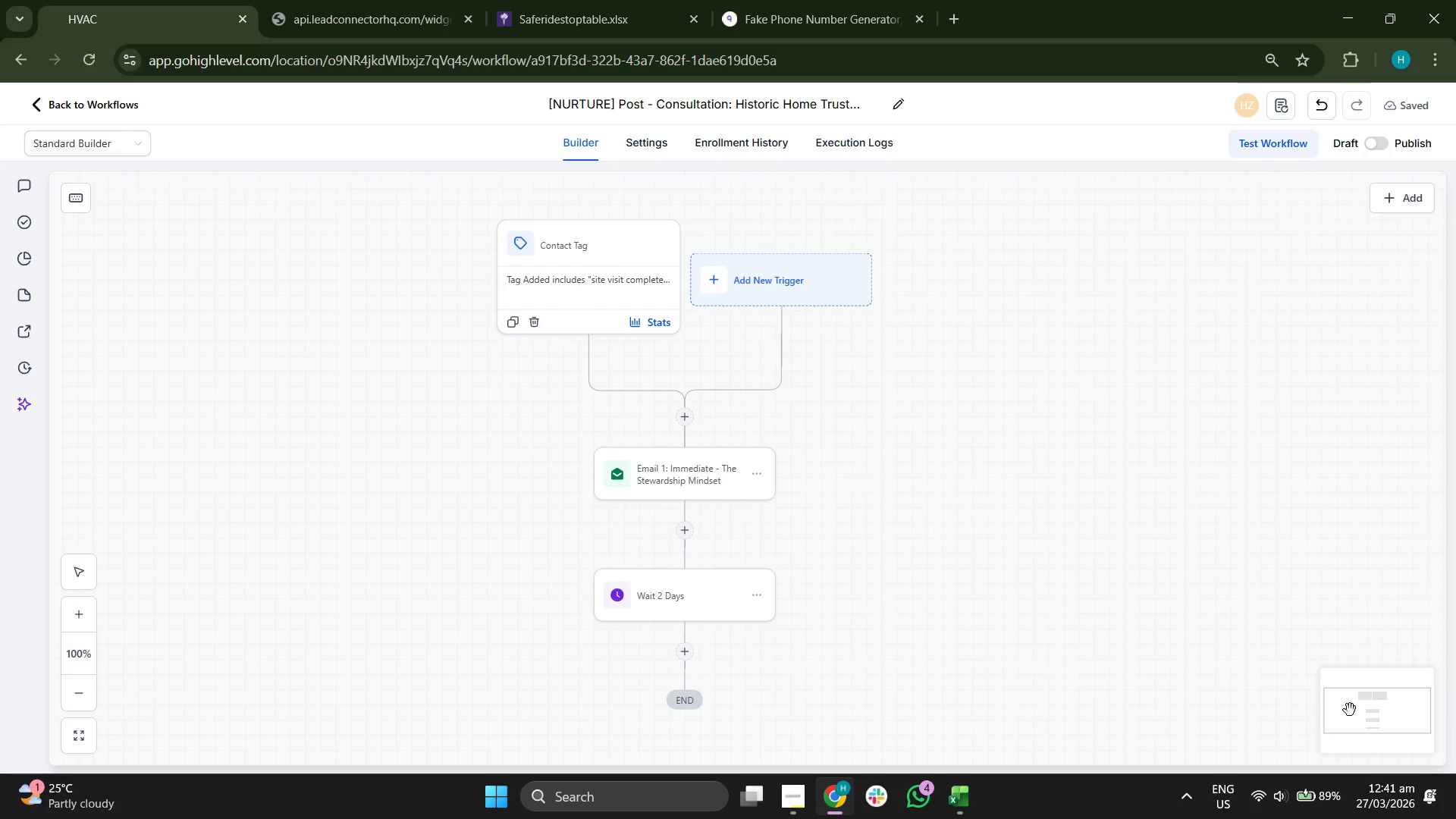 
left_click_drag(start_coordinate=[1368, 697], to_coordinate=[1372, 689])
 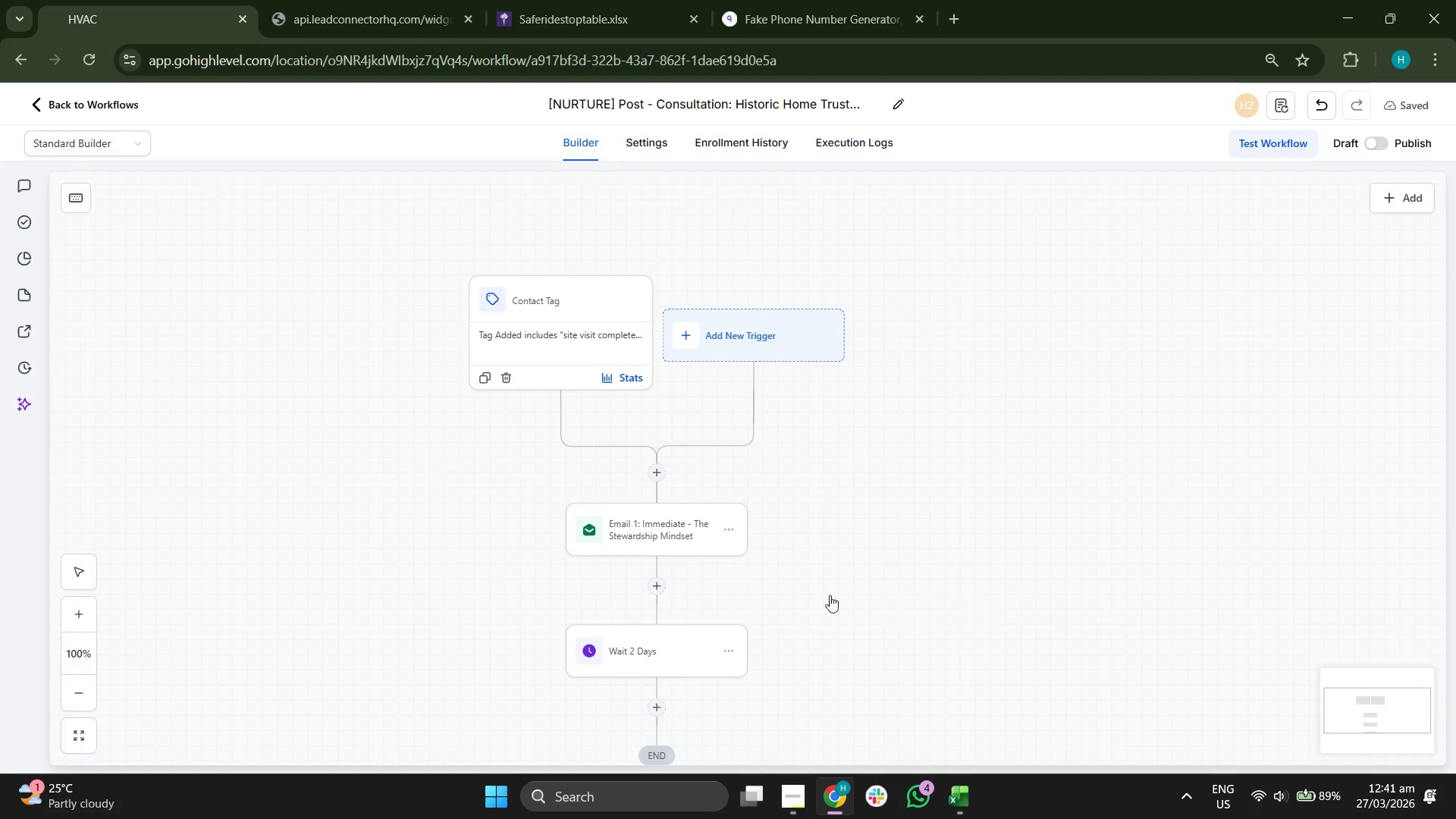 
left_click_drag(start_coordinate=[1383, 714], to_coordinate=[1371, 730])
 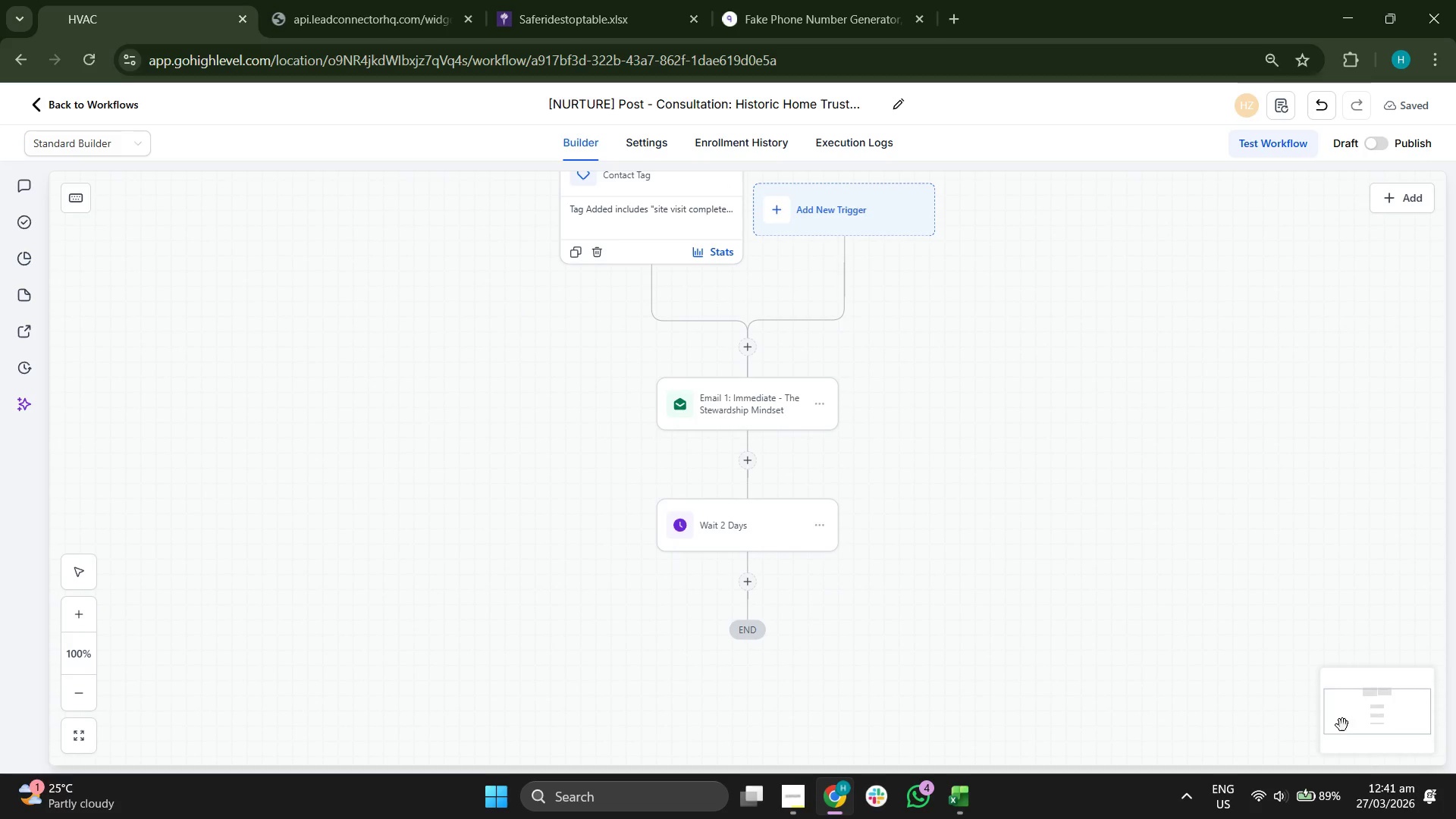 
left_click_drag(start_coordinate=[1385, 720], to_coordinate=[1384, 732])
 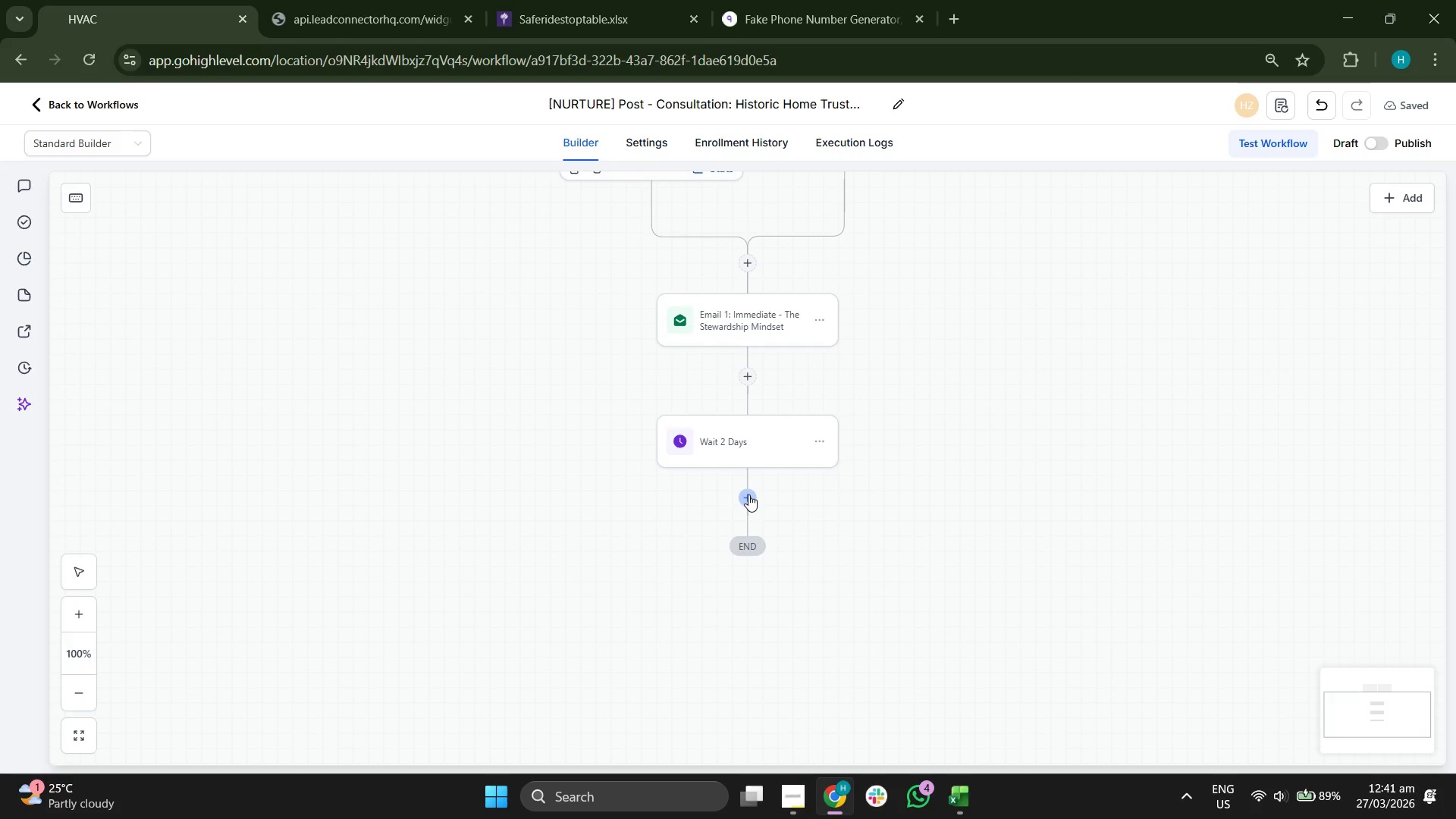 
left_click([748, 494])
 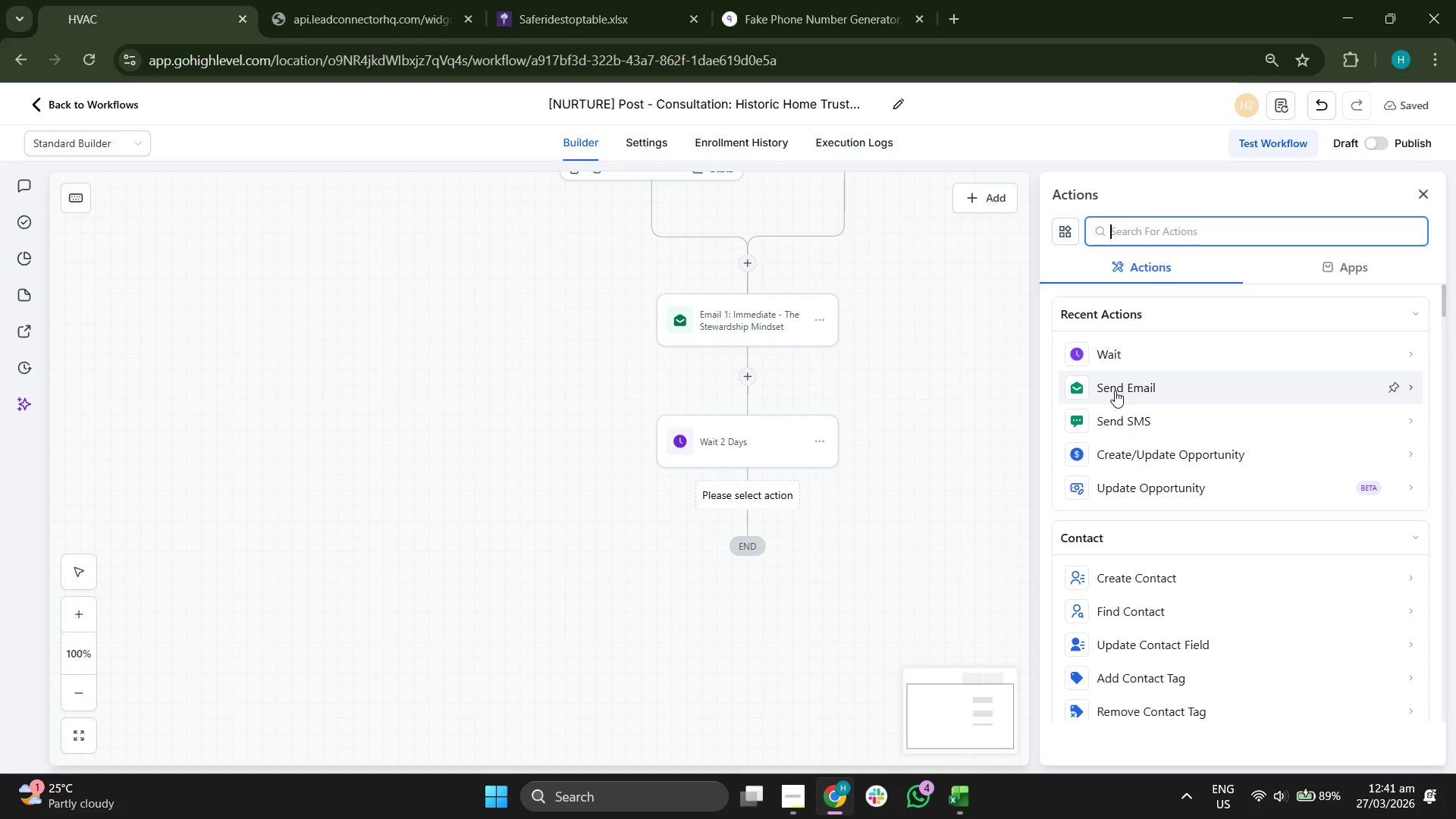 
left_click([1115, 391])
 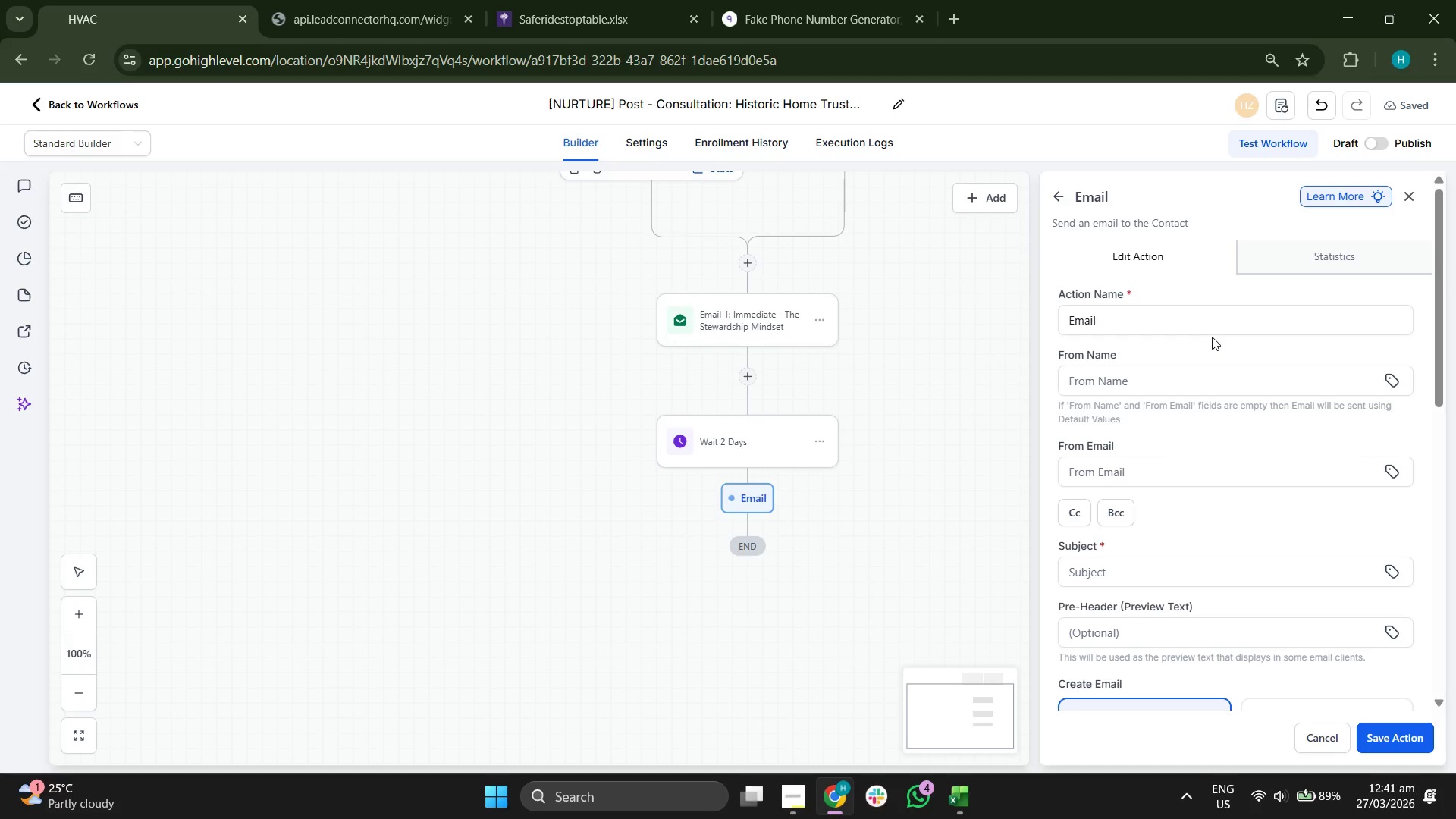 
wait(7.88)
 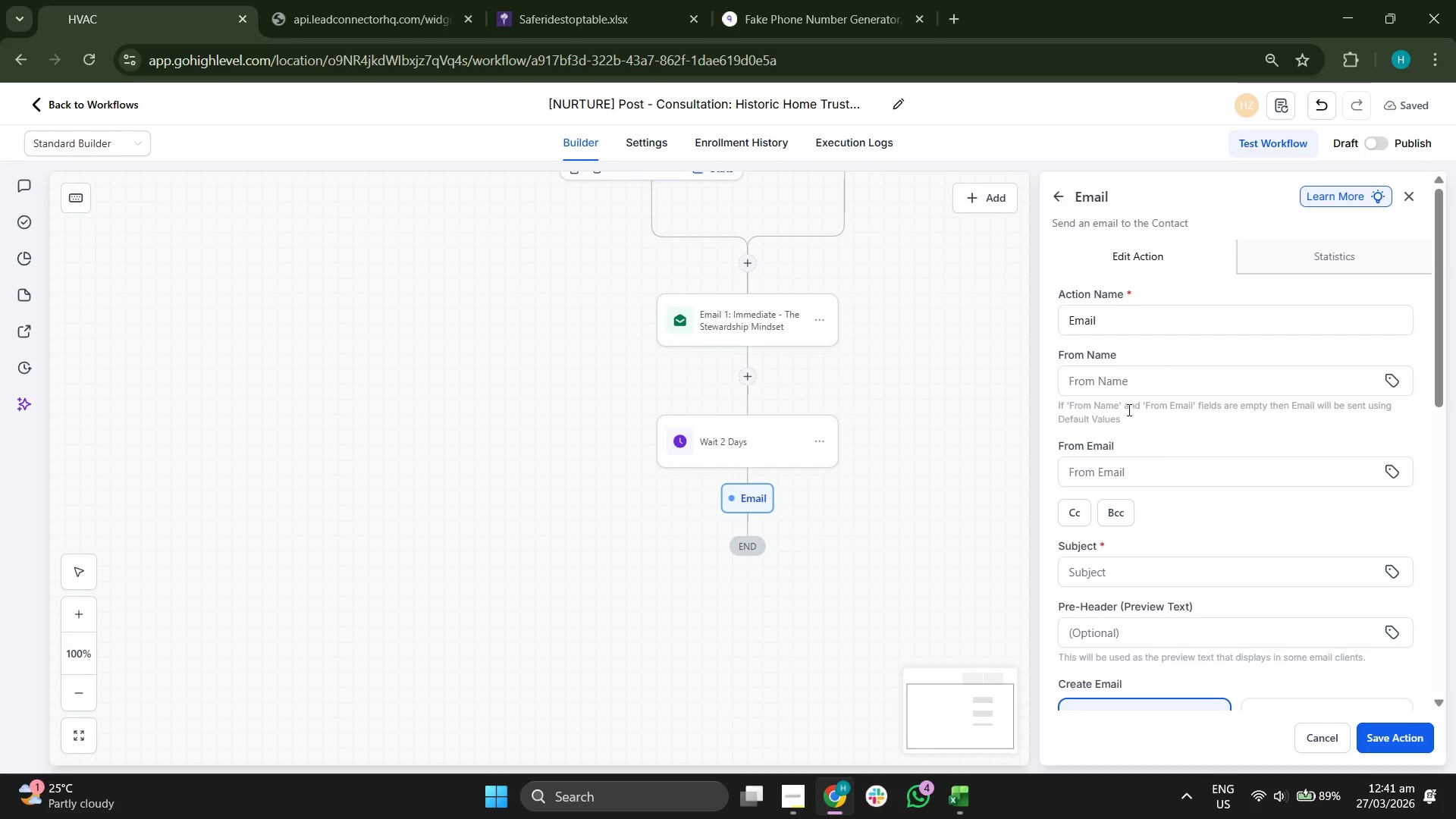 
left_click([1131, 324])
 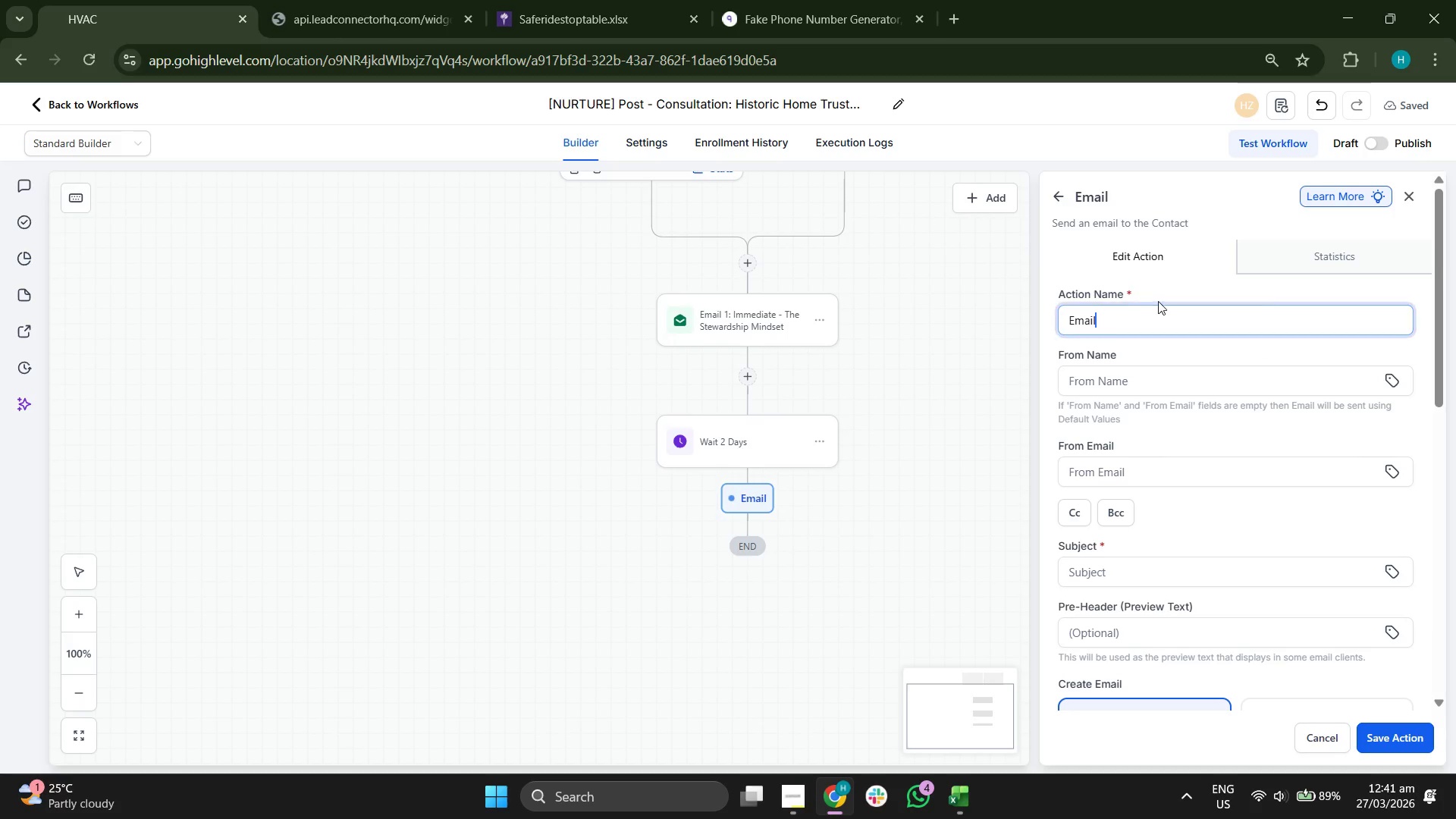 
type( 2: Dat)
key(Backspace)
type(y 2 0)
key(Backspace)
type(- Beyond the Surface)
 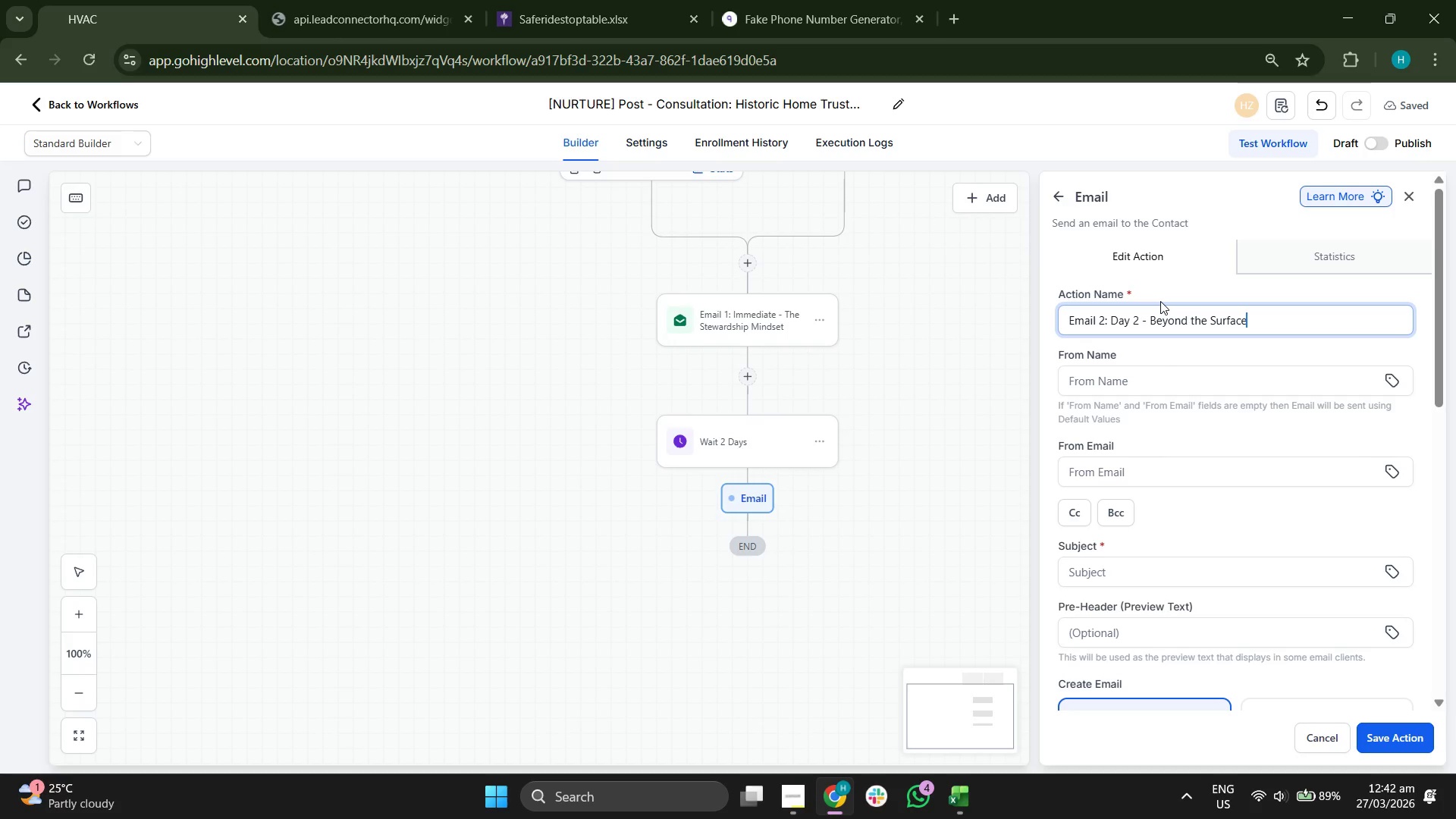 
left_click([1167, 381])
 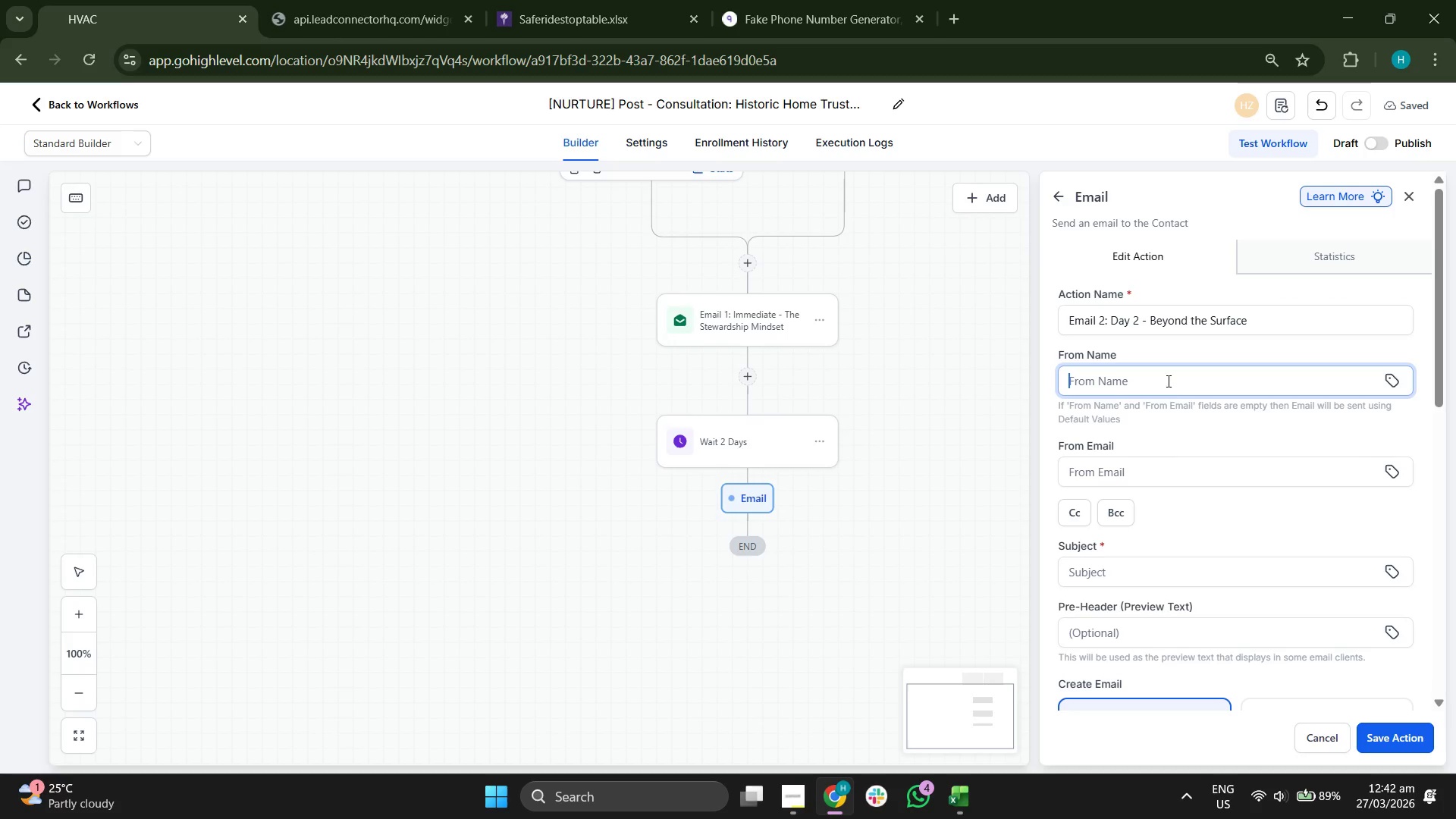 
scroll: coordinate [1210, 431], scroll_direction: down, amount: 2.0
 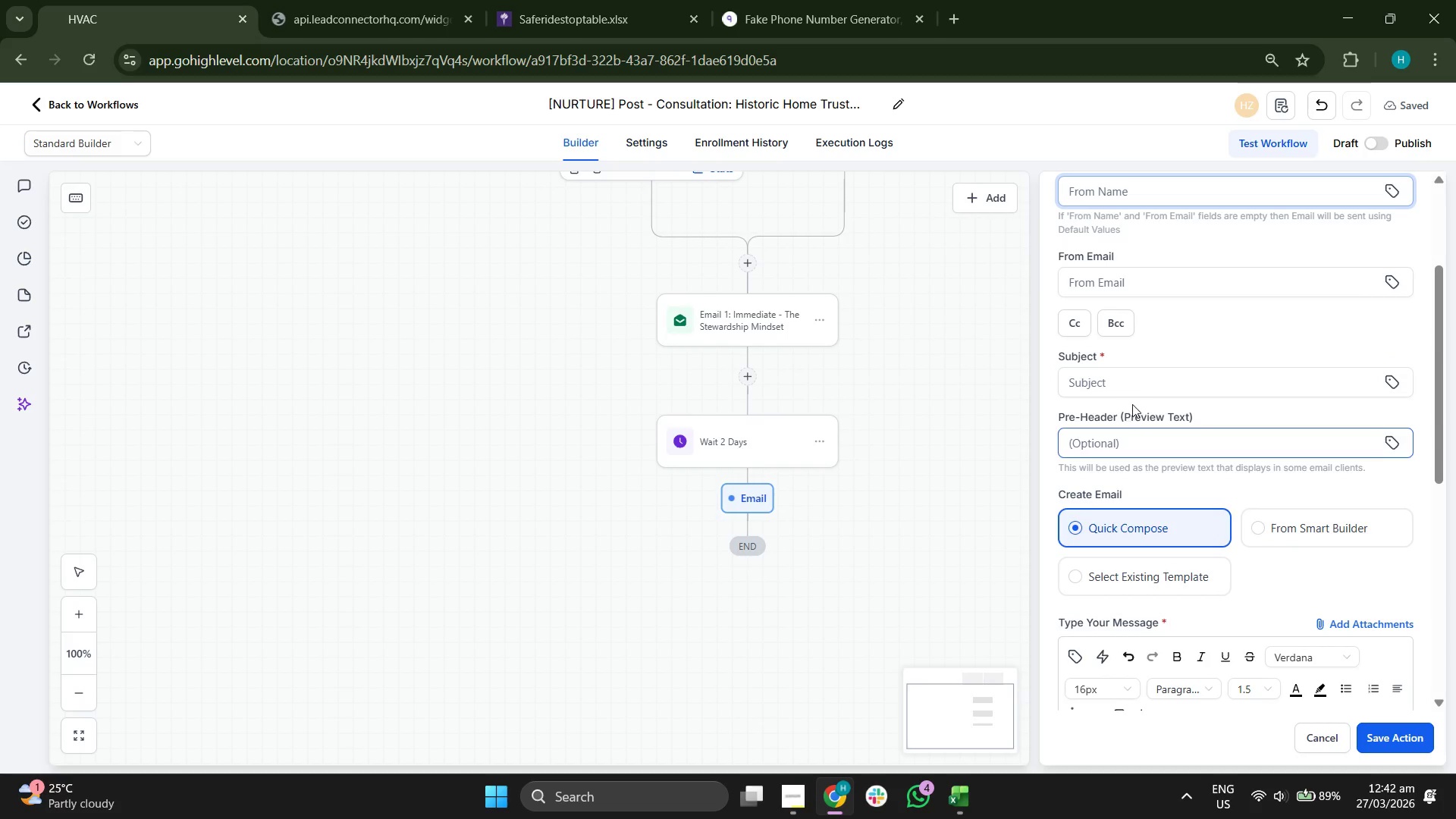 
left_click([1136, 388])
 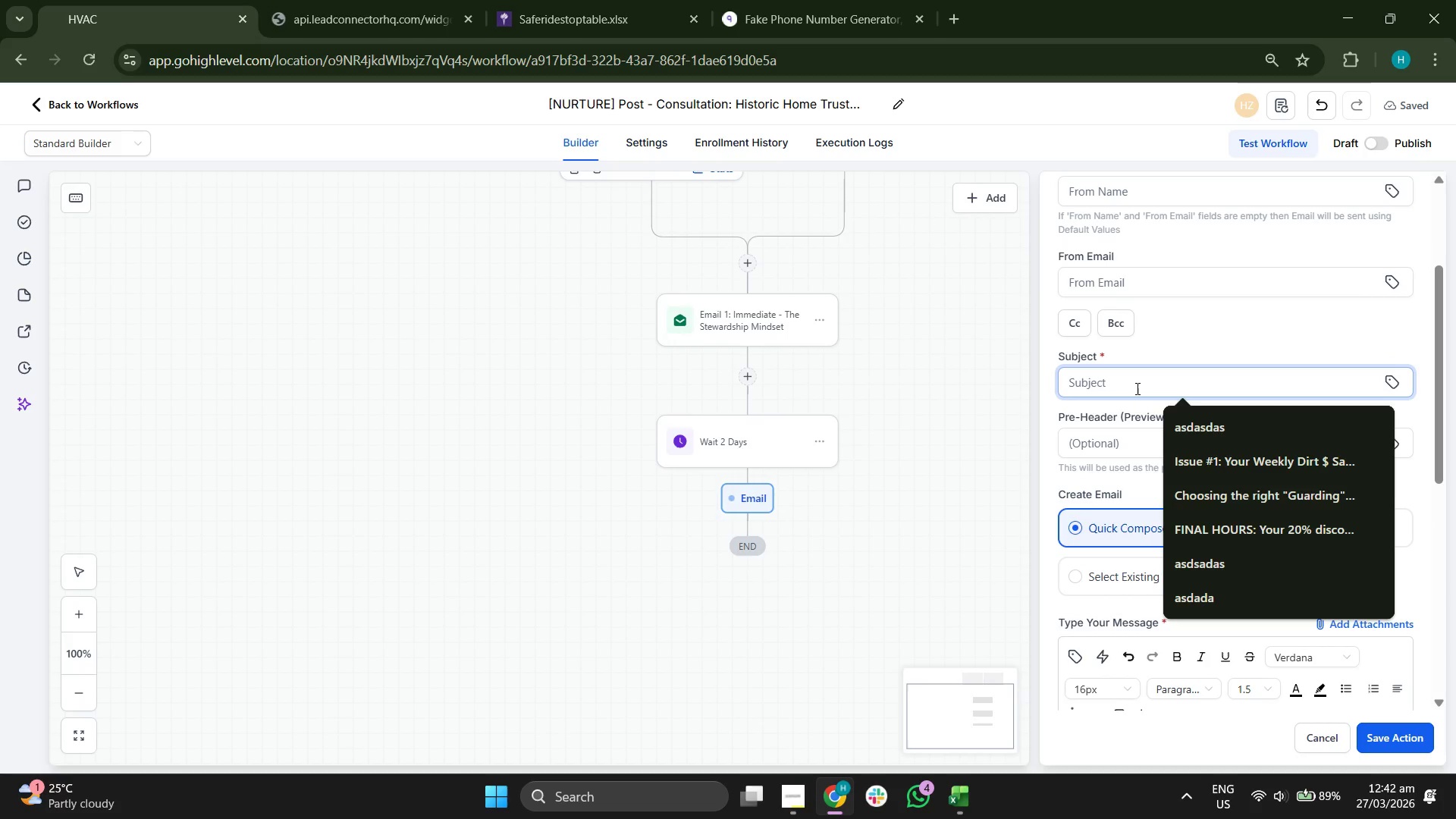 
type(Respecting the bones of your)
 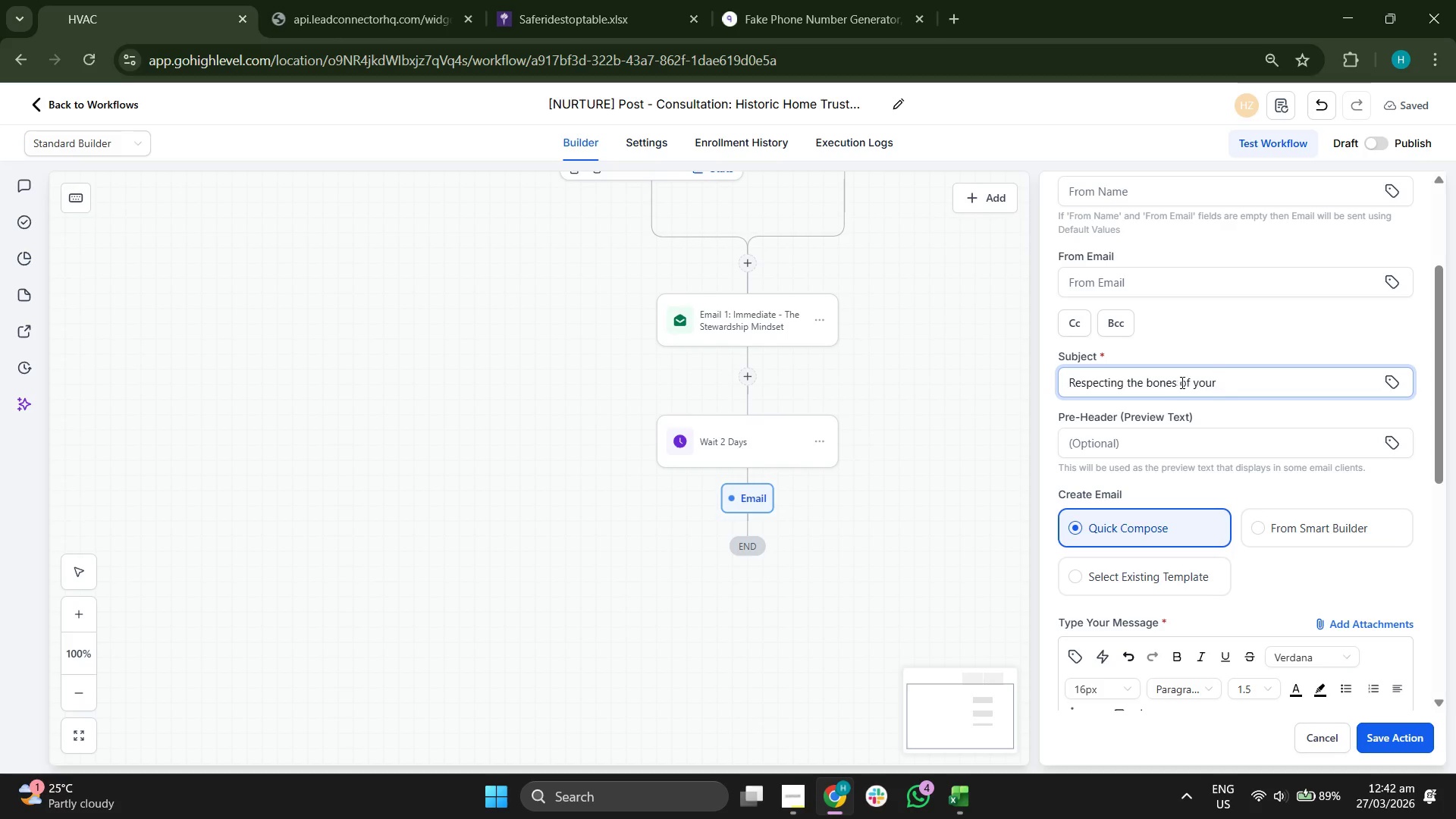 
key(Space)
 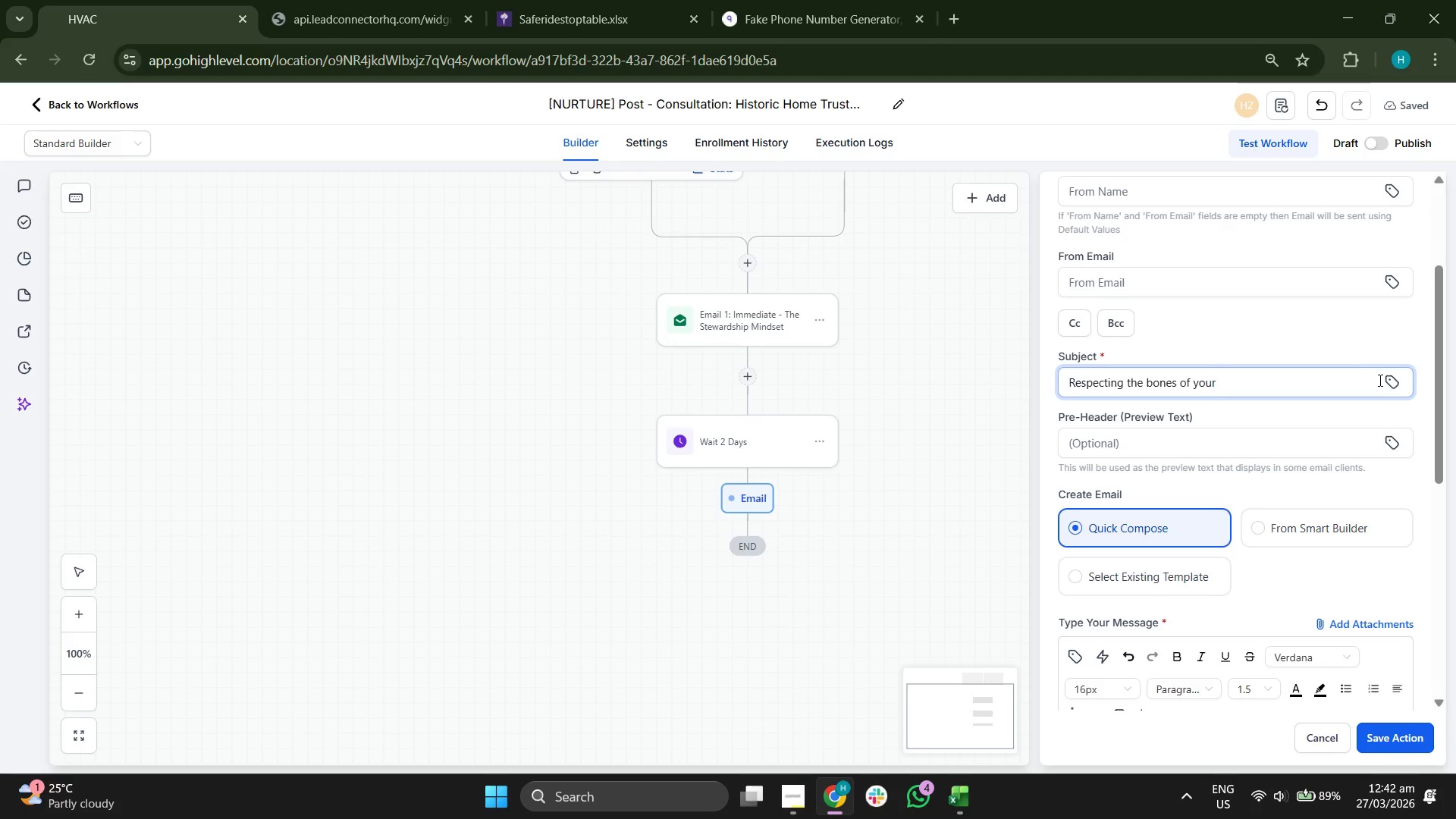 
left_click([1398, 381])
 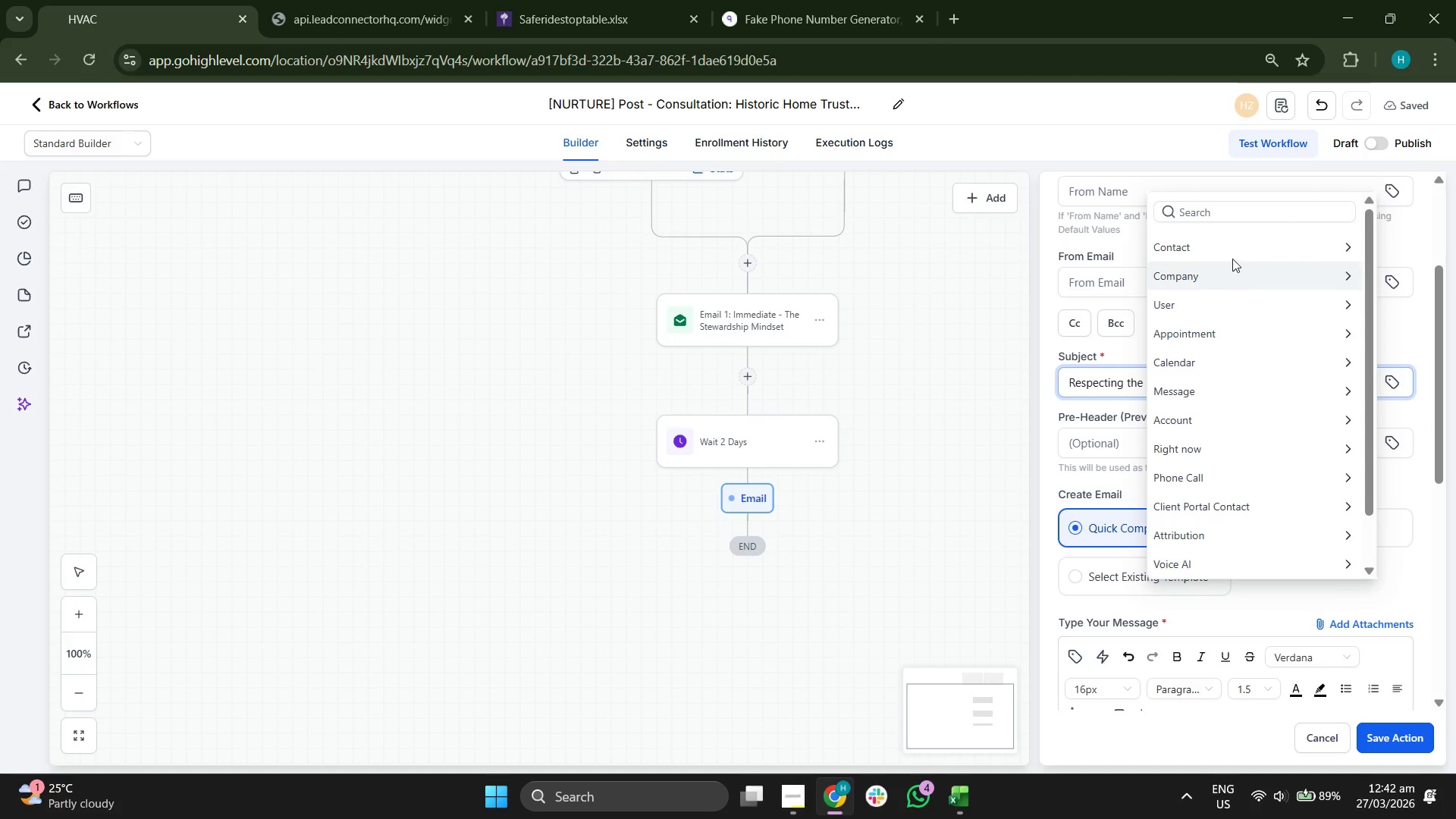 
left_click([1232, 256])
 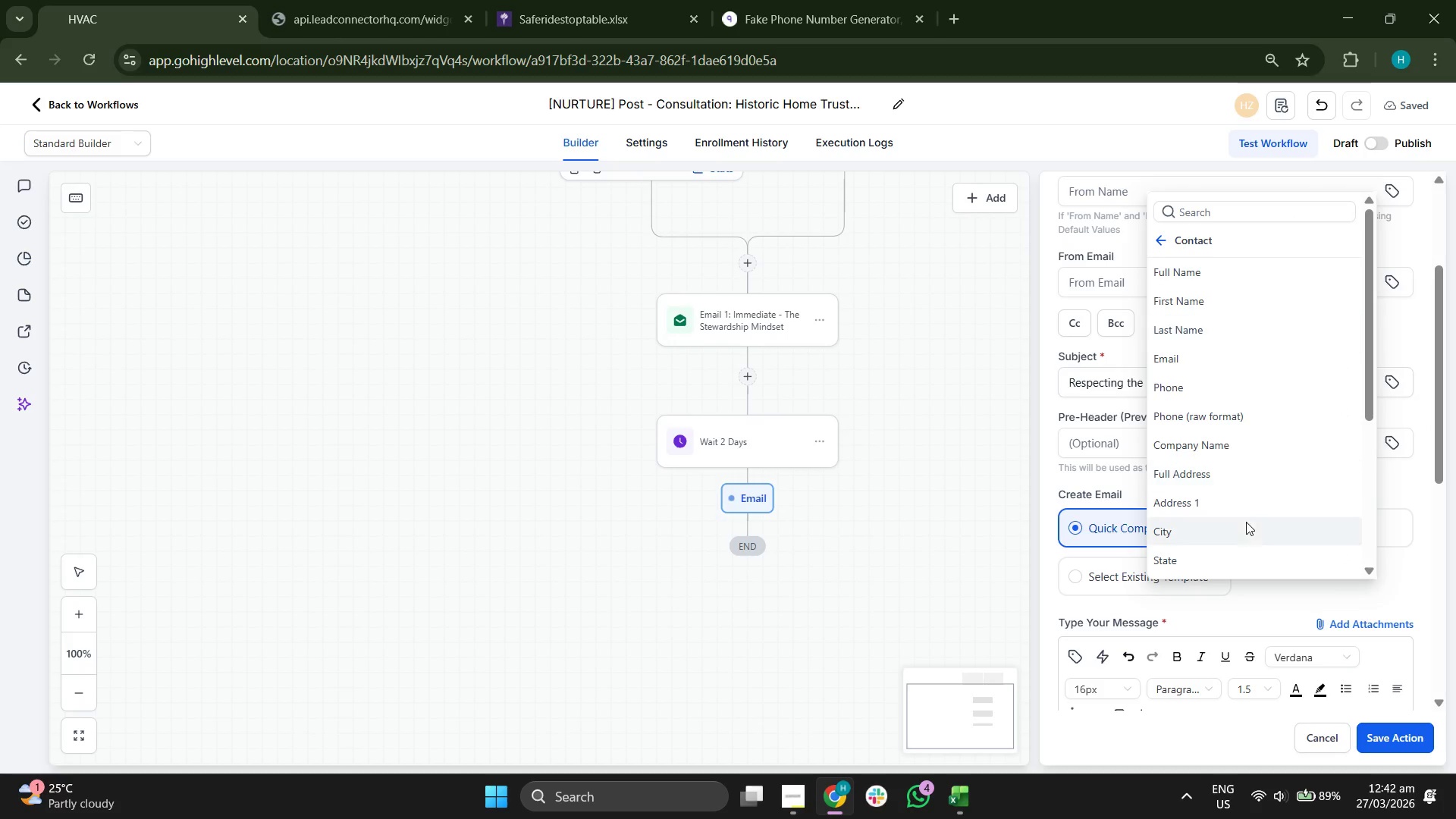 
scroll: coordinate [1247, 530], scroll_direction: down, amount: 6.0
 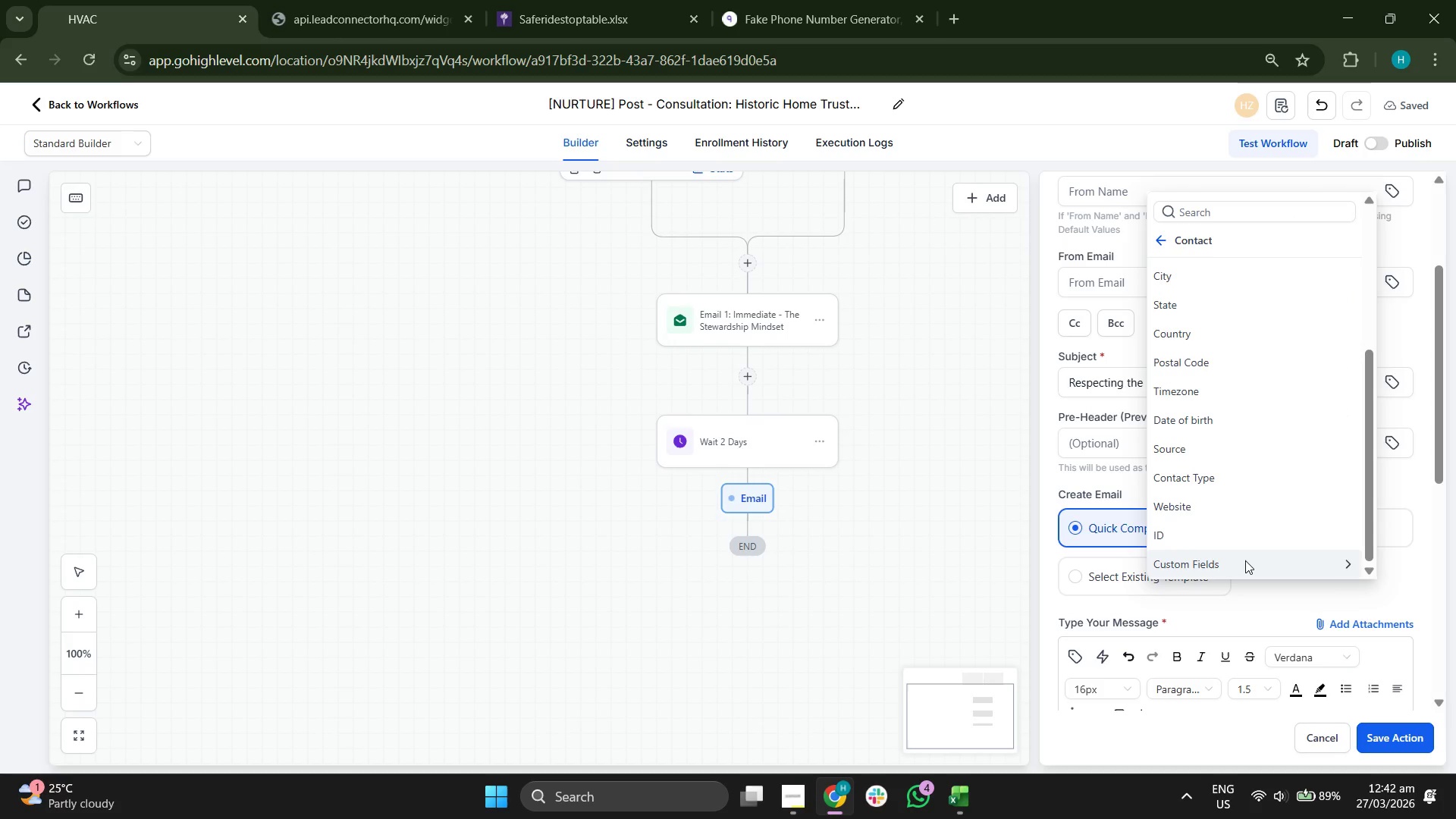 
left_click([1245, 560])
 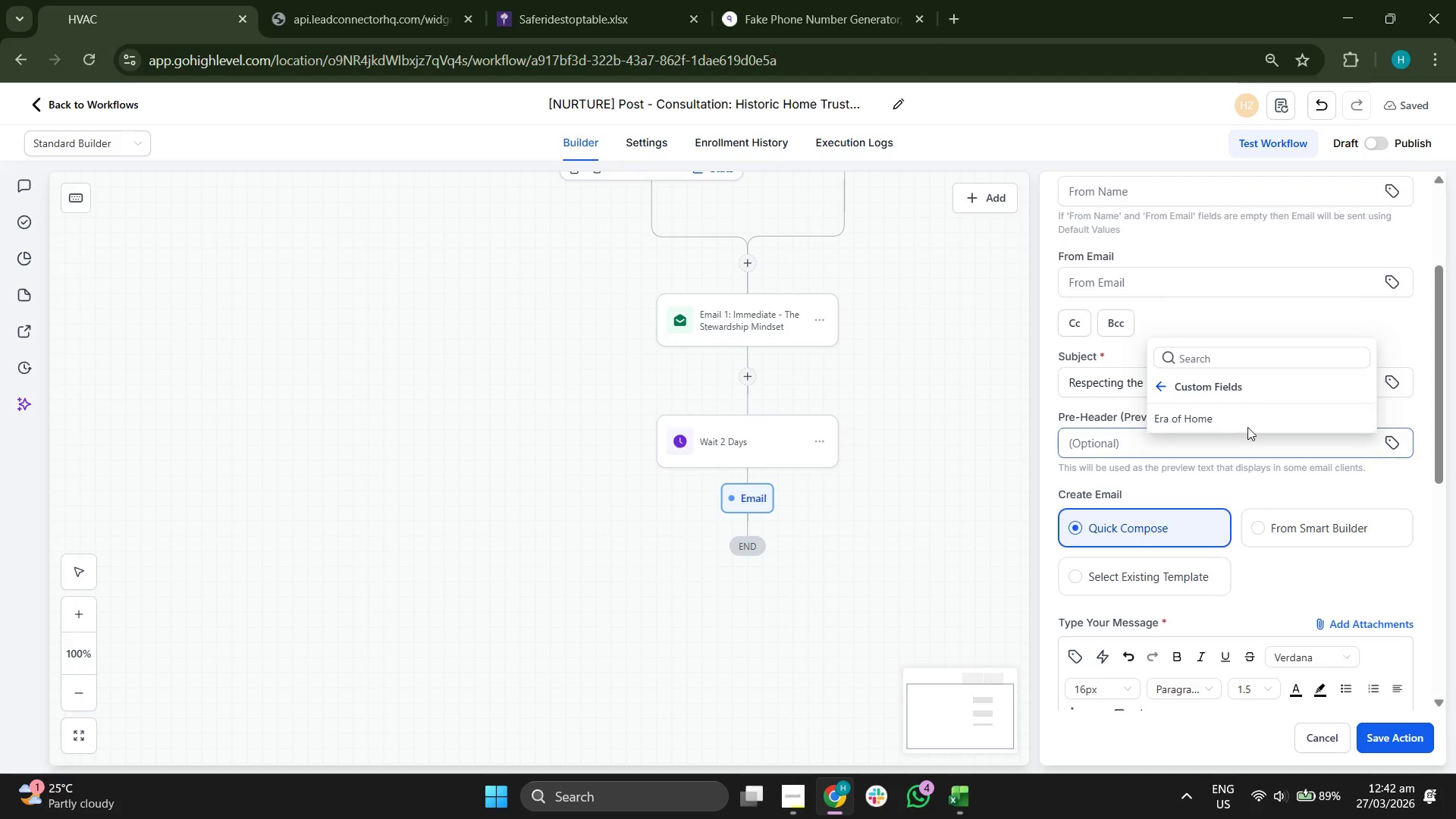 
left_click([1247, 415])
 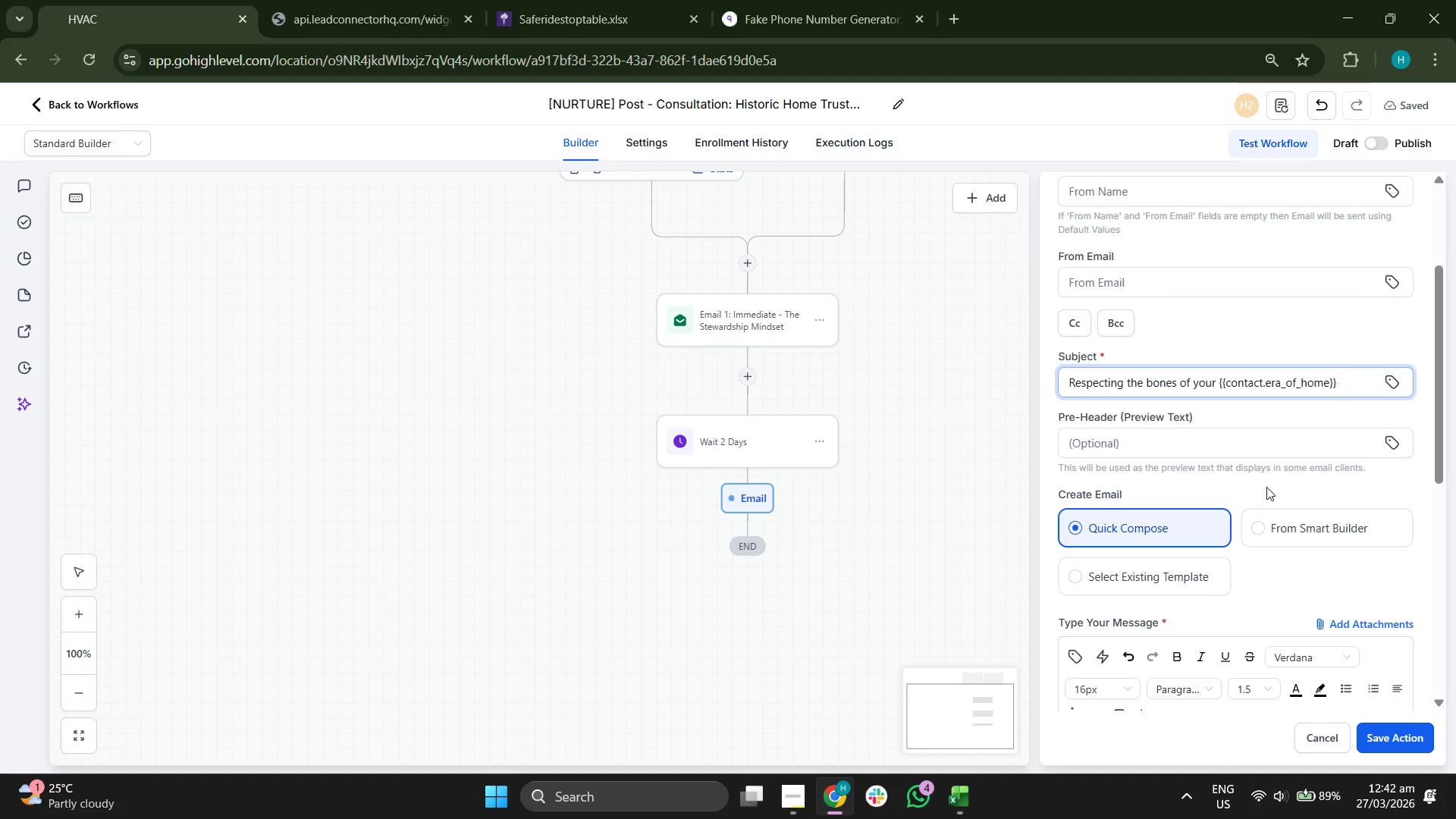 
scroll: coordinate [1224, 451], scroll_direction: down, amount: 2.0
 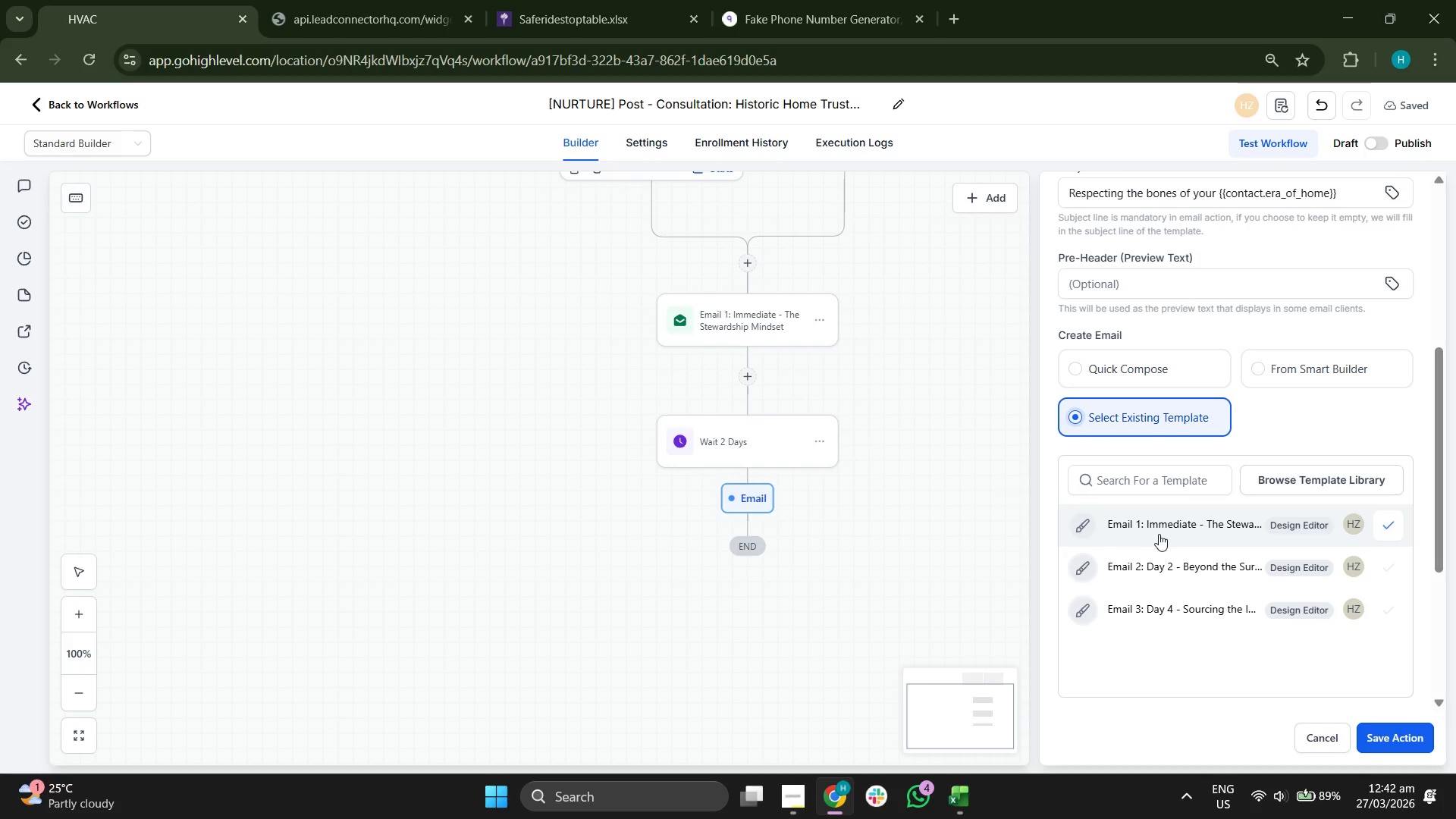 
left_click([1166, 562])
 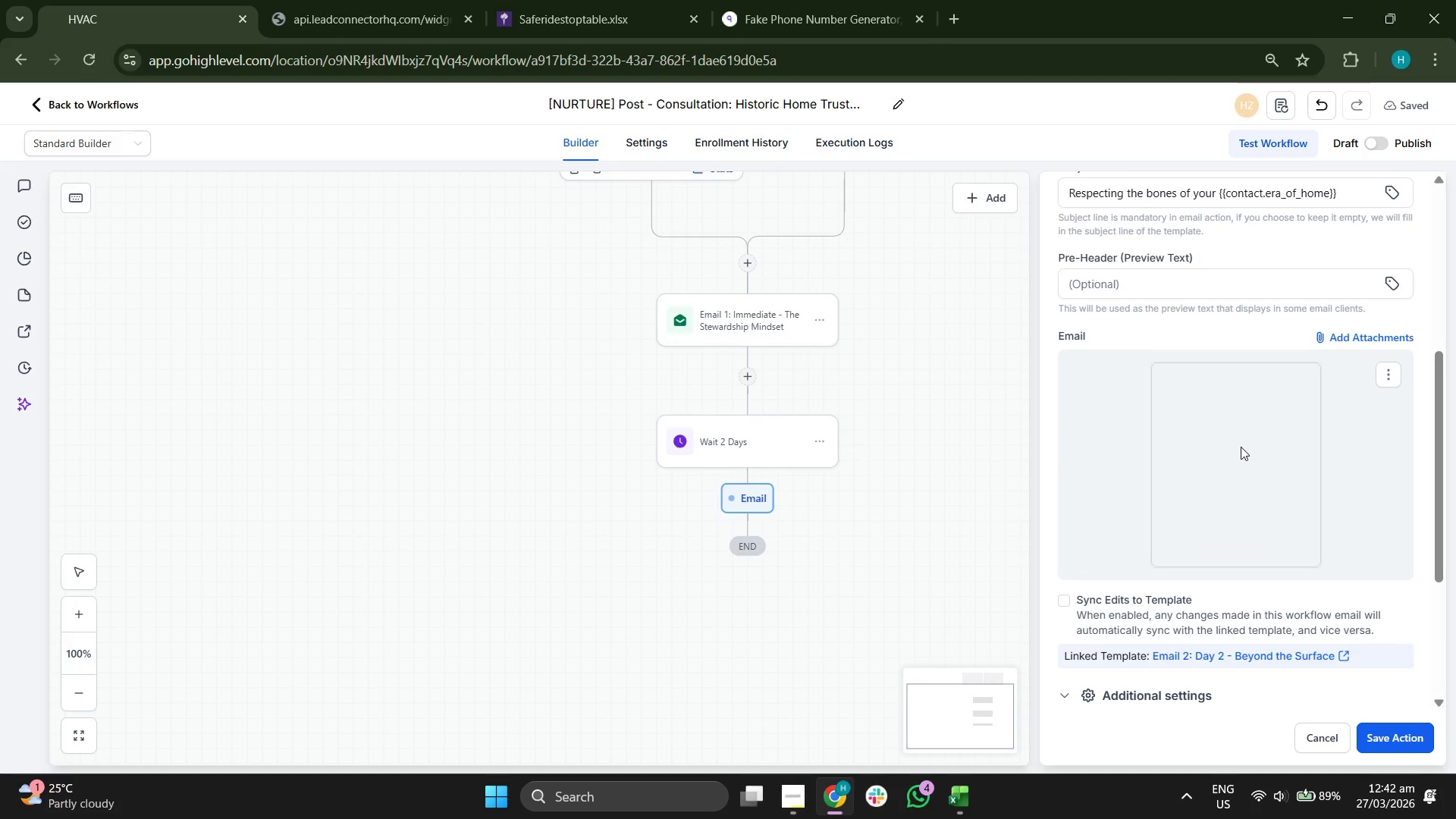 
scroll: coordinate [1241, 446], scroll_direction: down, amount: 3.0
 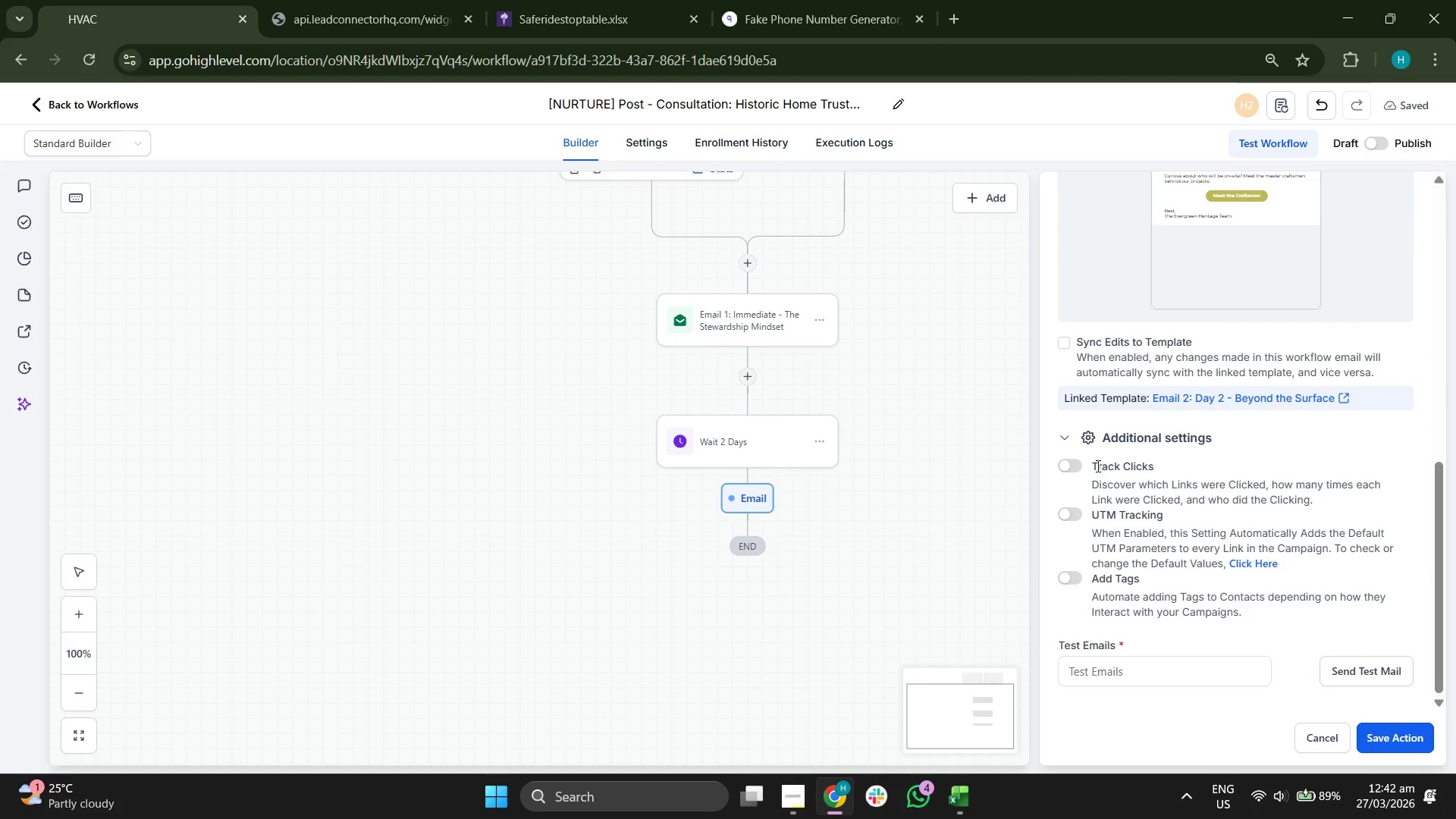 
left_click([1074, 469])
 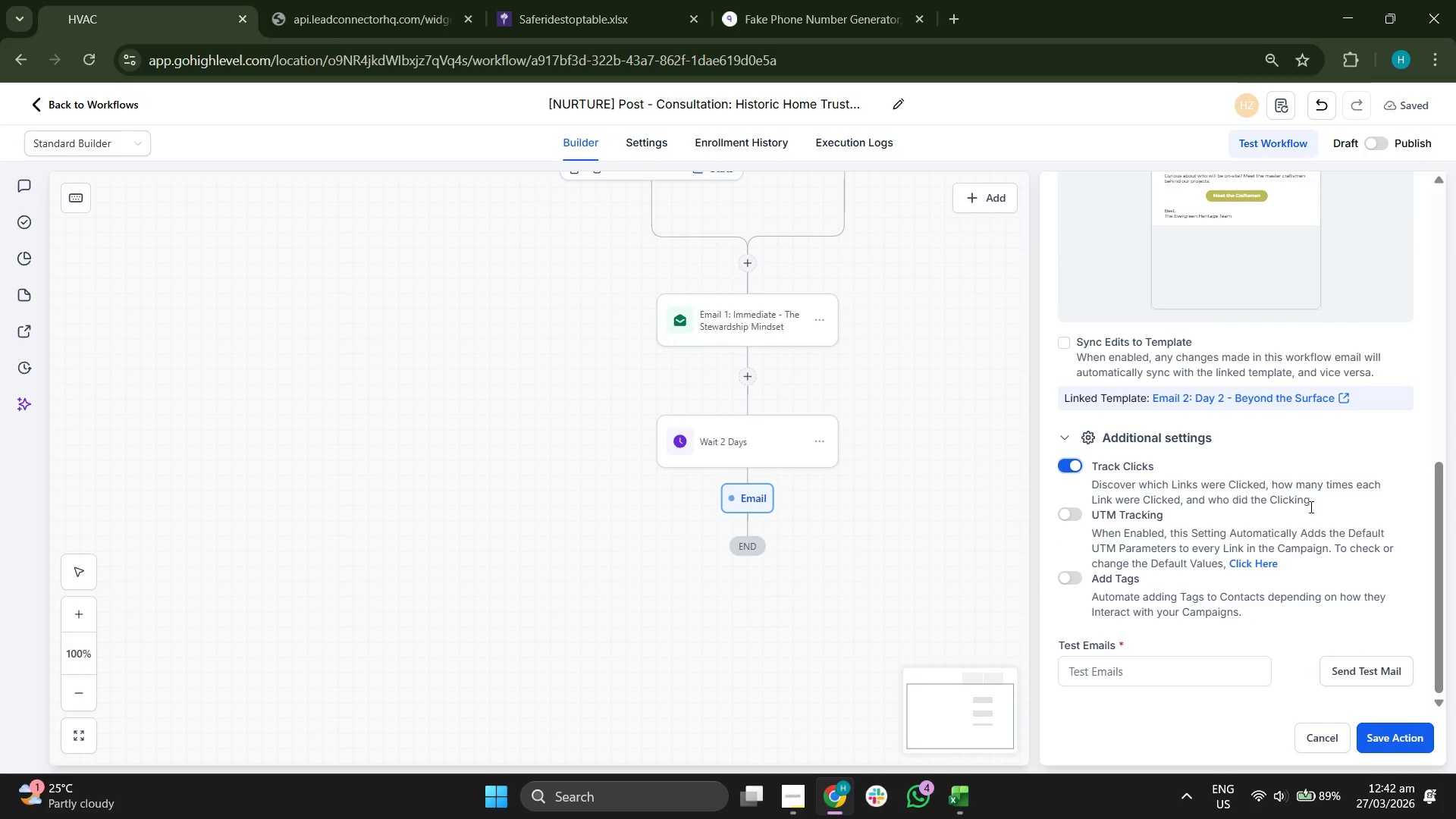 
scroll: coordinate [1337, 522], scroll_direction: down, amount: 3.0
 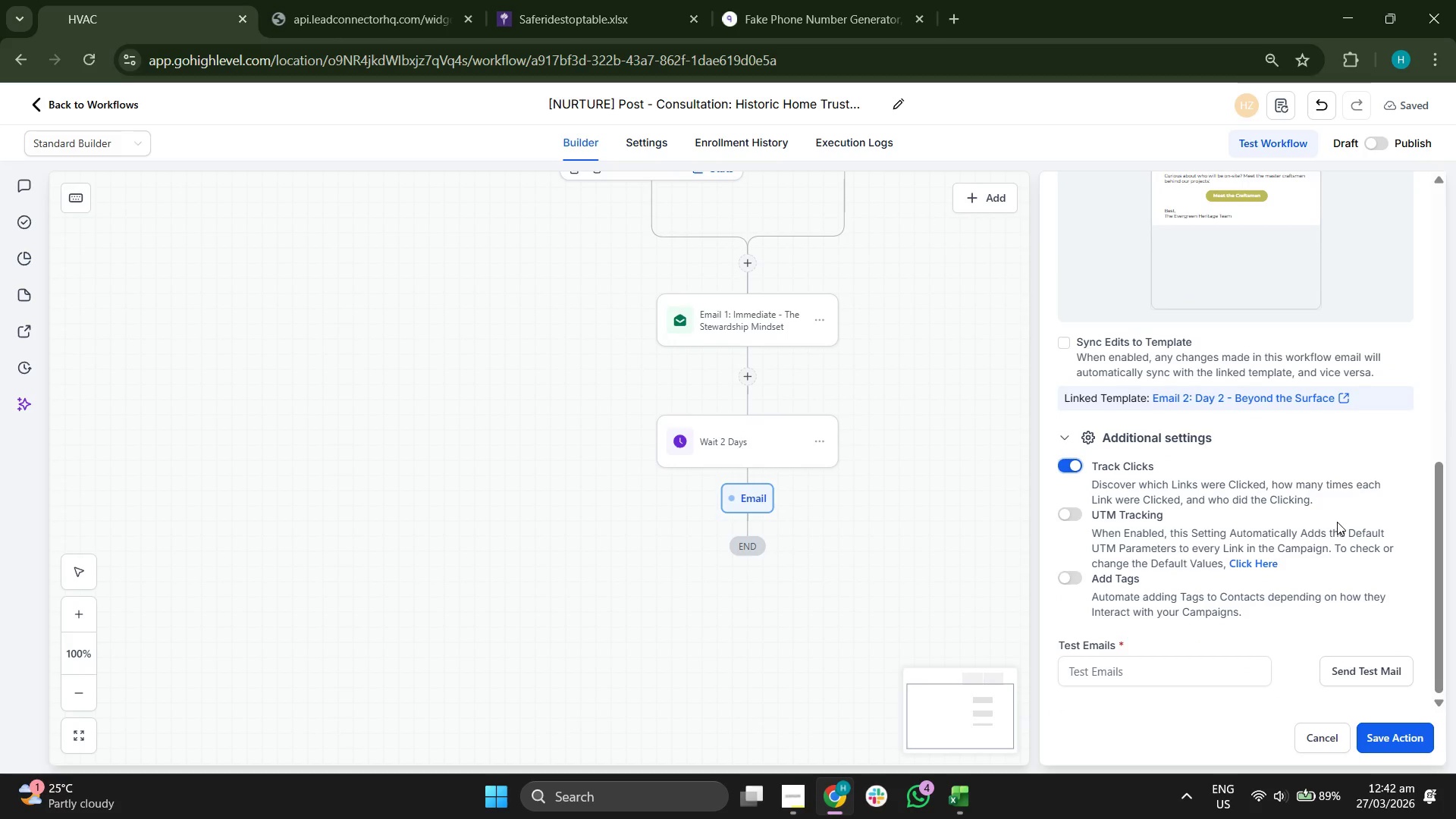 
scroll: coordinate [1244, 542], scroll_direction: up, amount: 8.0
 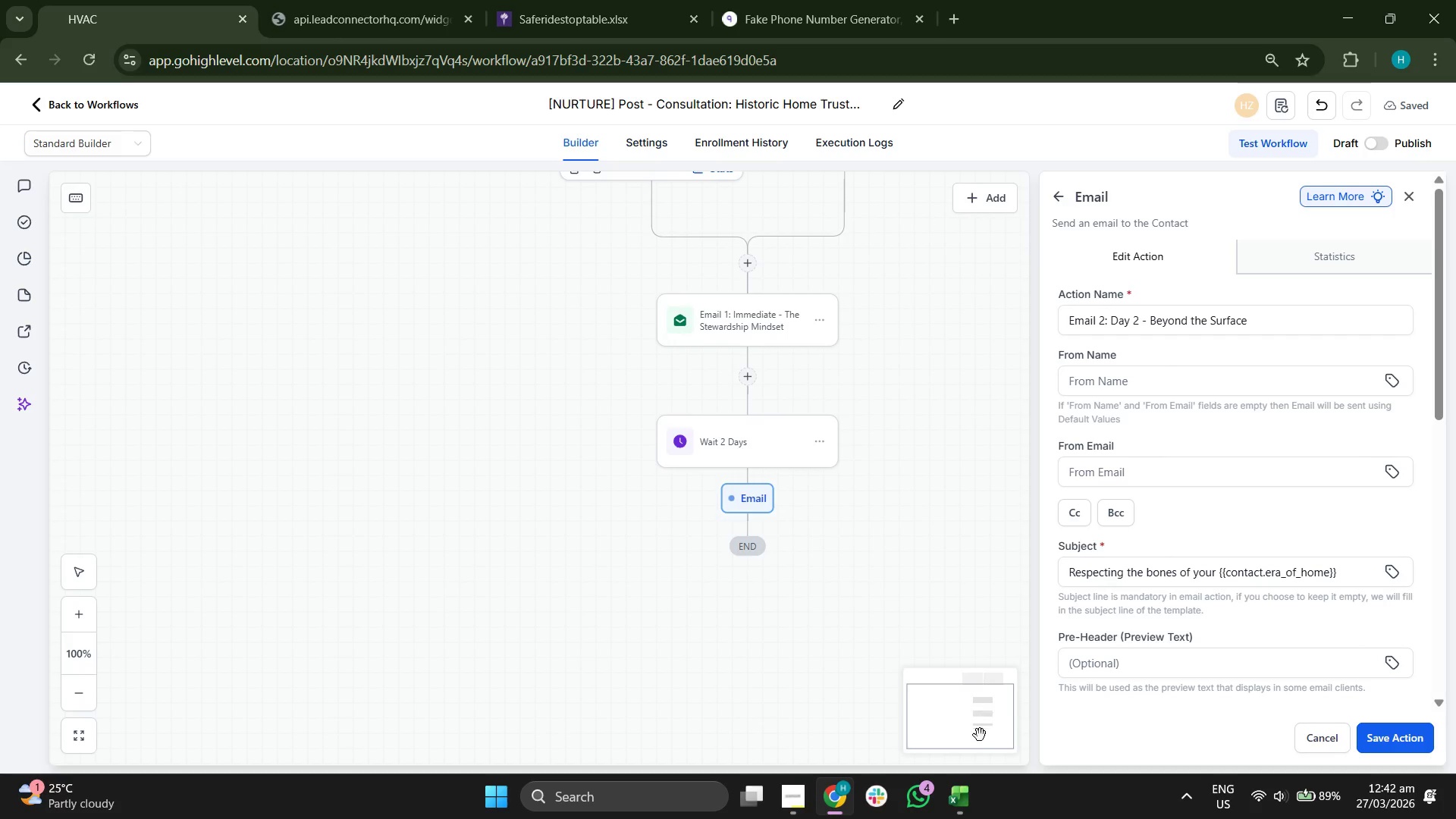 
left_click_drag(start_coordinate=[981, 708], to_coordinate=[988, 678])
 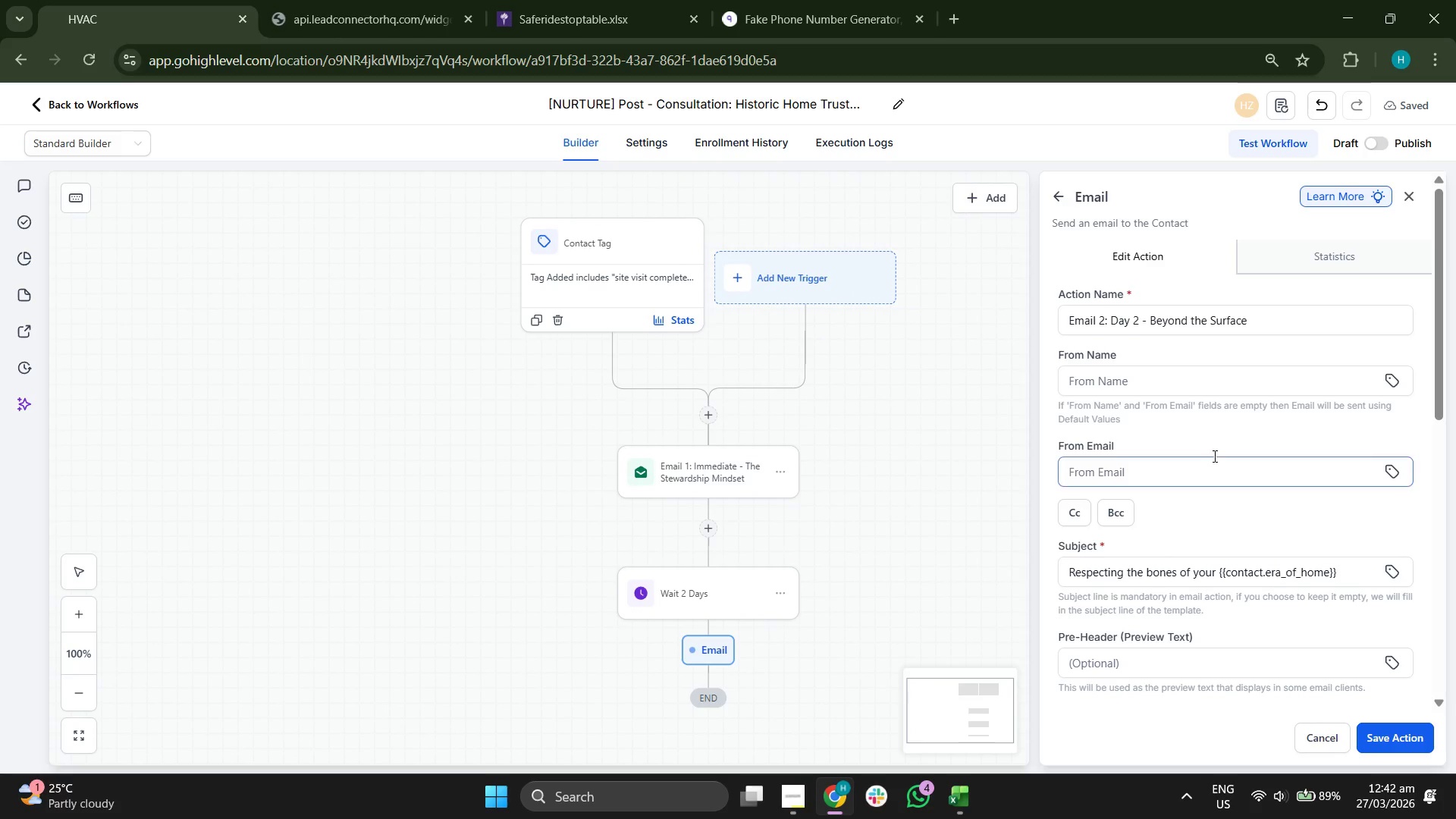 
scroll: coordinate [1213, 456], scroll_direction: down, amount: 1.0
 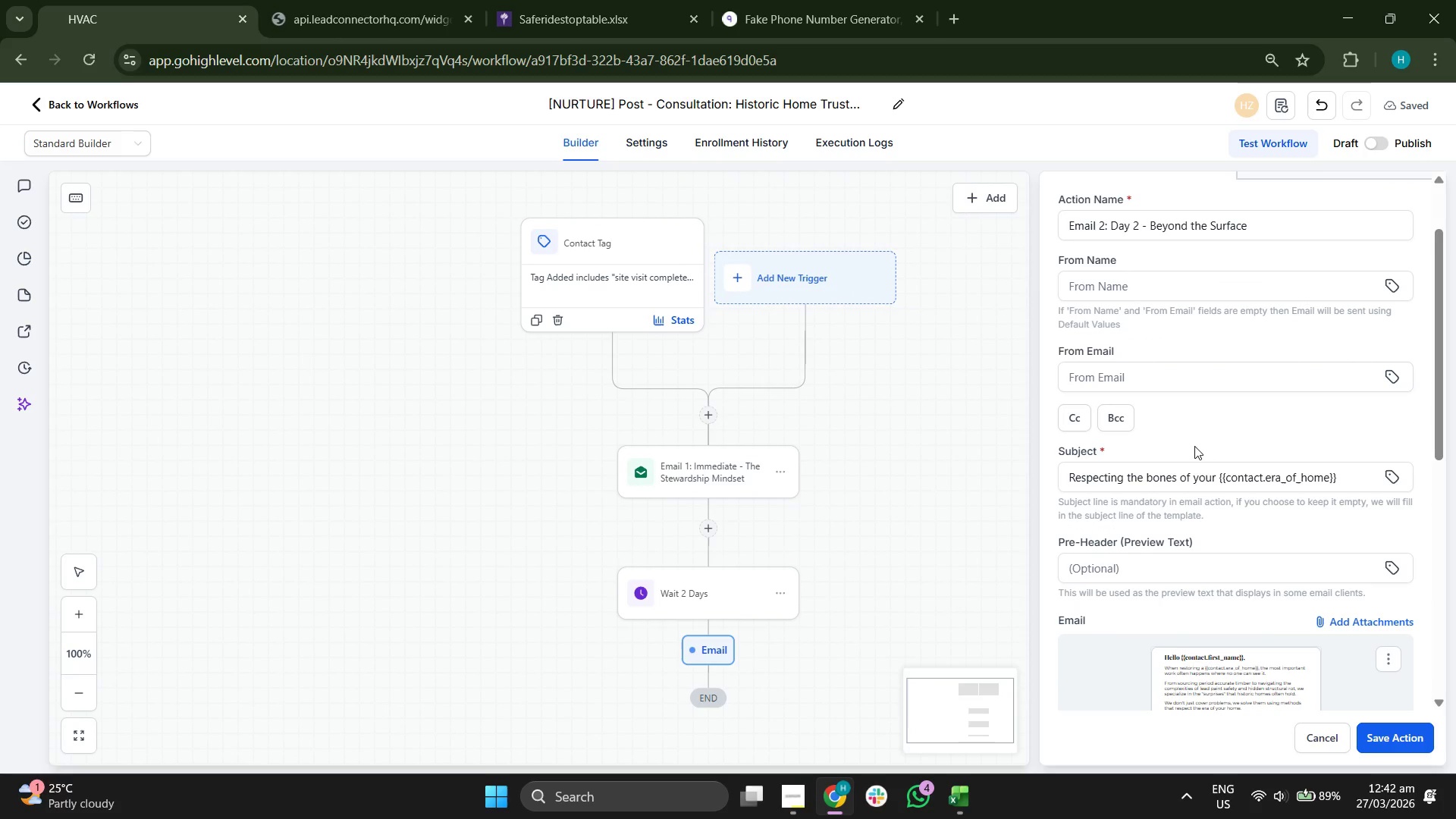 
scroll: coordinate [1223, 467], scroll_direction: up, amount: 1.0
 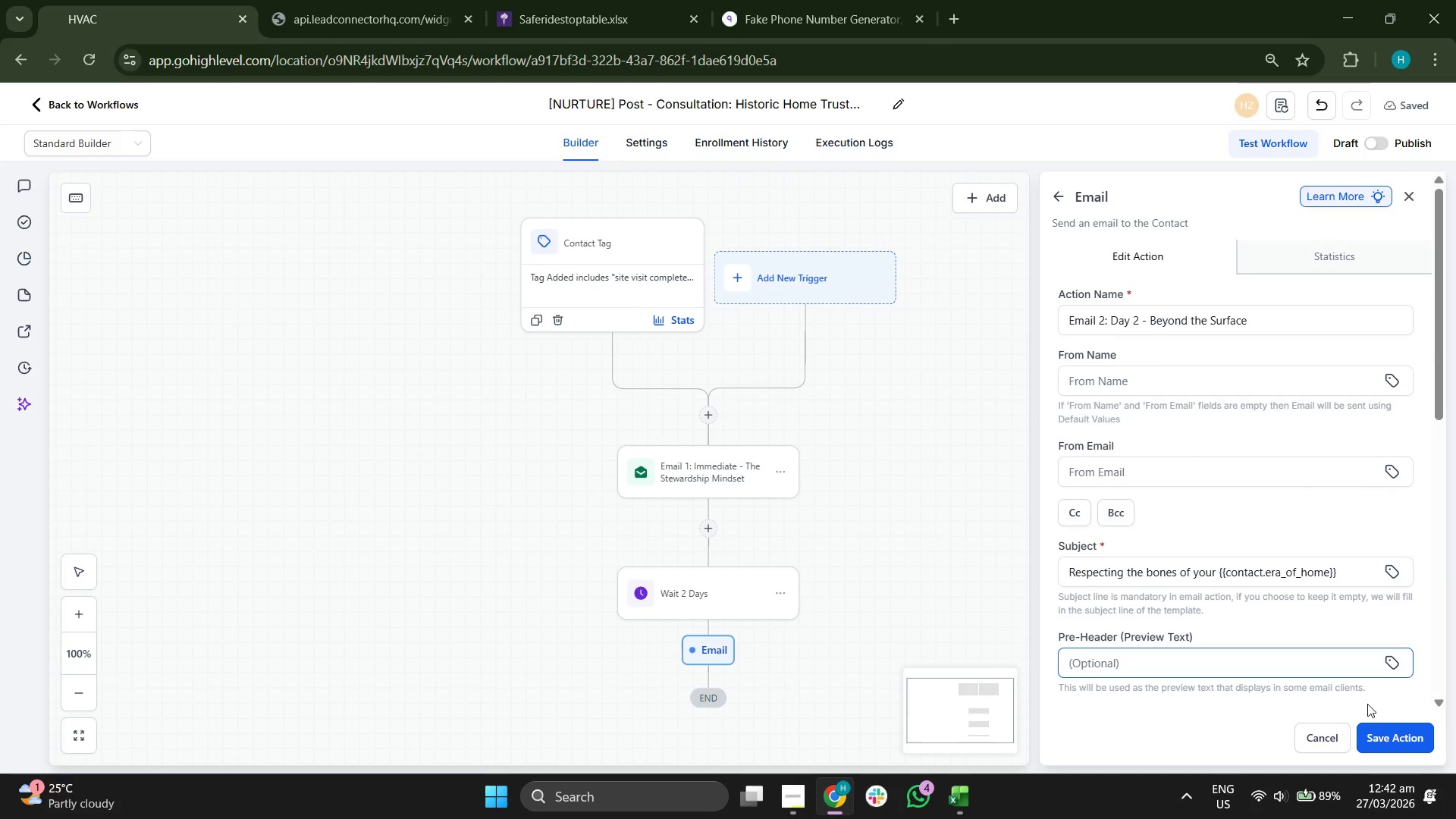 
left_click([1390, 734])
 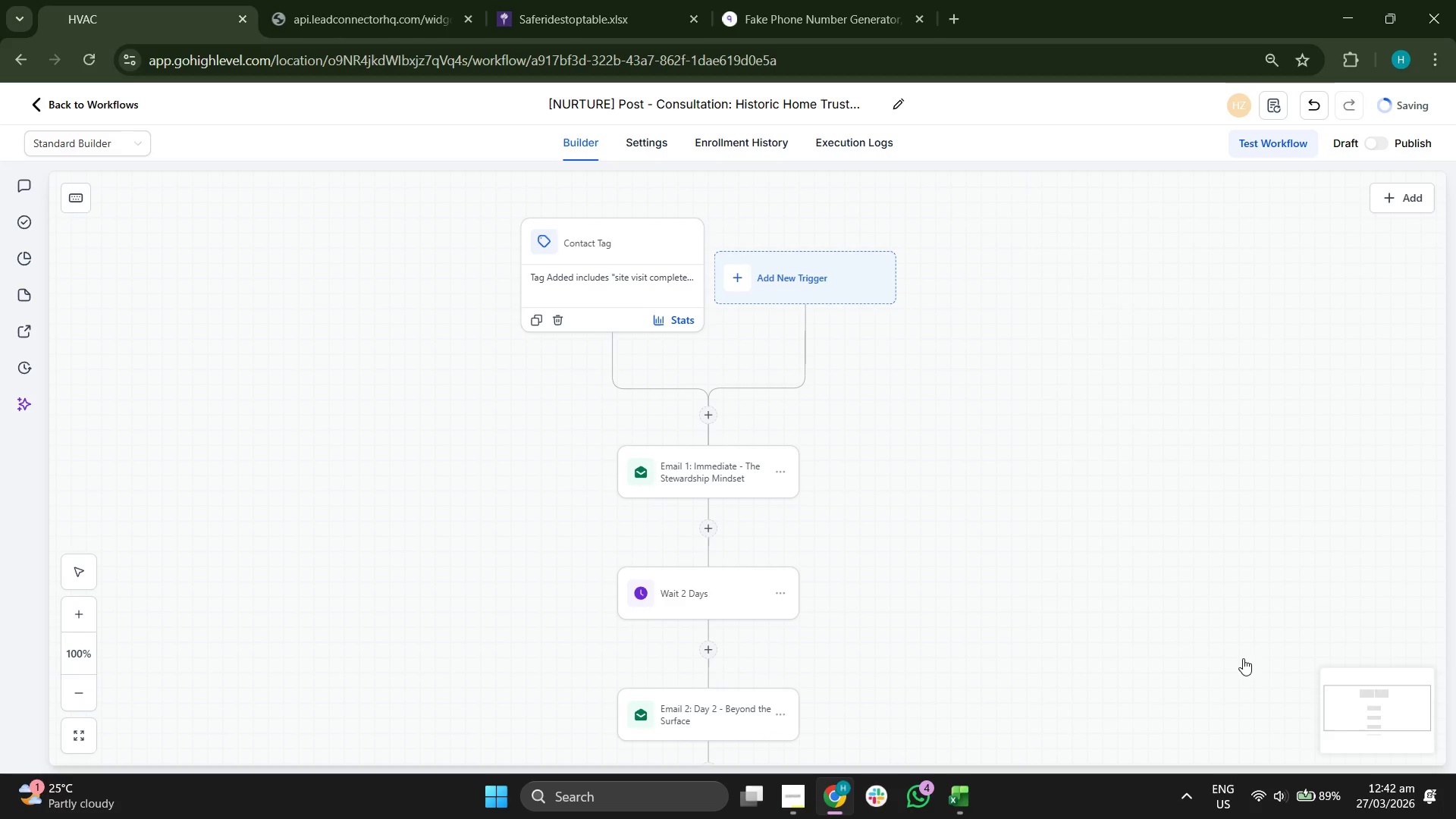 
left_click_drag(start_coordinate=[1382, 692], to_coordinate=[1382, 707])
 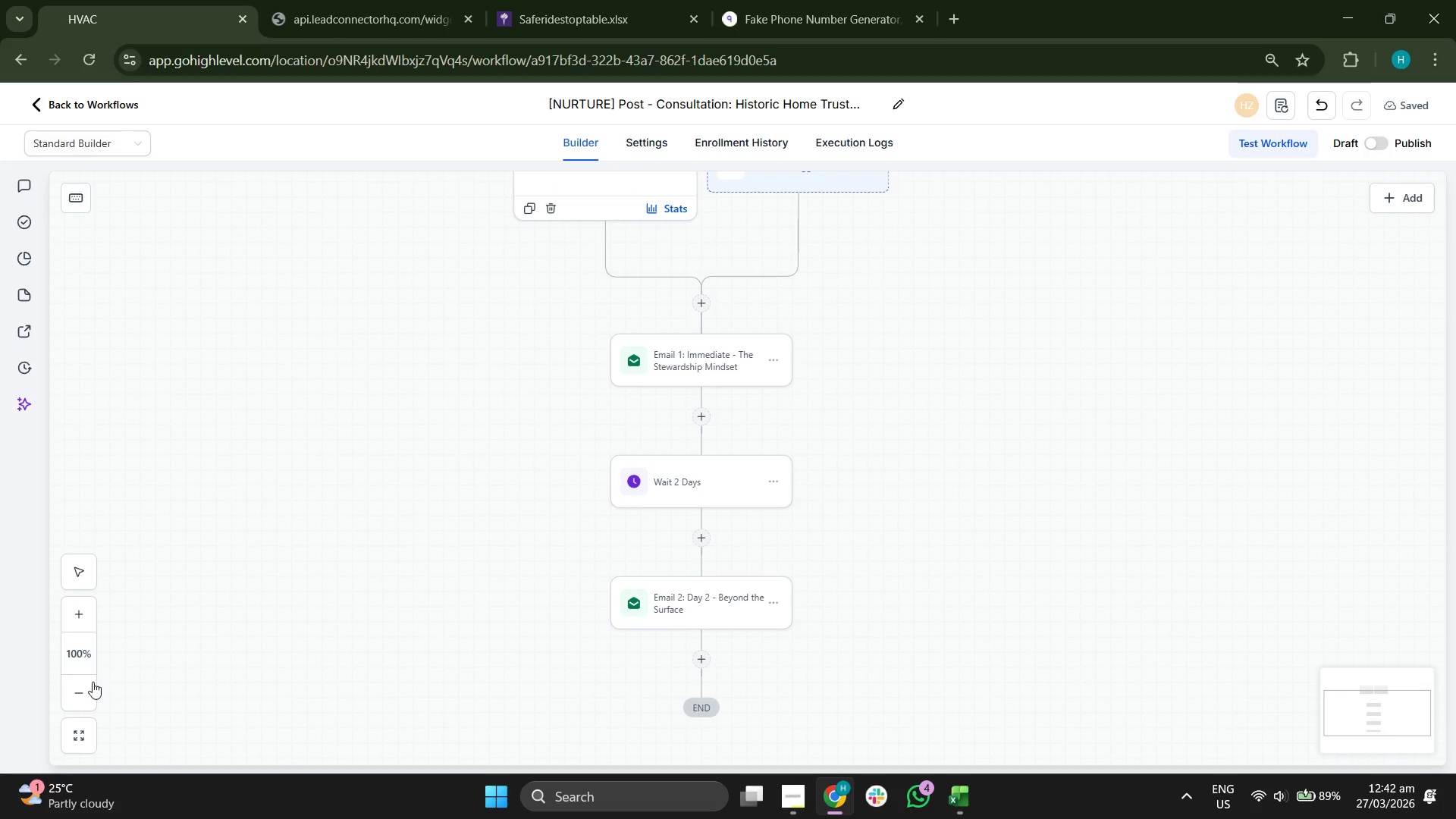 
double_click([86, 686])
 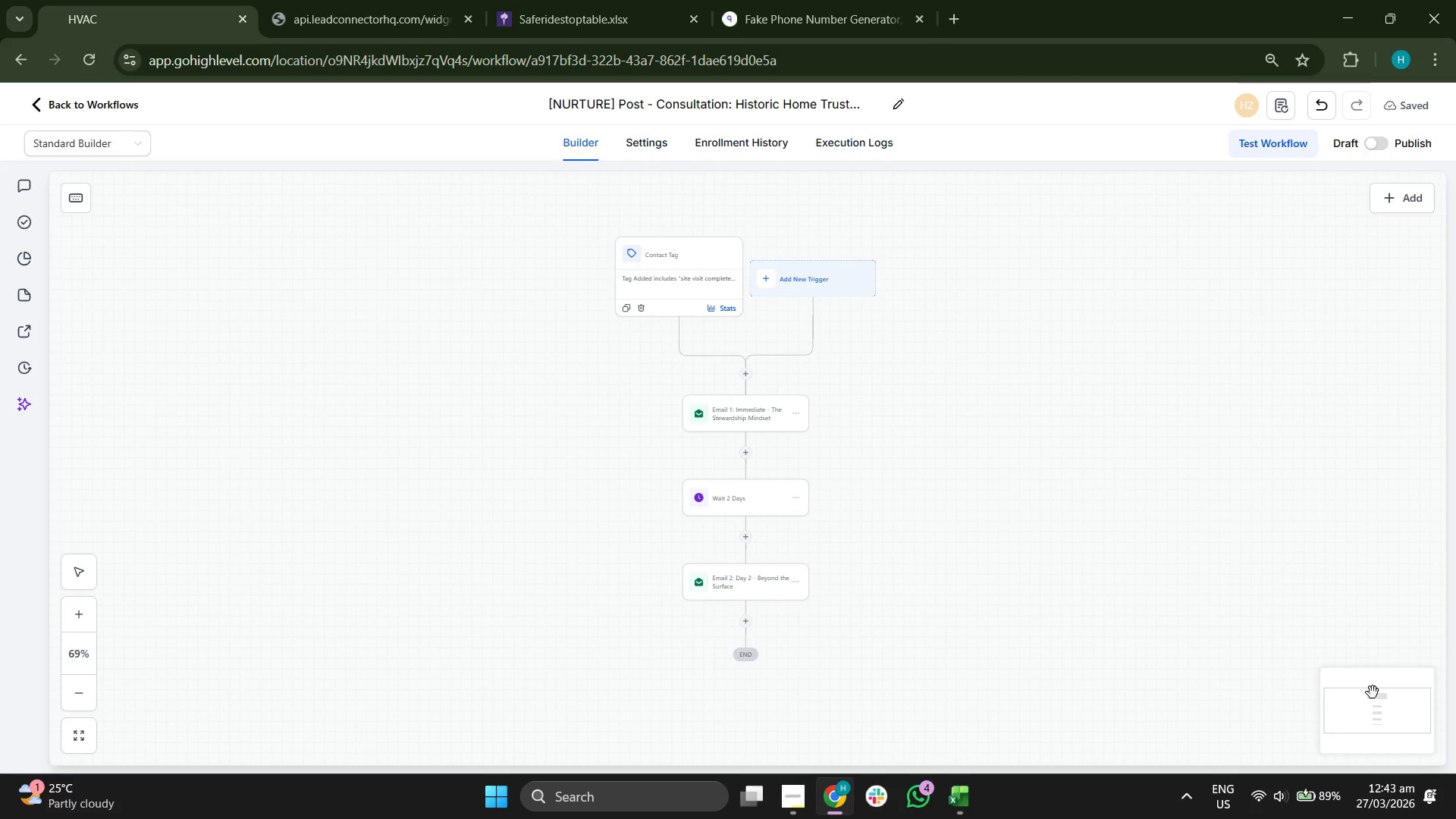 
wait(11.59)
 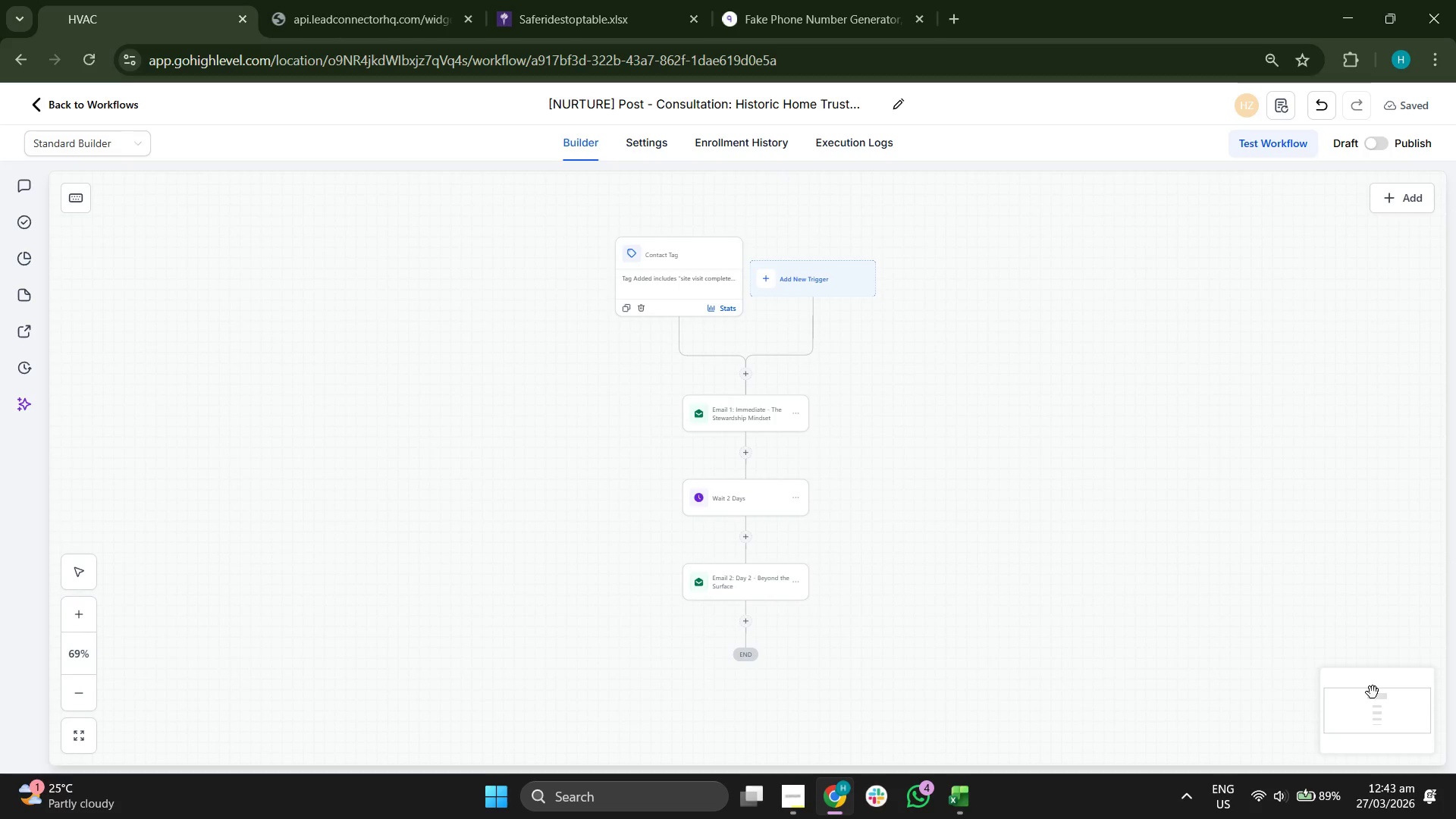 
left_click([71, 608])
 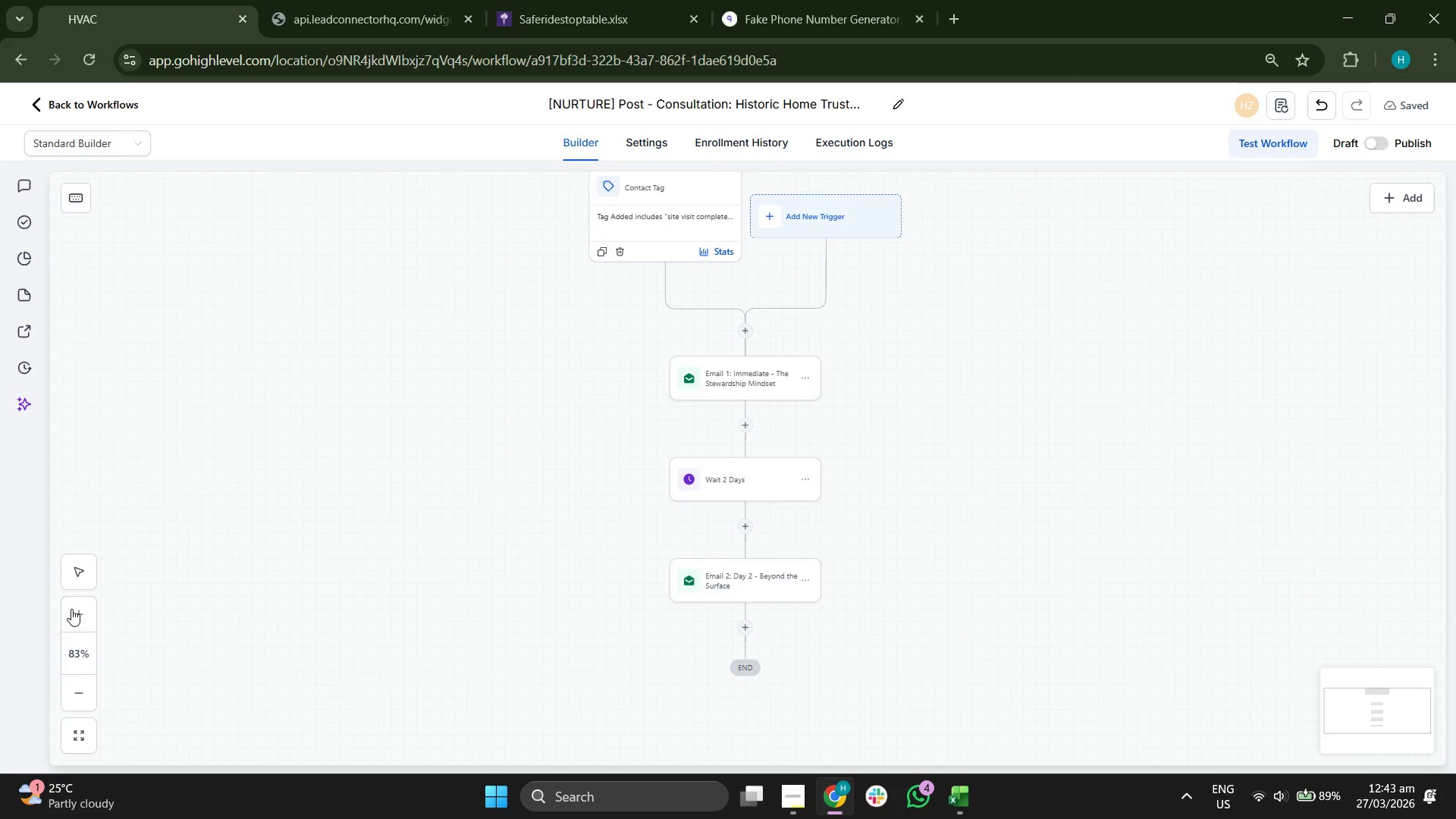 
left_click([71, 609])
 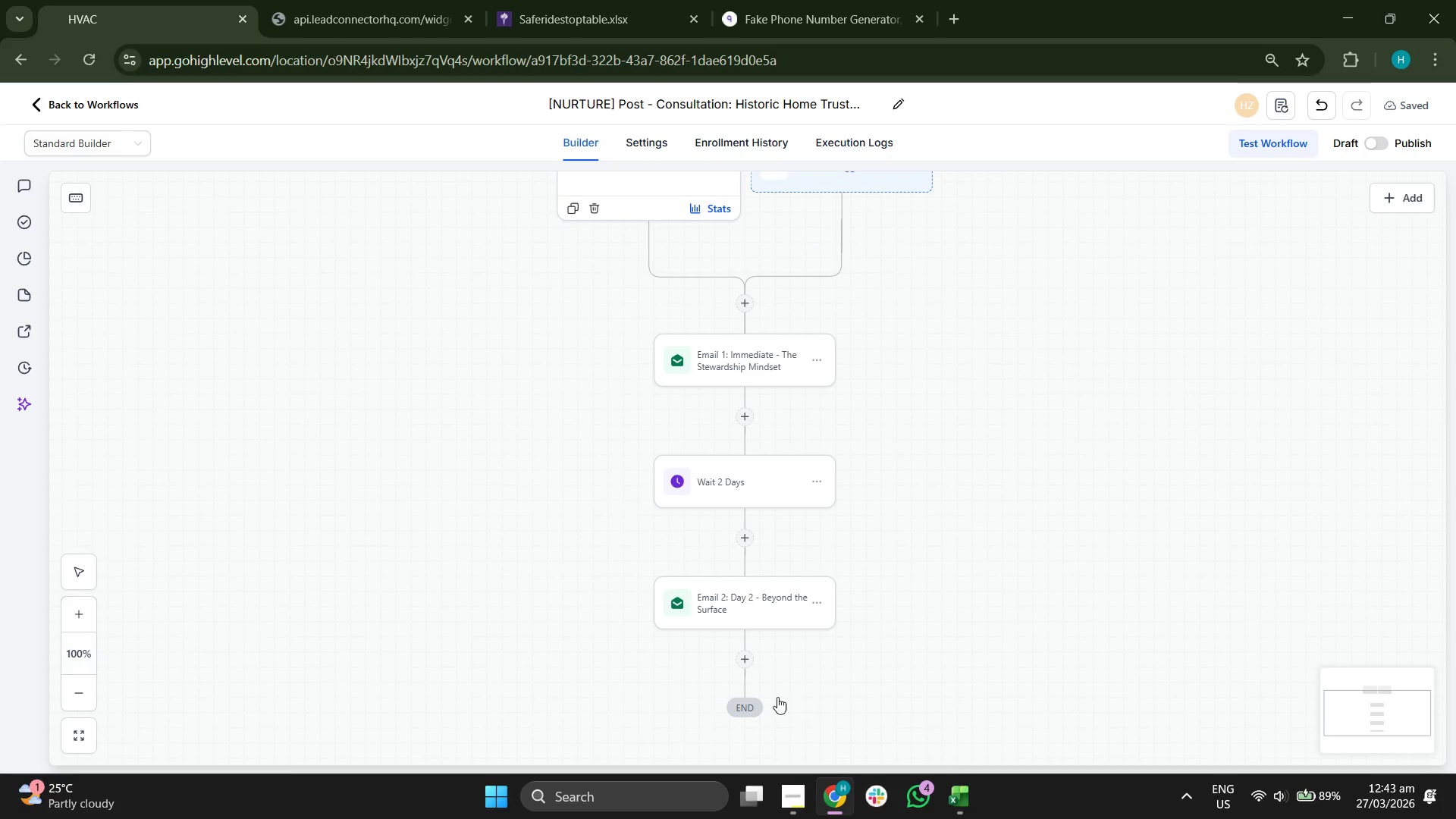 
wait(5.59)
 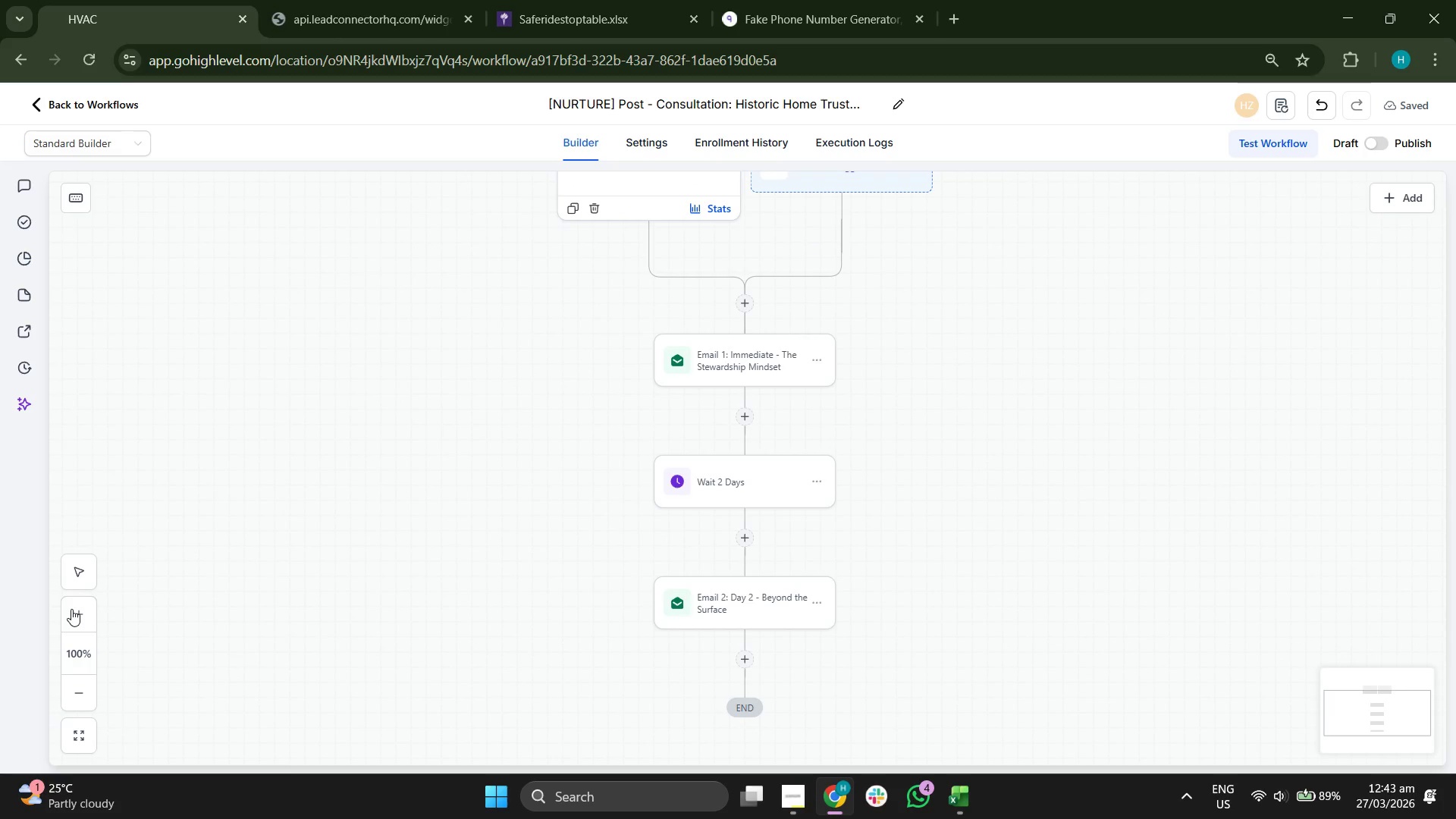 
left_click_drag(start_coordinate=[1367, 723], to_coordinate=[1368, 735])
 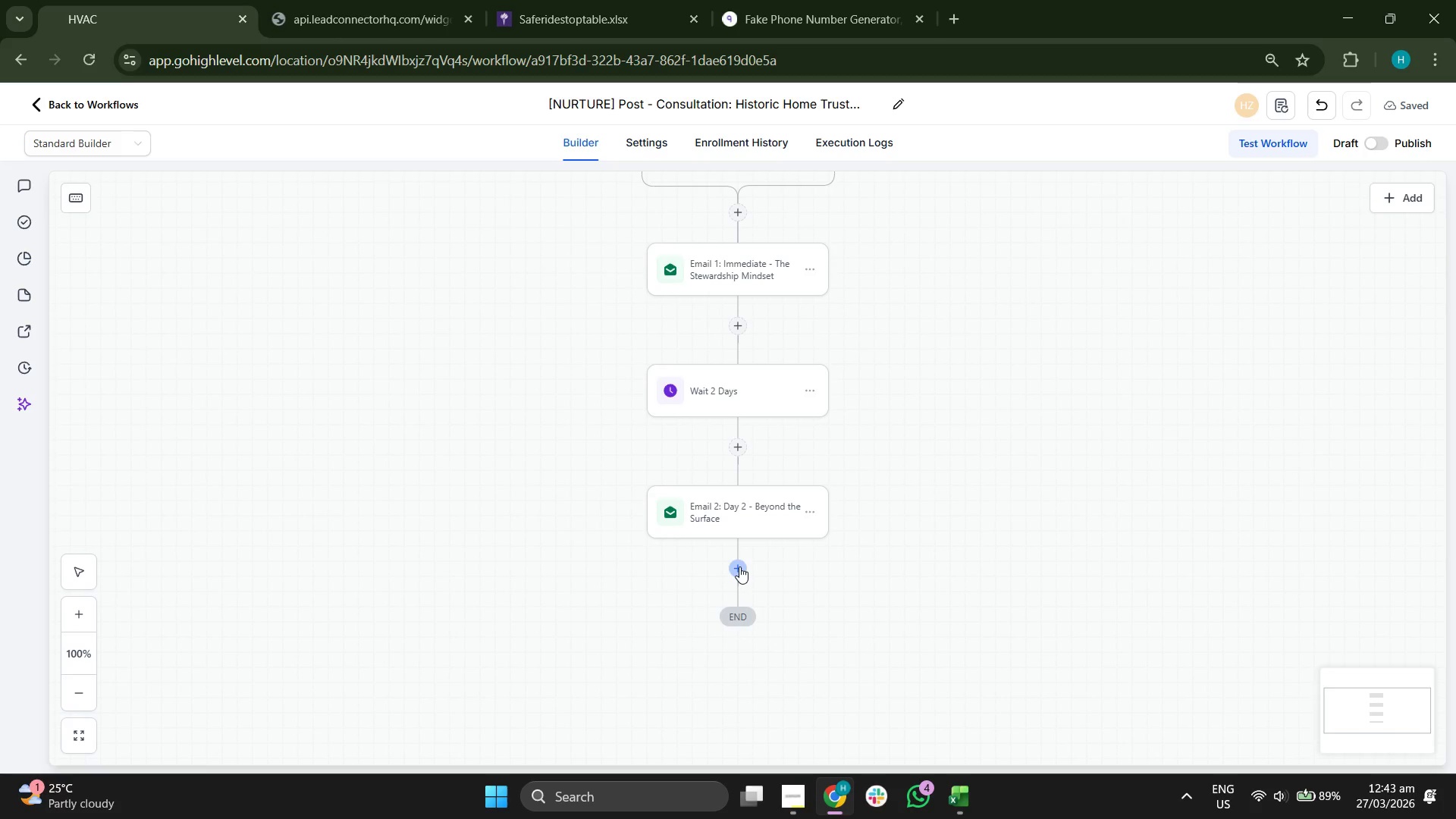 
left_click([739, 566])
 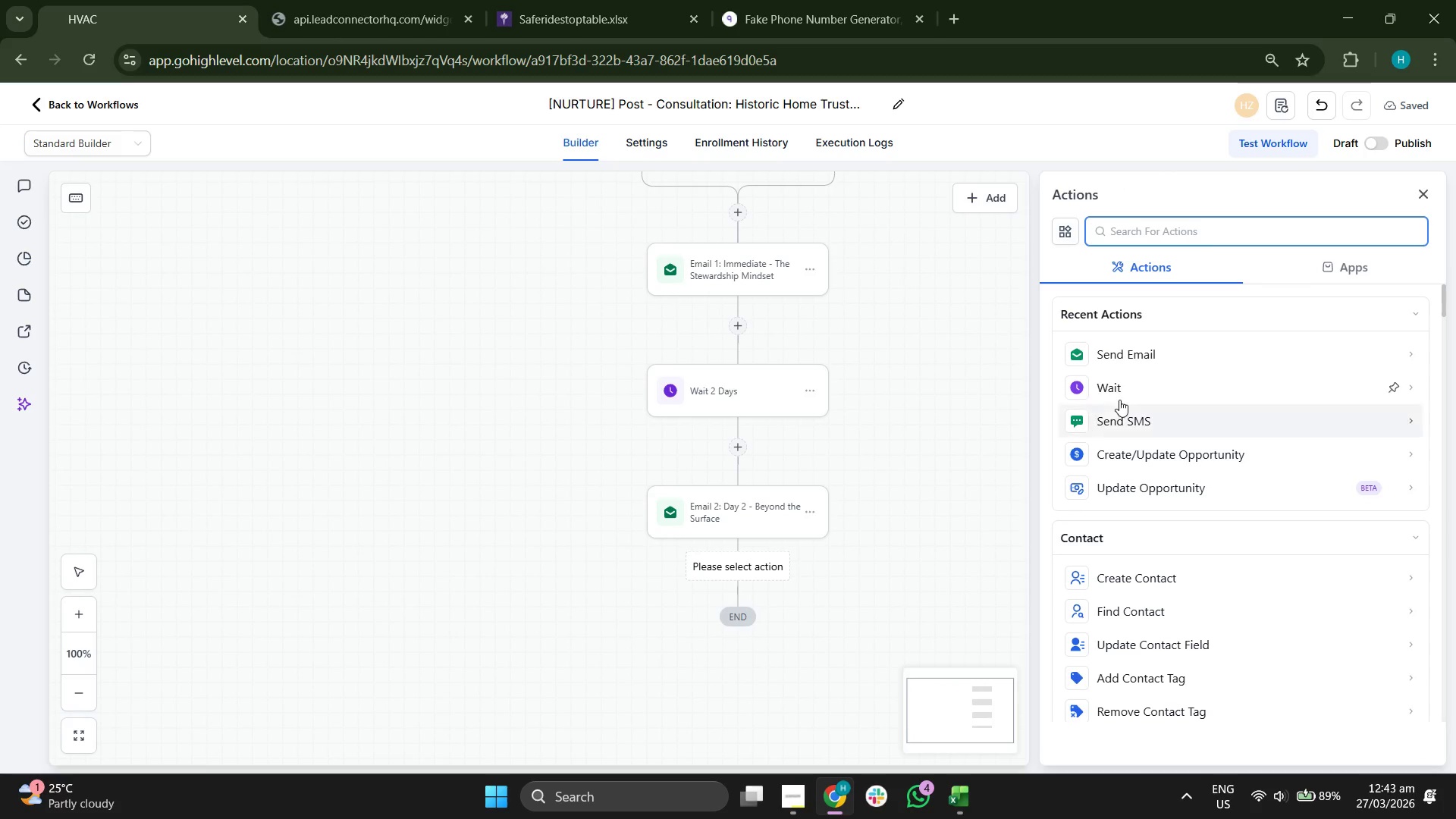 
left_click([1122, 388])
 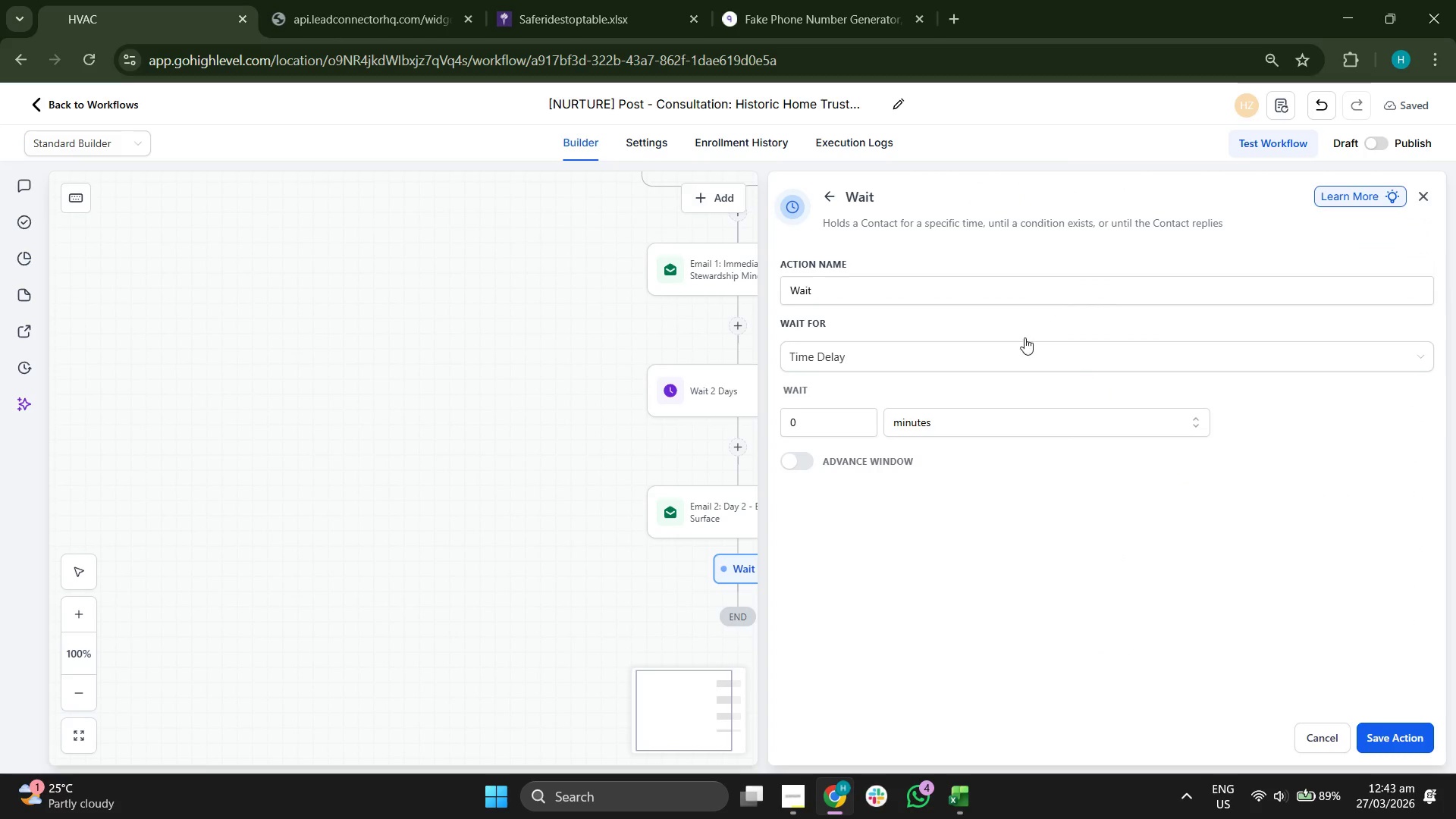 
left_click([1001, 290])
 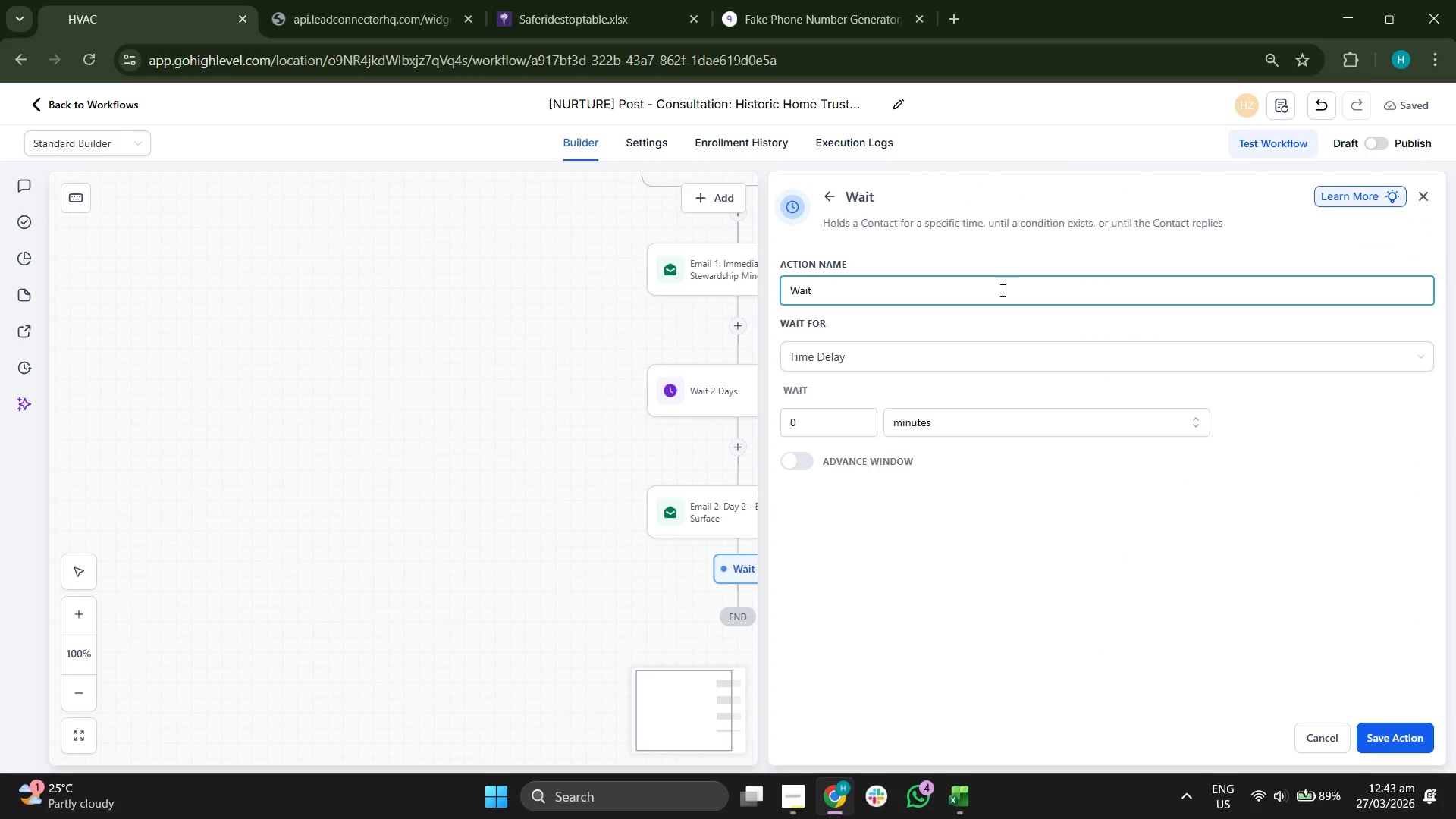 
type( 2 Days)
 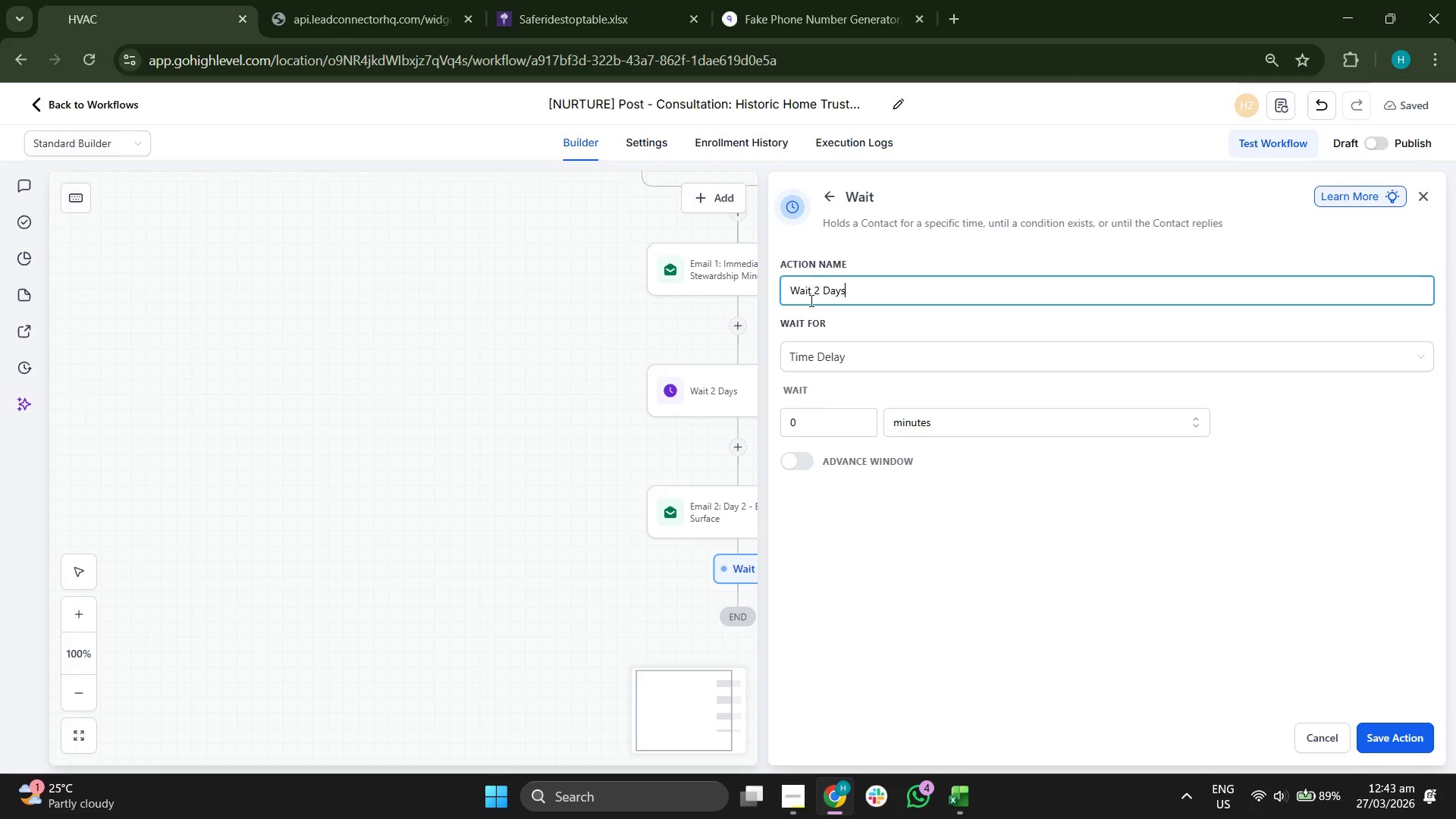 
left_click([820, 421])
 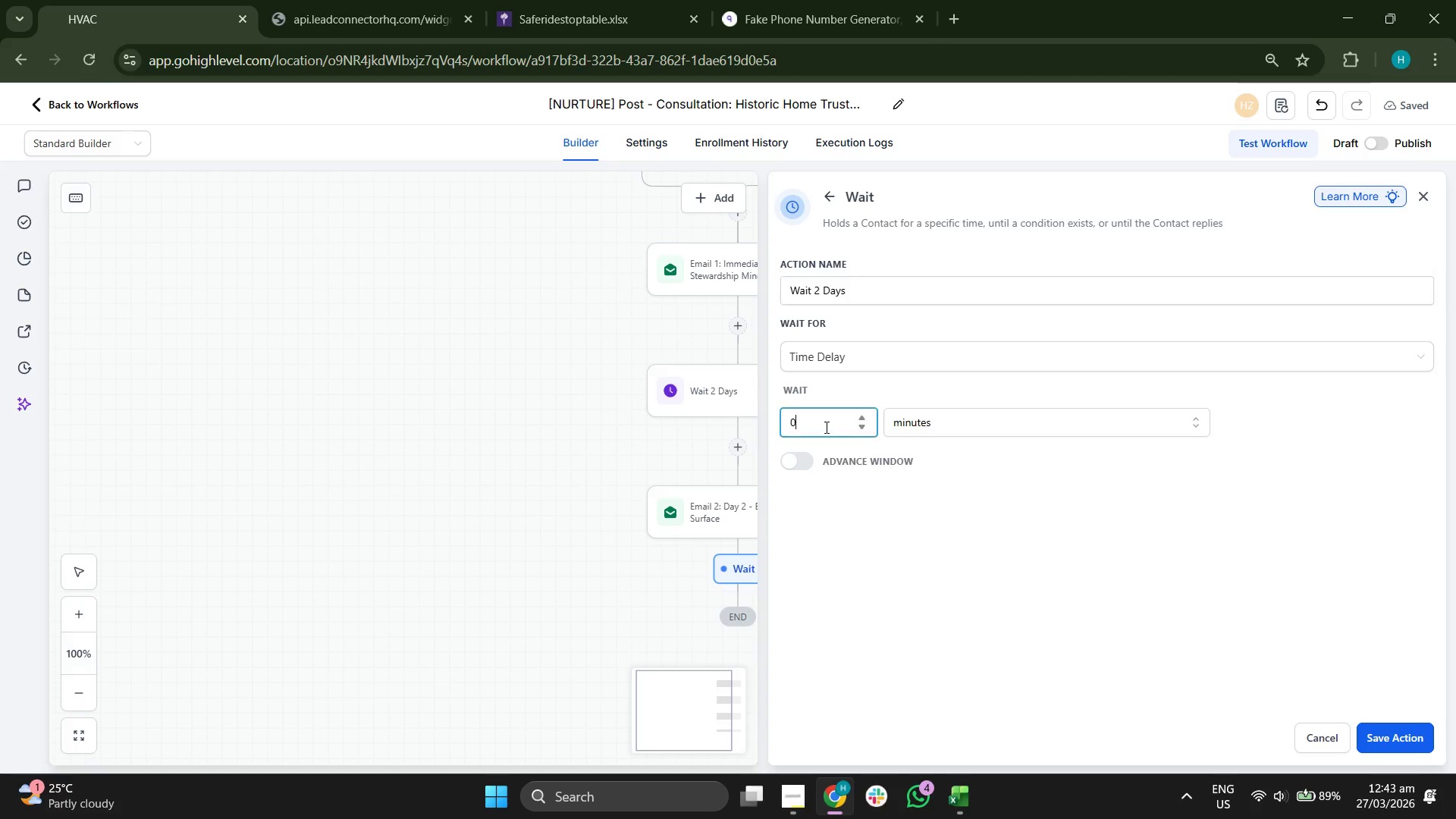 
key(2)
 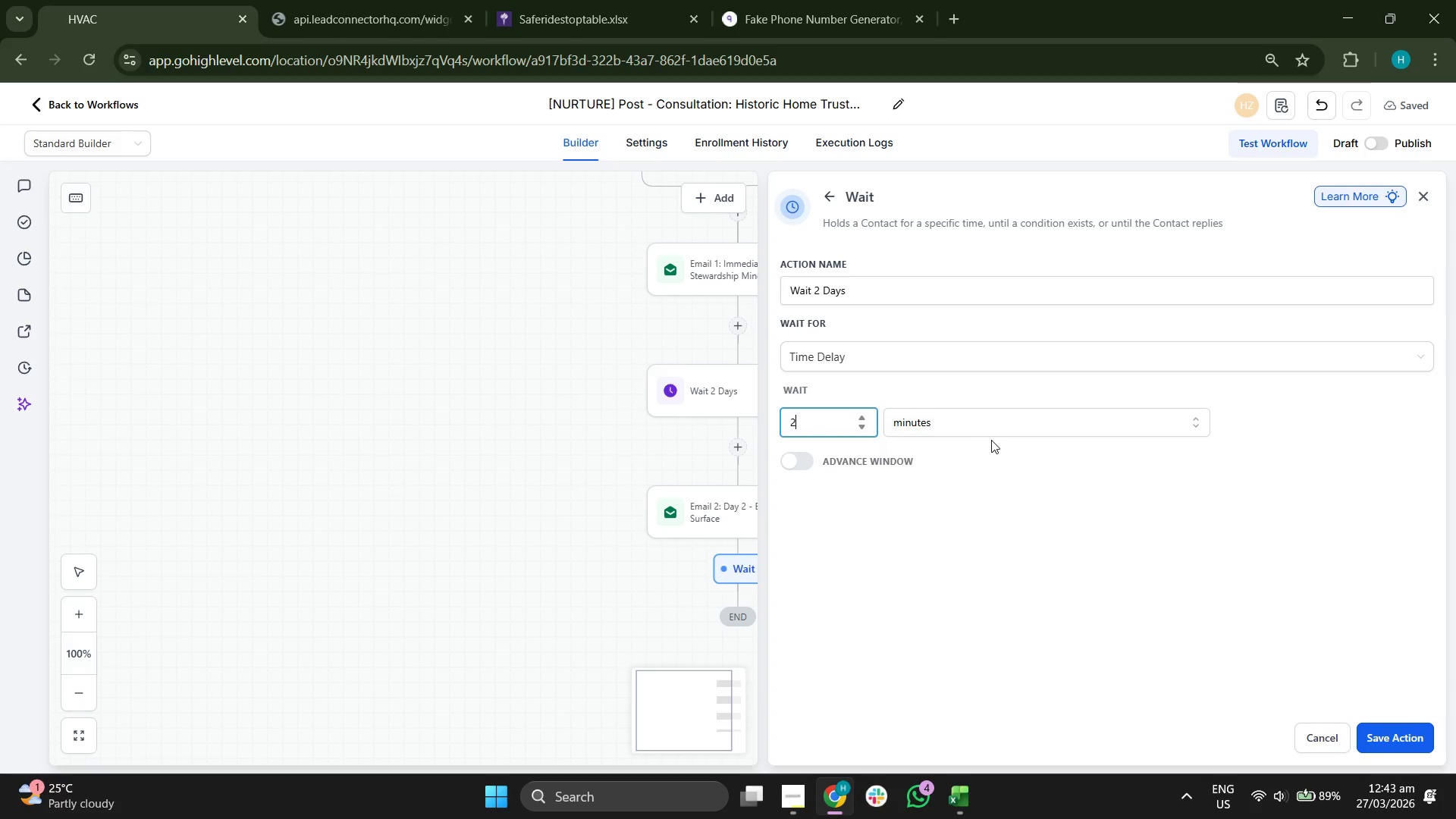 
left_click([992, 440])
 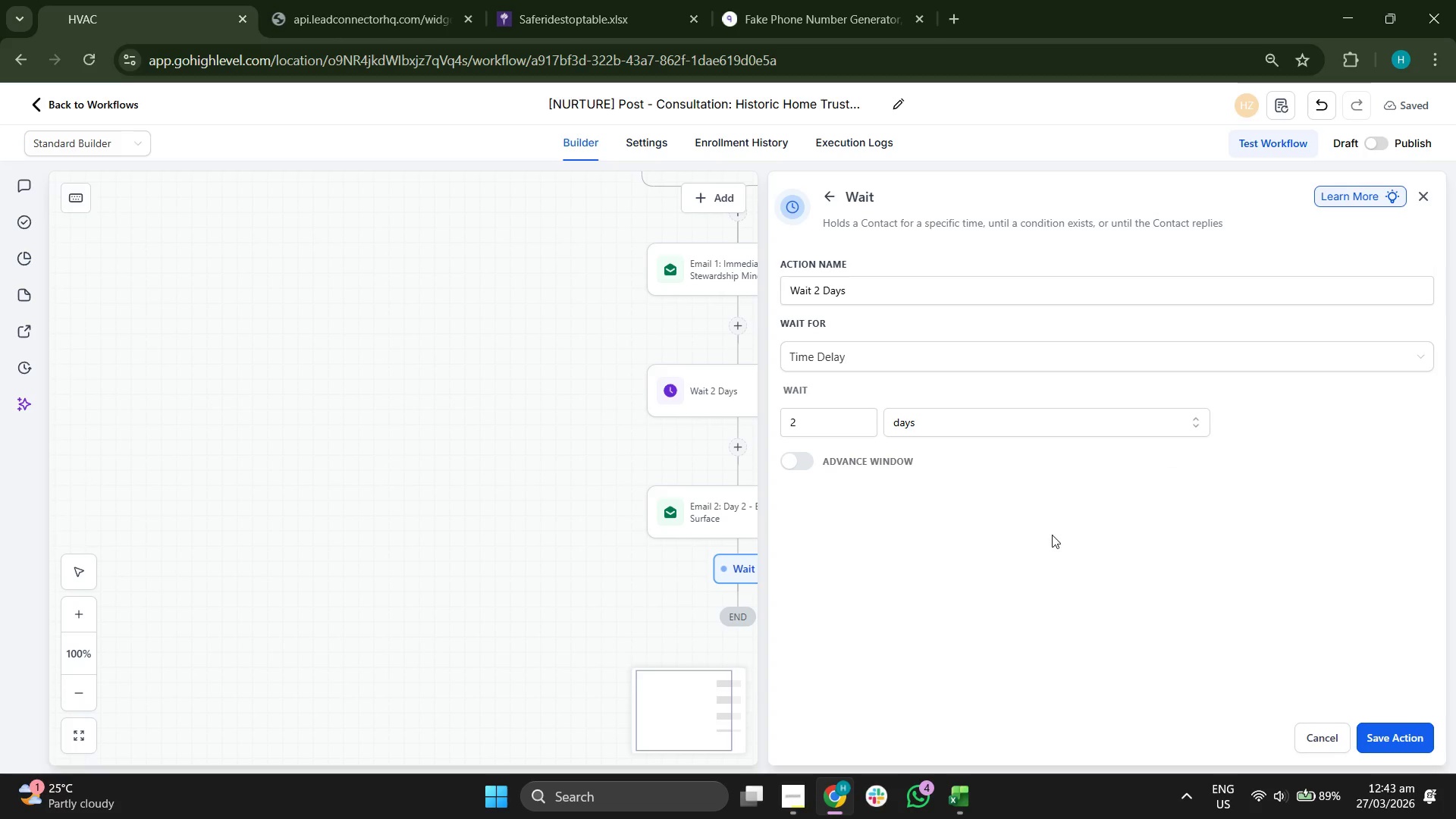 
left_click_drag(start_coordinate=[687, 701], to_coordinate=[739, 694])
 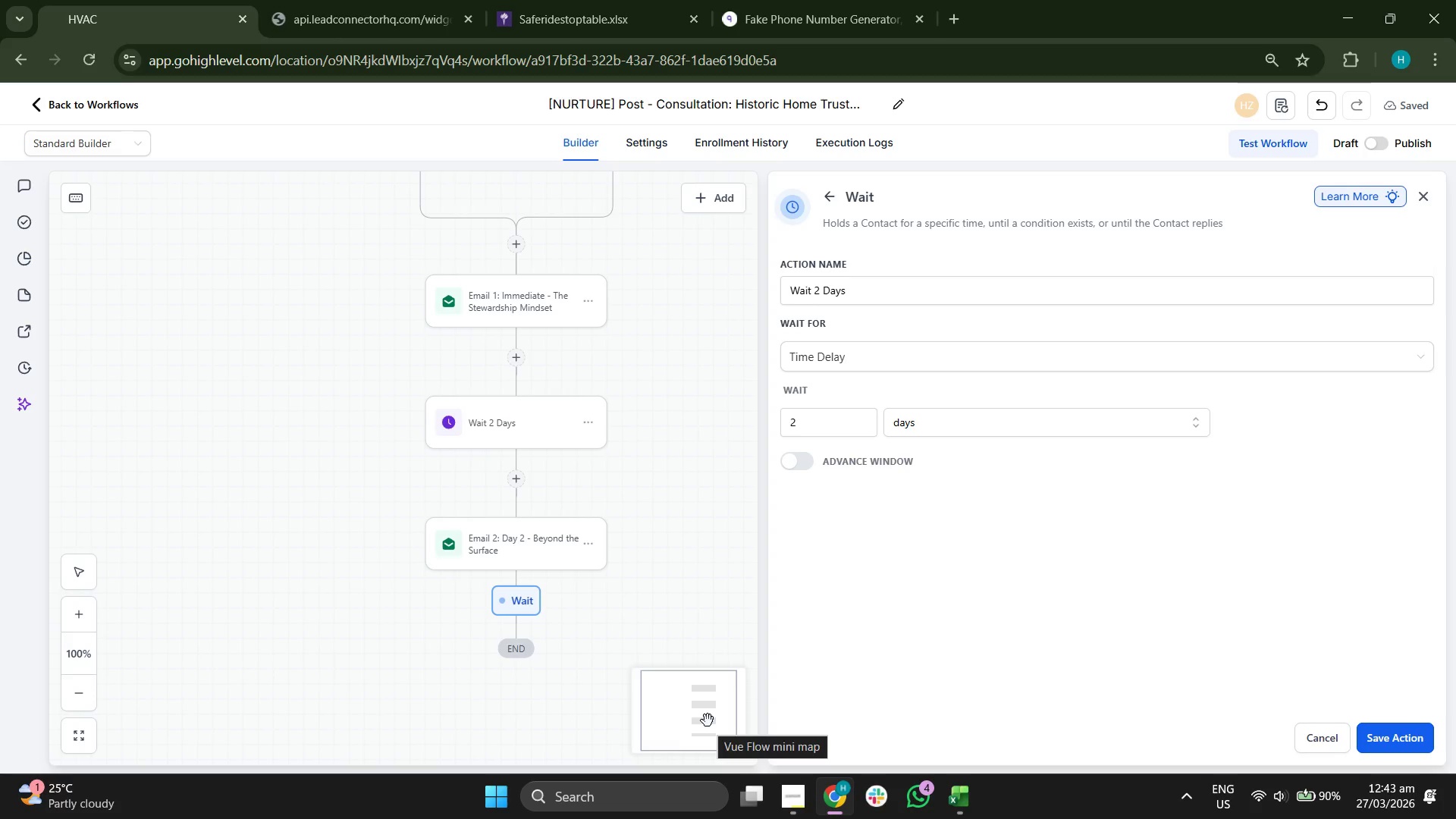 
wait(6.83)
 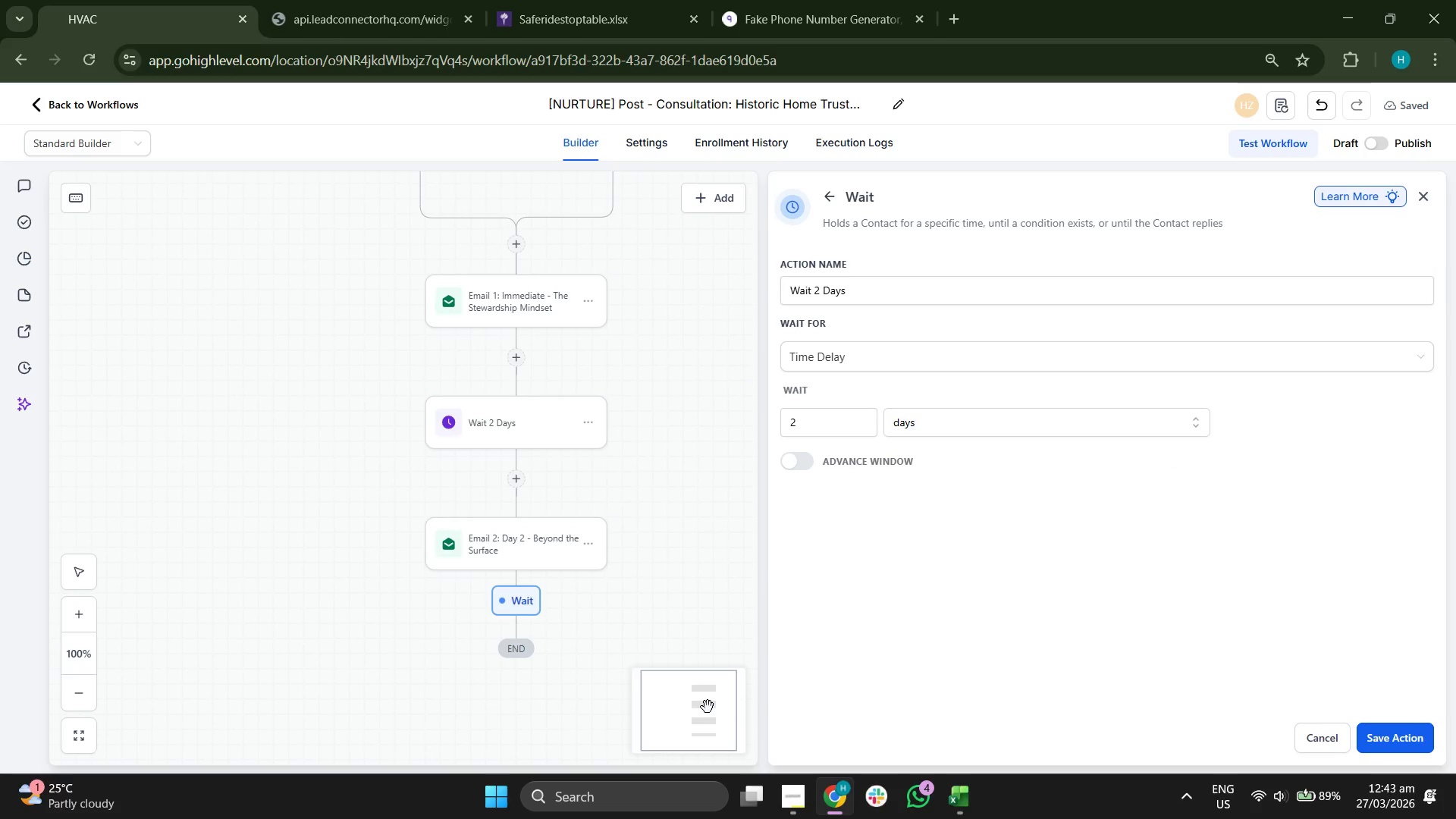 
left_click_drag(start_coordinate=[706, 719], to_coordinate=[733, 695])
 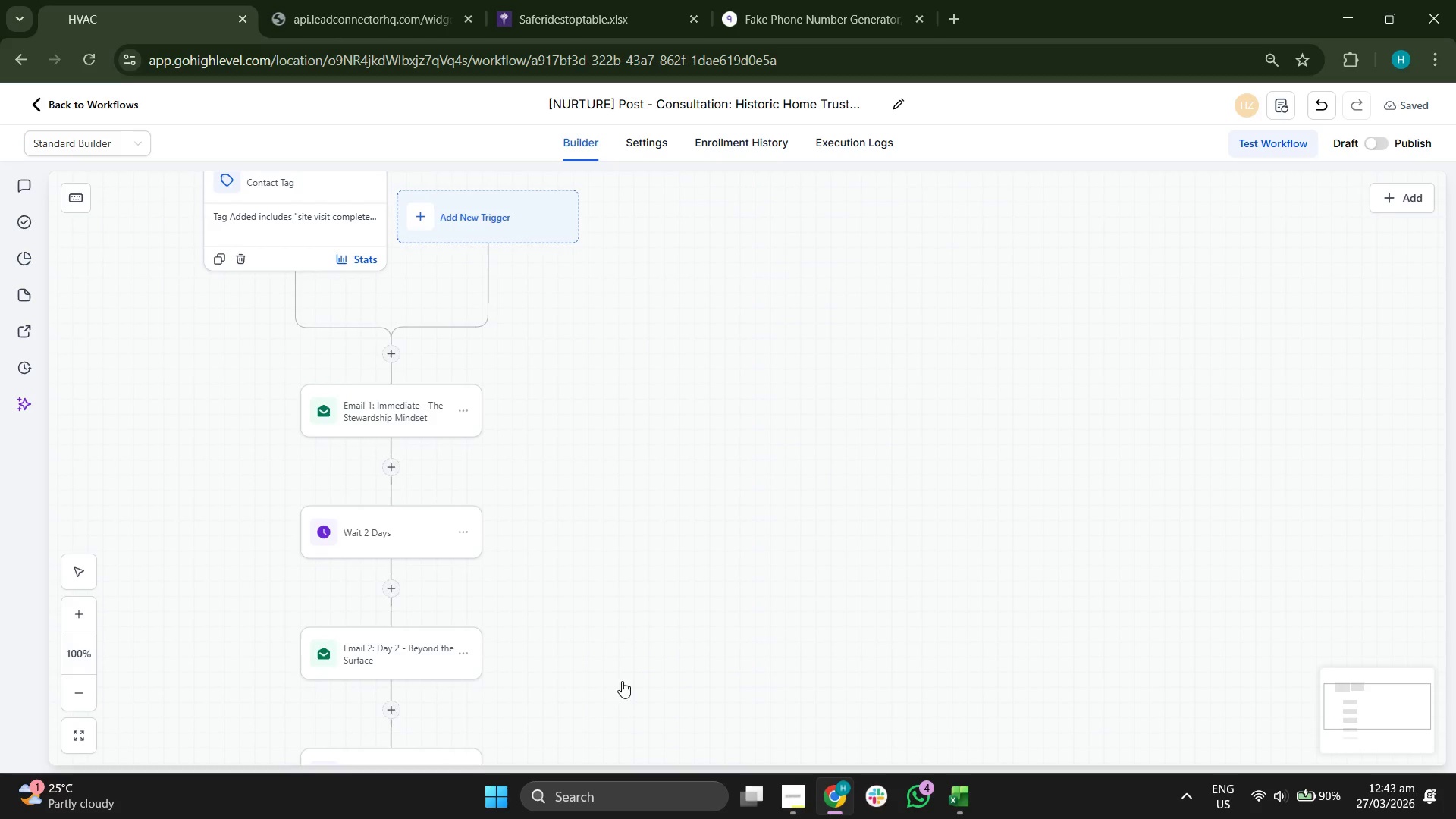 
left_click_drag(start_coordinate=[1390, 704], to_coordinate=[1376, 723])
 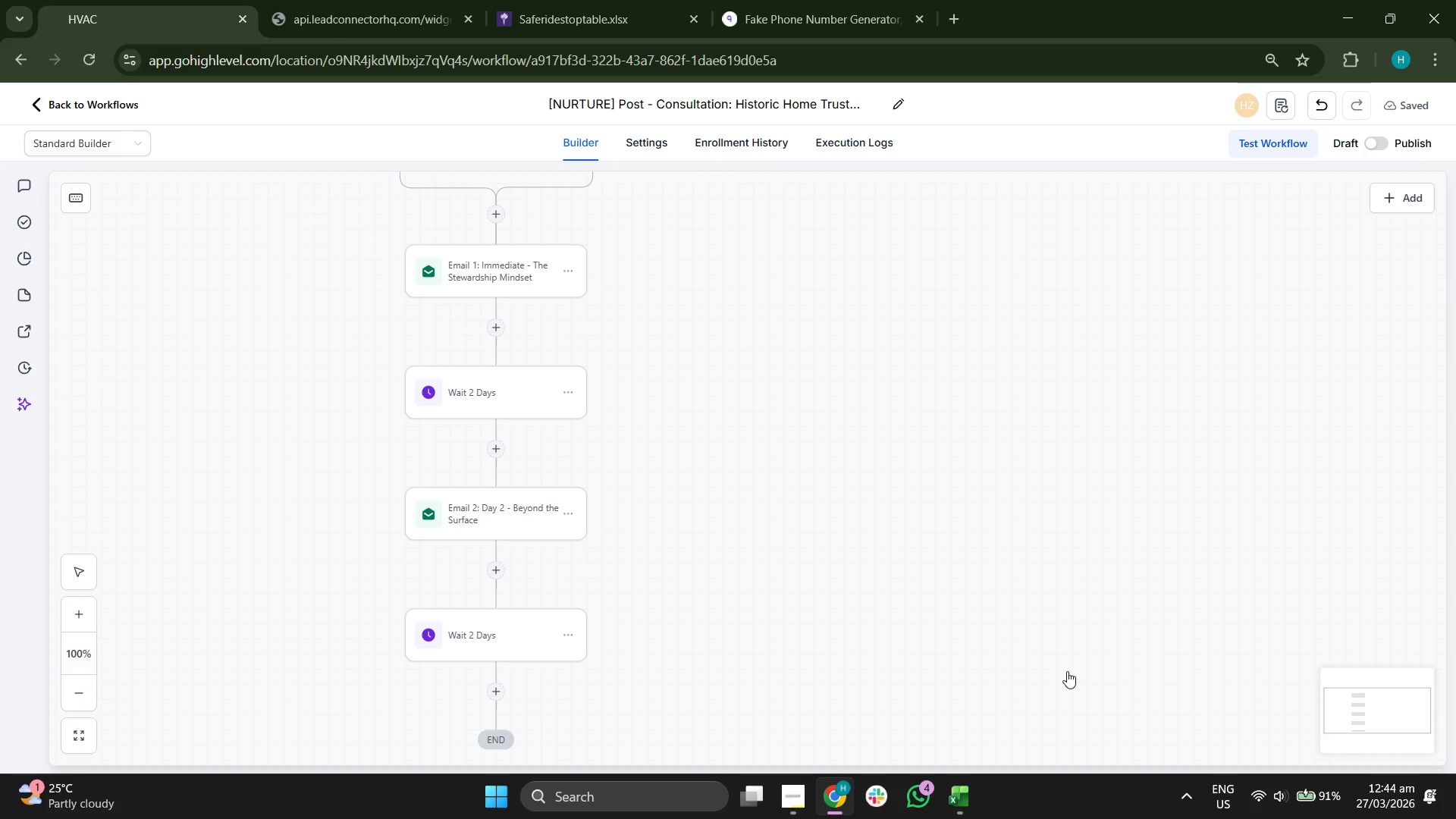 
left_click_drag(start_coordinate=[1354, 693], to_coordinate=[1348, 709])
 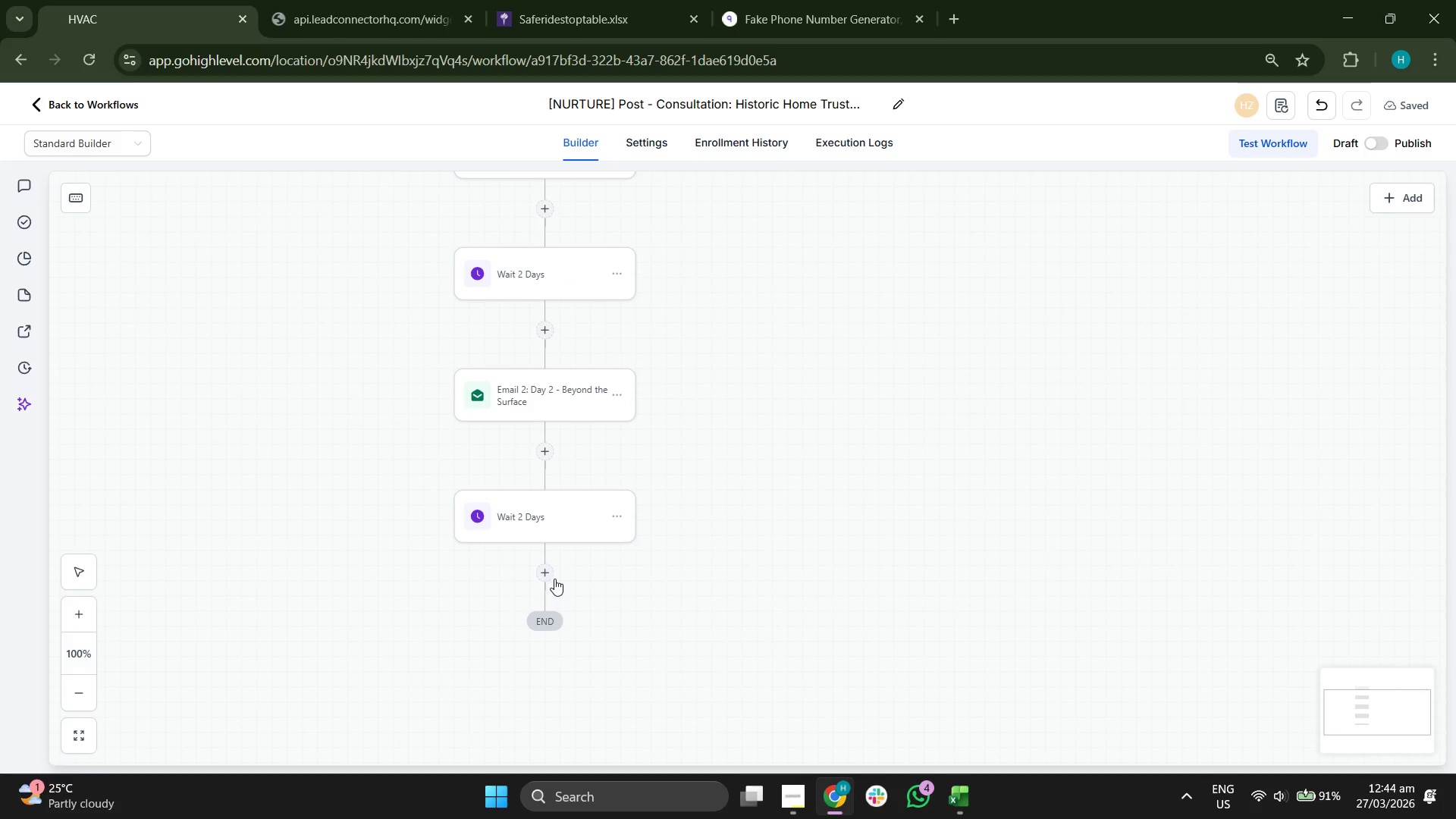 
left_click([544, 571])
 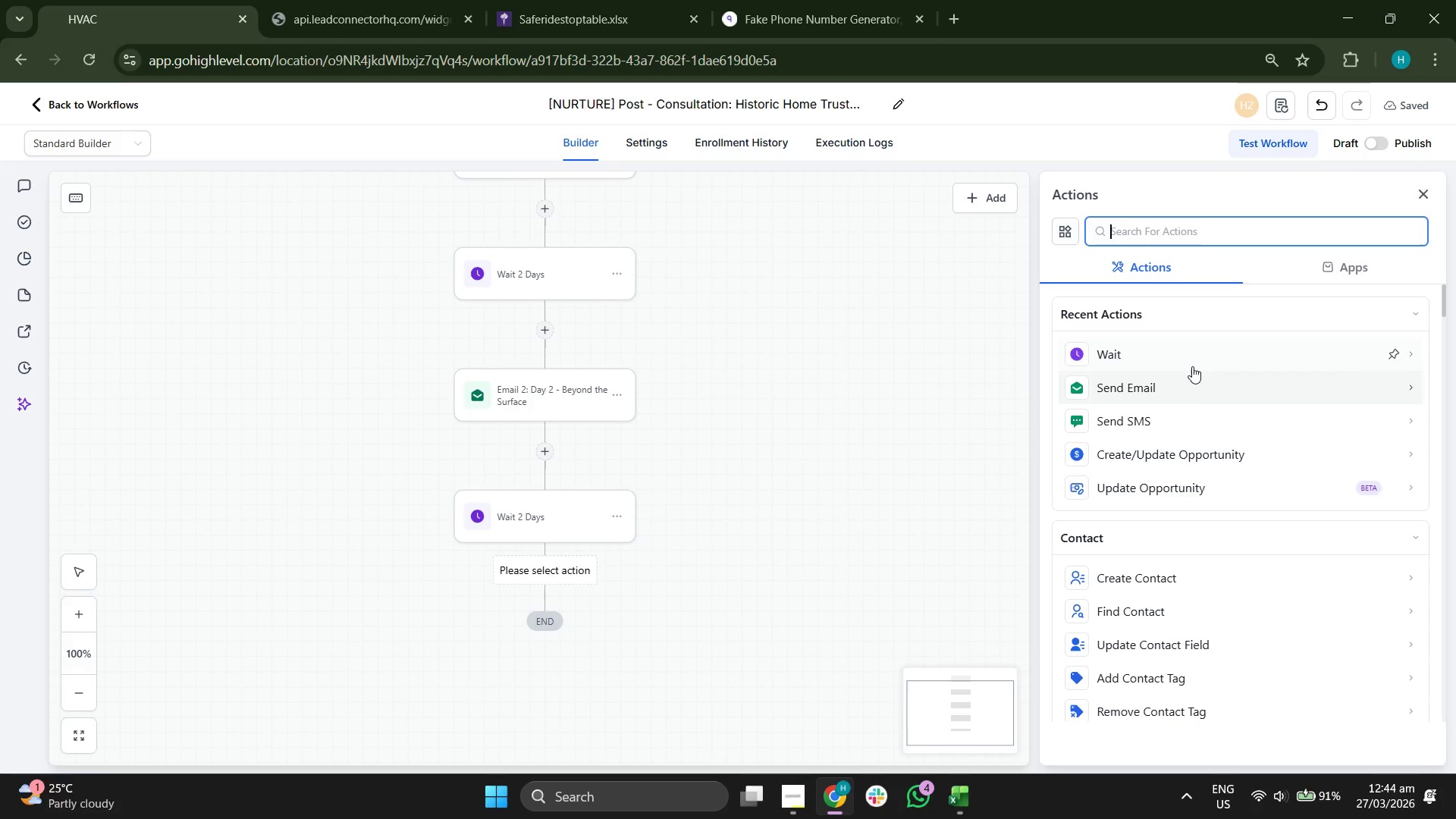 
left_click([1189, 386])
 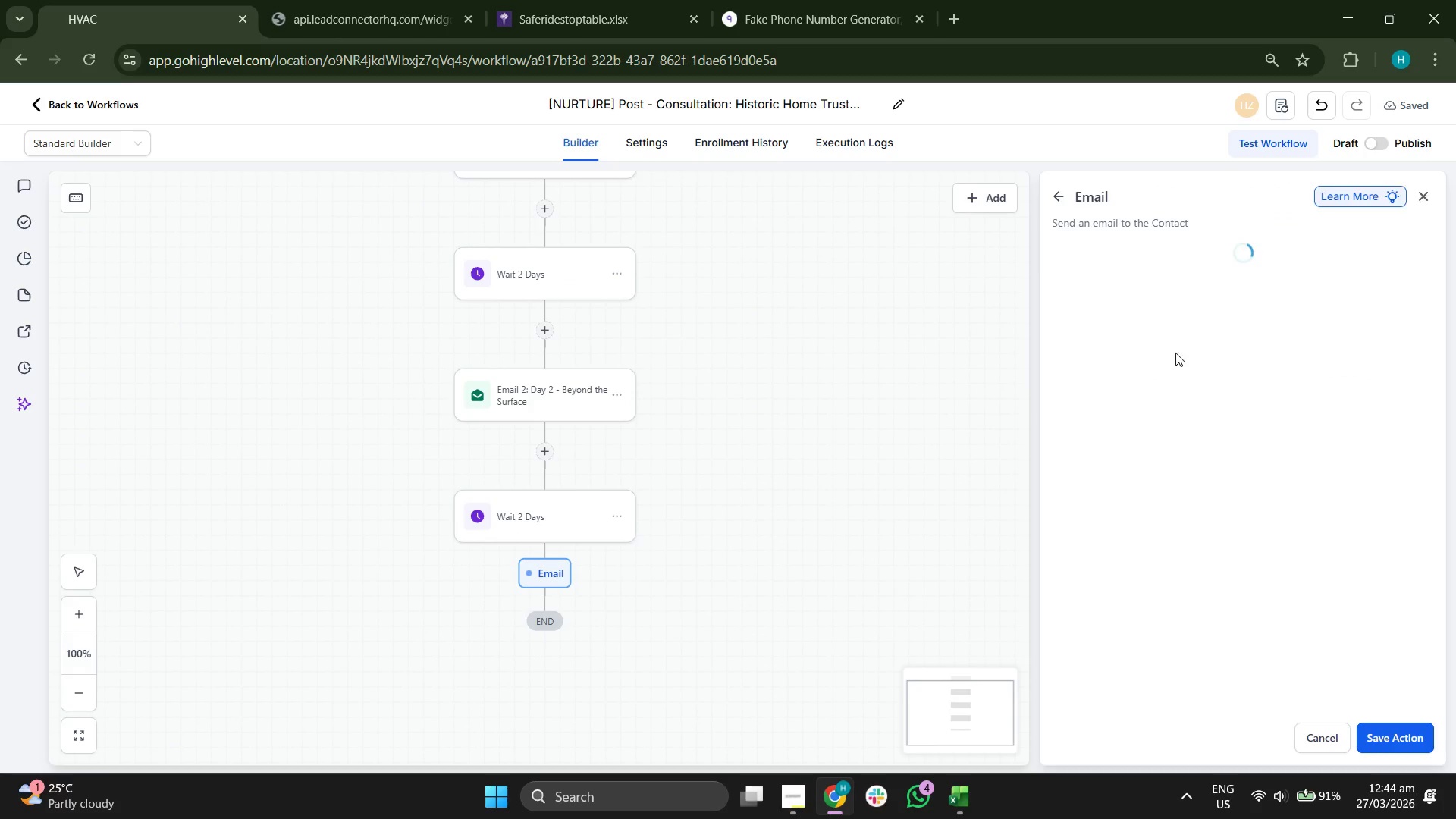 
left_click([1172, 317])
 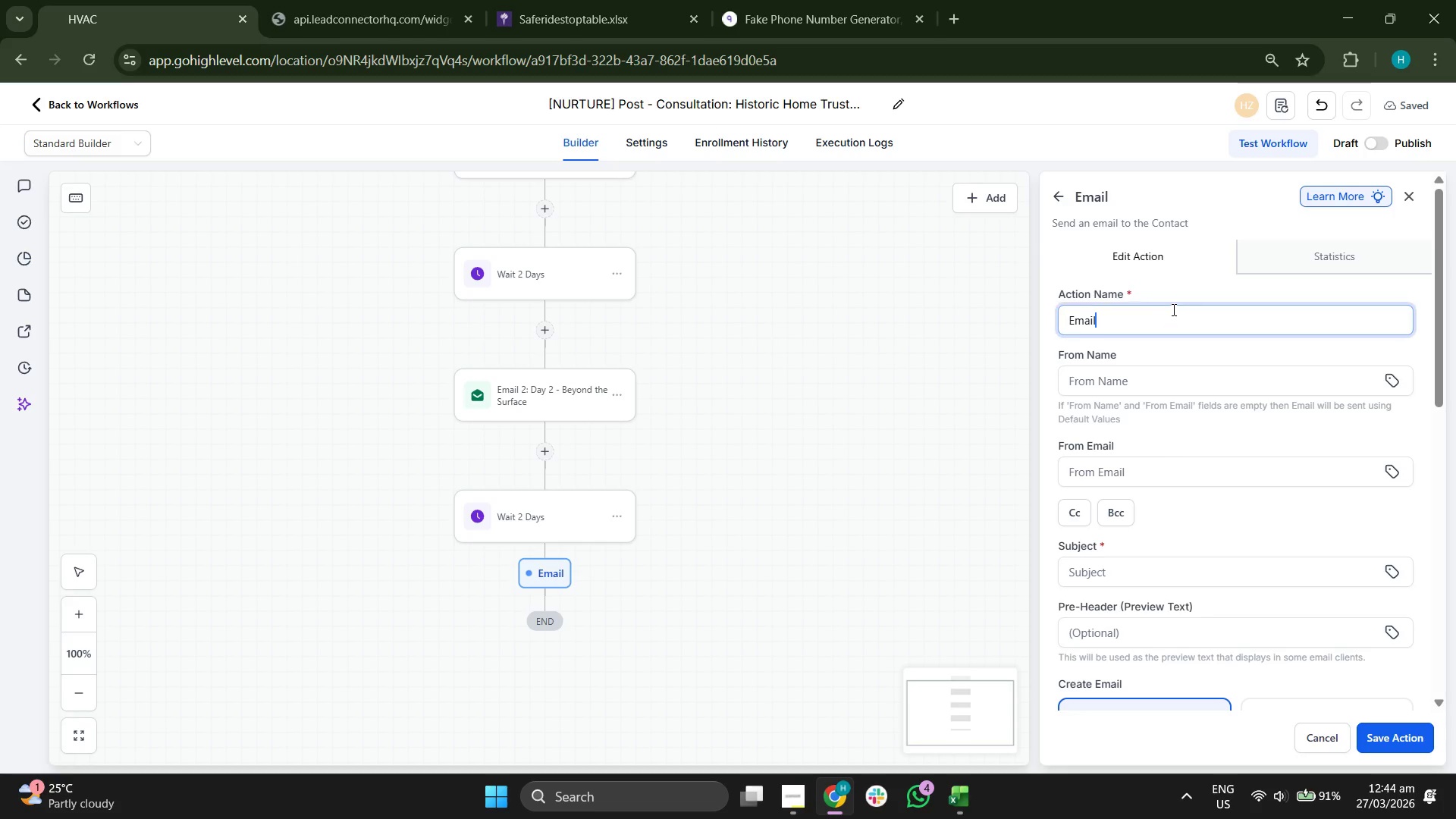 
key(Space)
 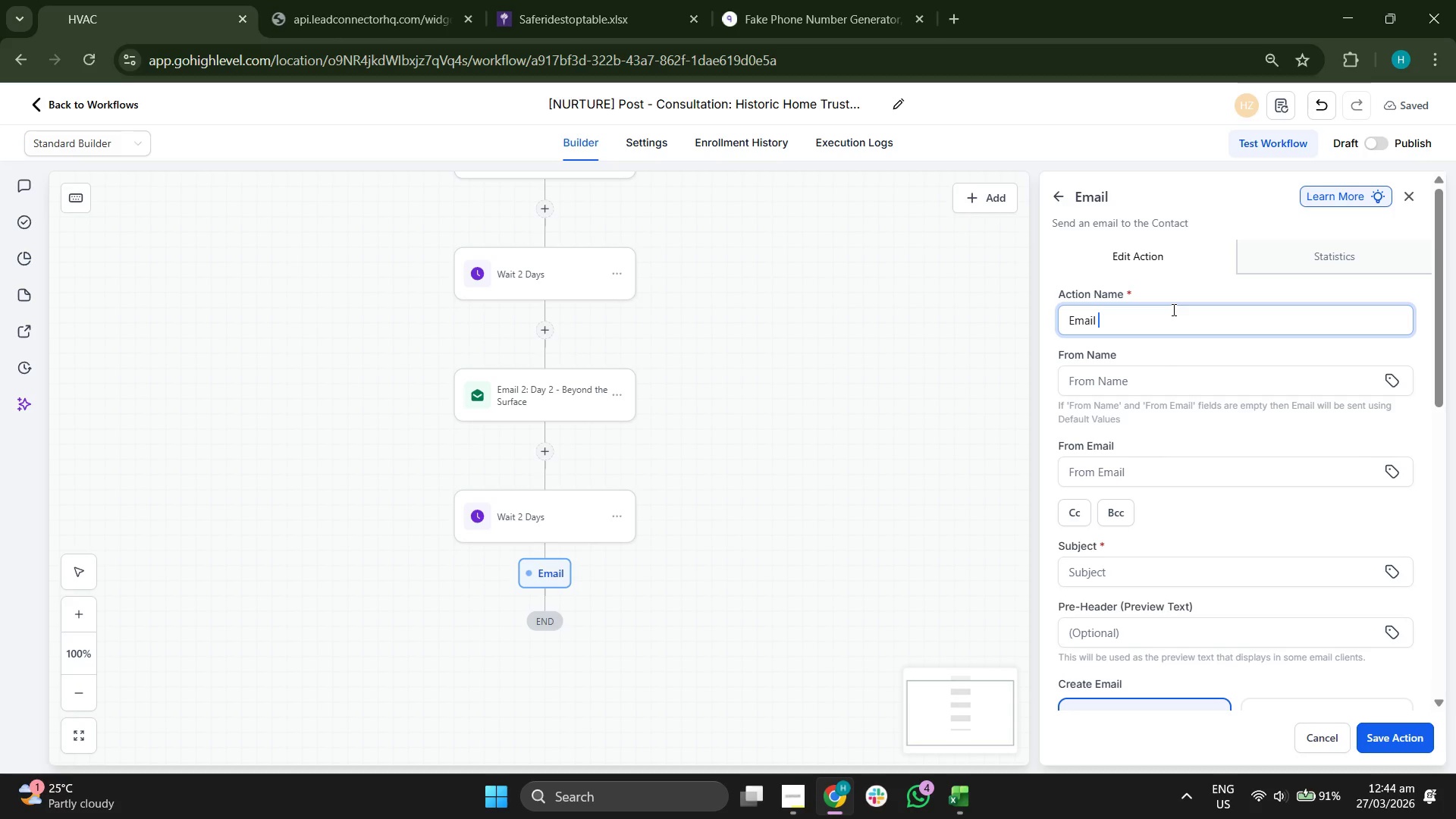 
key(3)
 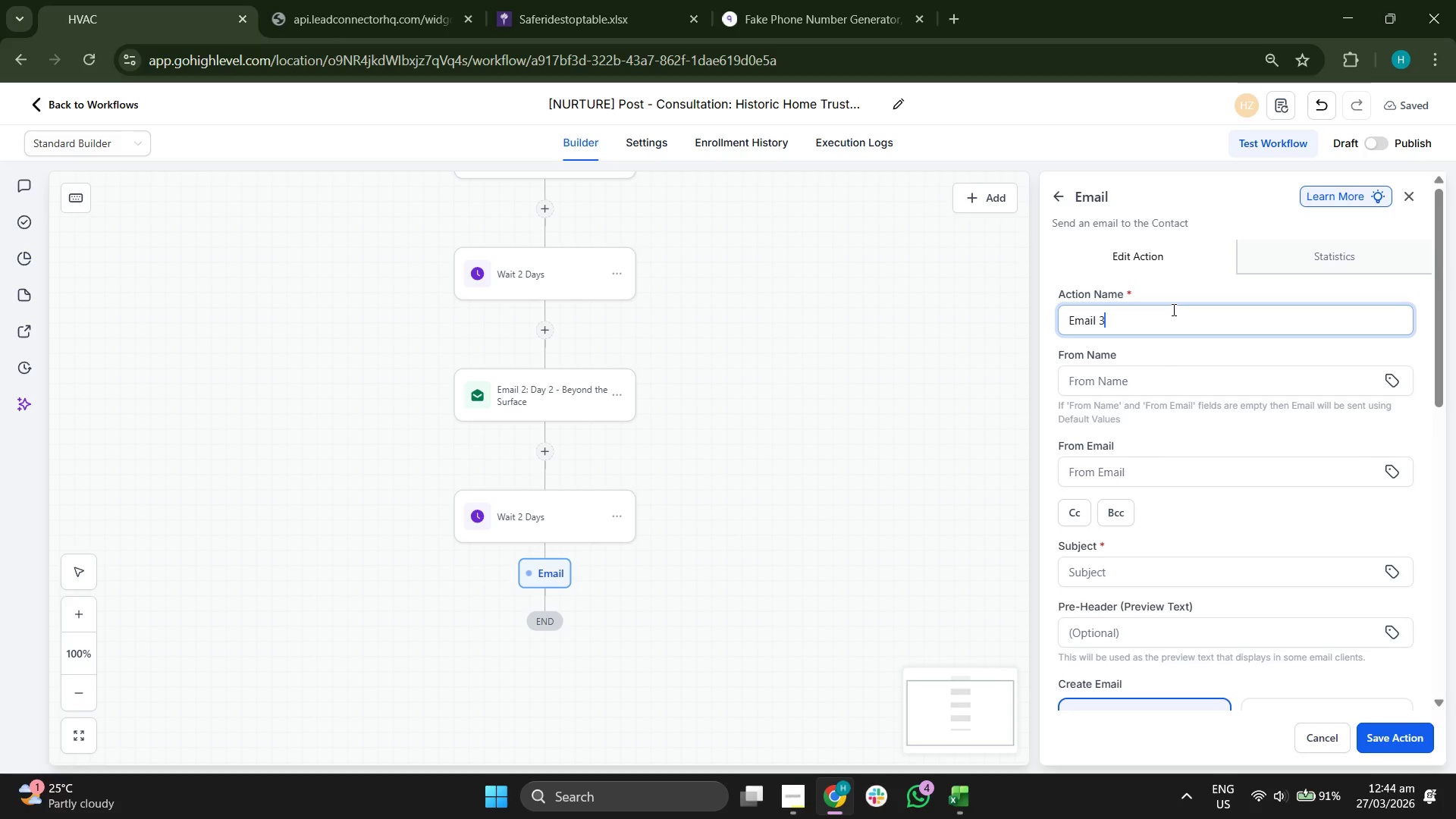 
key(Shift+Semicolon)
 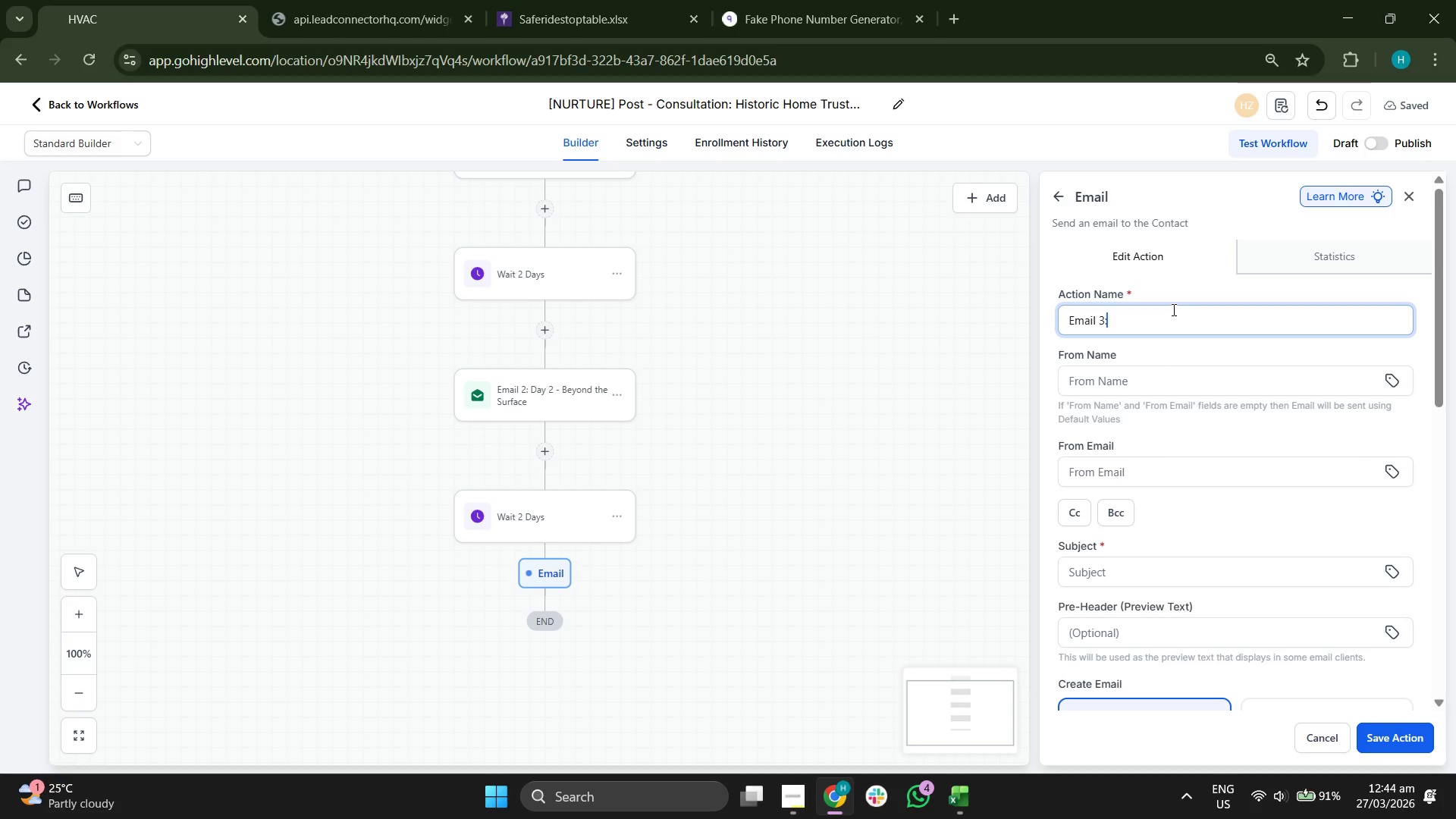 
key(Space)
 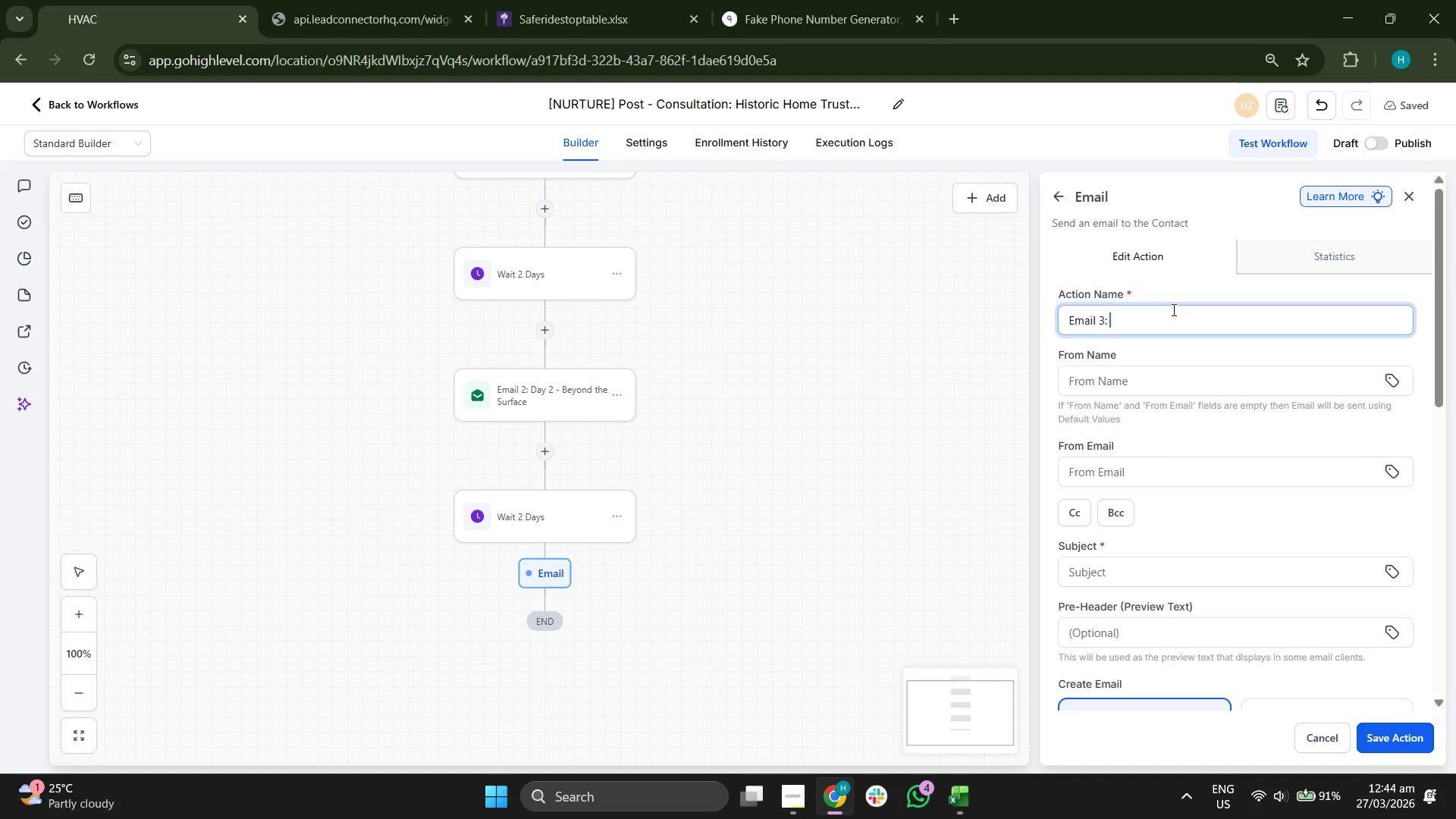 
type(Da )
key(Backspace)
type(y 4 - sourcing the Impsso)
key(Backspace)
key(Backspace)
key(Backspace)
type(ossbile)
key(Backspace)
key(Backspace)
key(Backspace)
key(Backspace)
type(ible)
 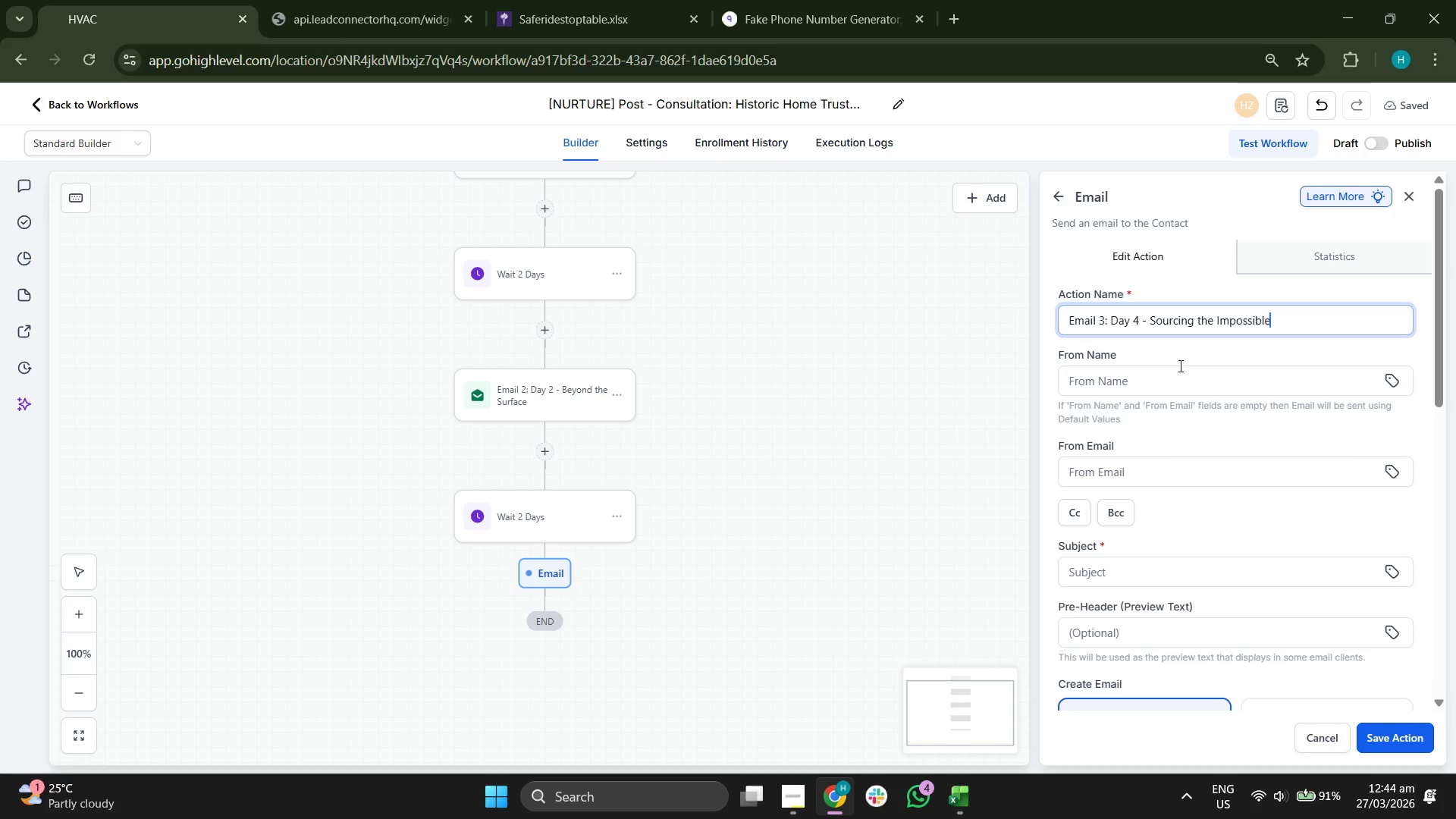 
scroll: coordinate [1192, 432], scroll_direction: down, amount: 1.0
 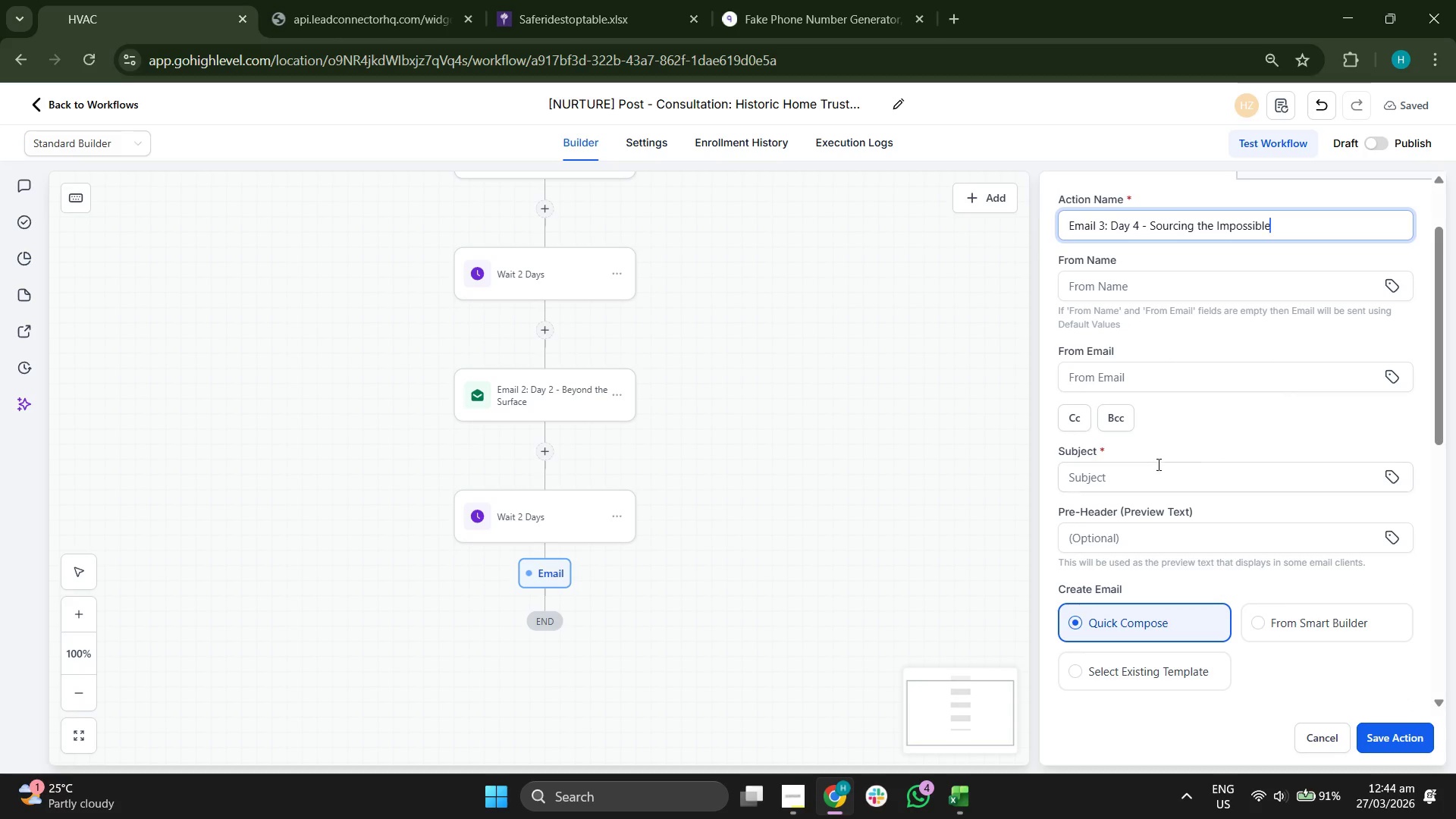 
left_click([1156, 469])
 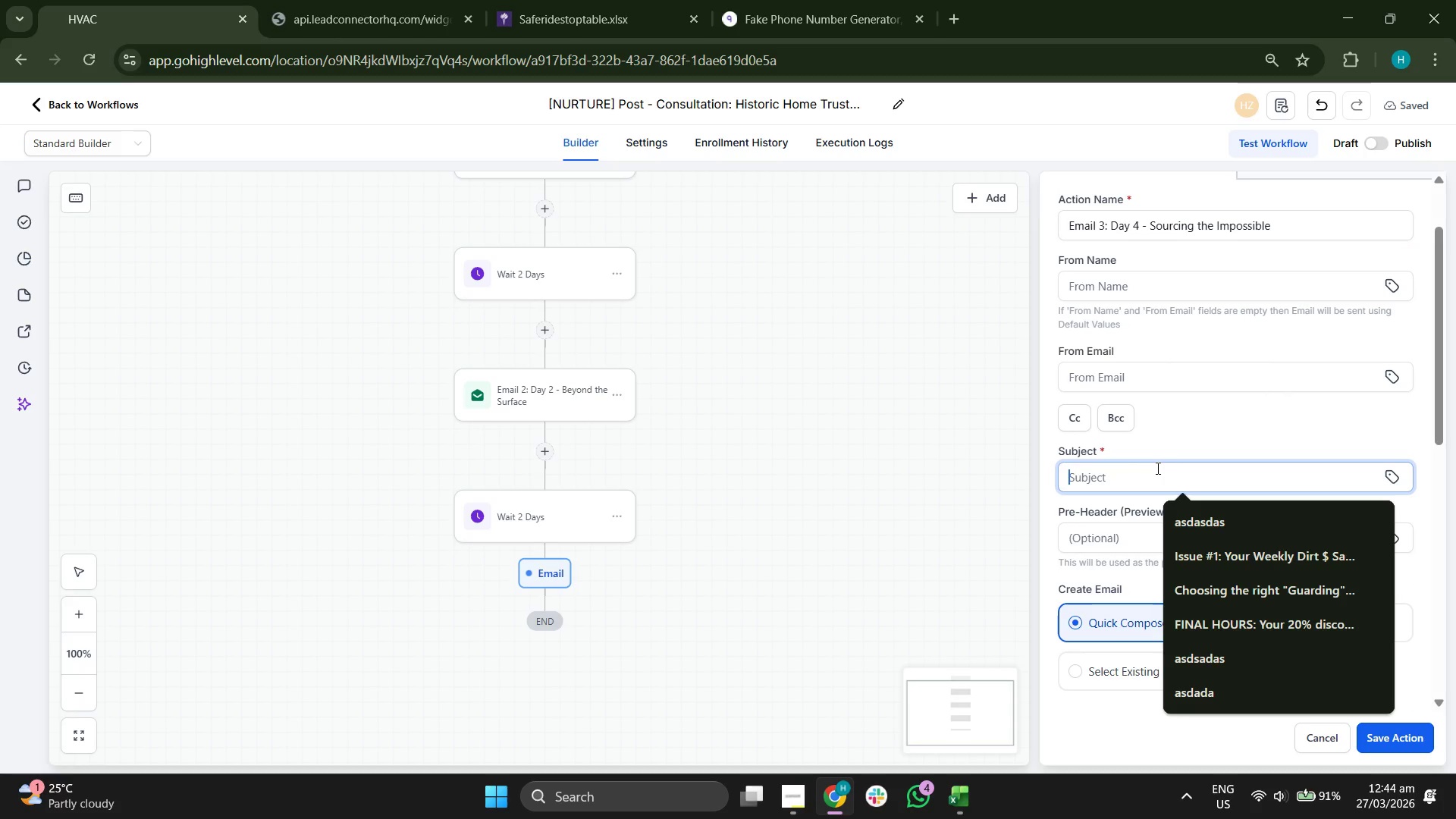 
type(Suo)
key(Backspace)
key(Backspace)
type(ourcing the dta)
key(Backspace)
key(Backspace)
type(etails )
 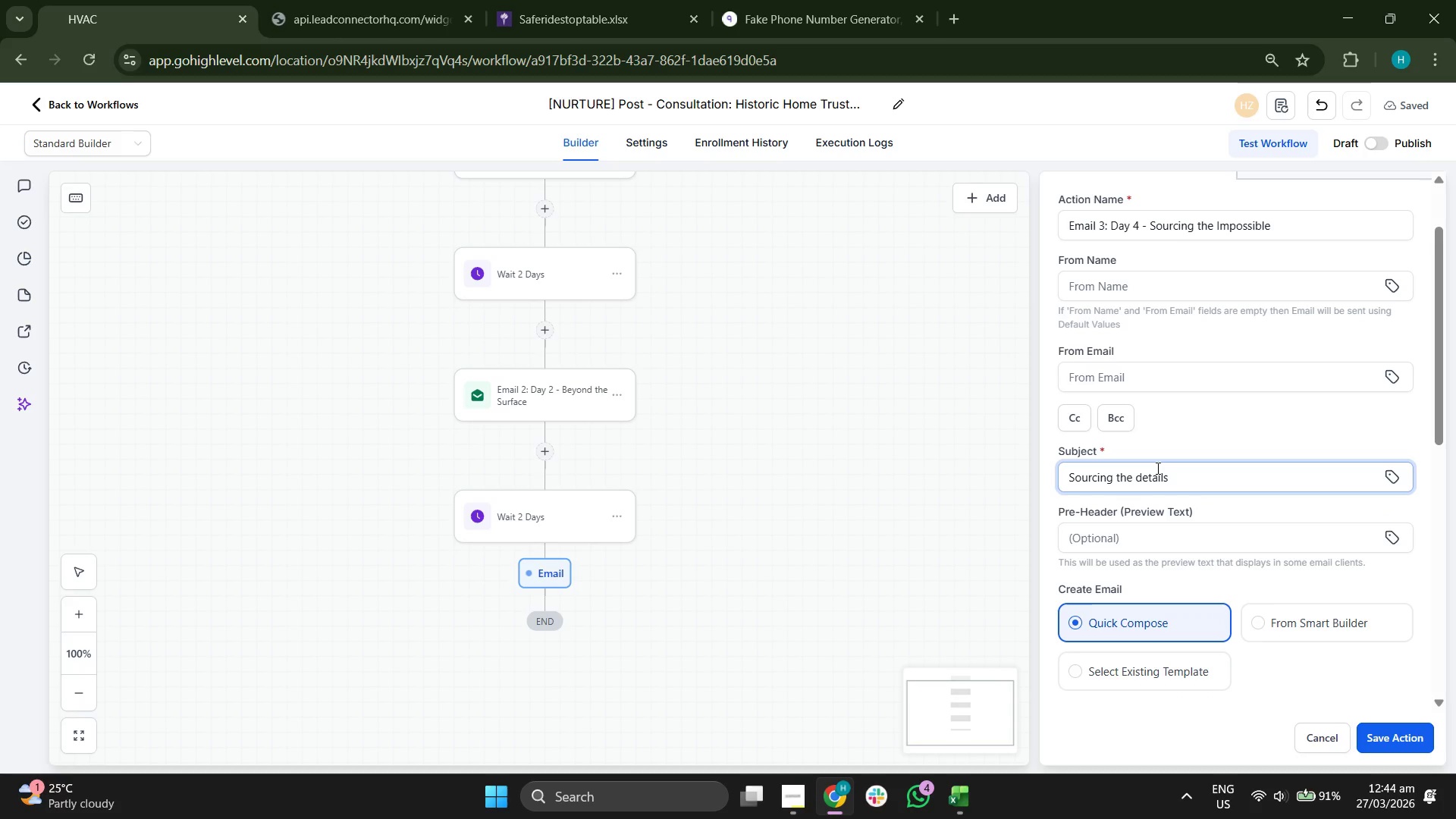 
type(for to)
key(Backspace)
key(Backspace)
type(your )
 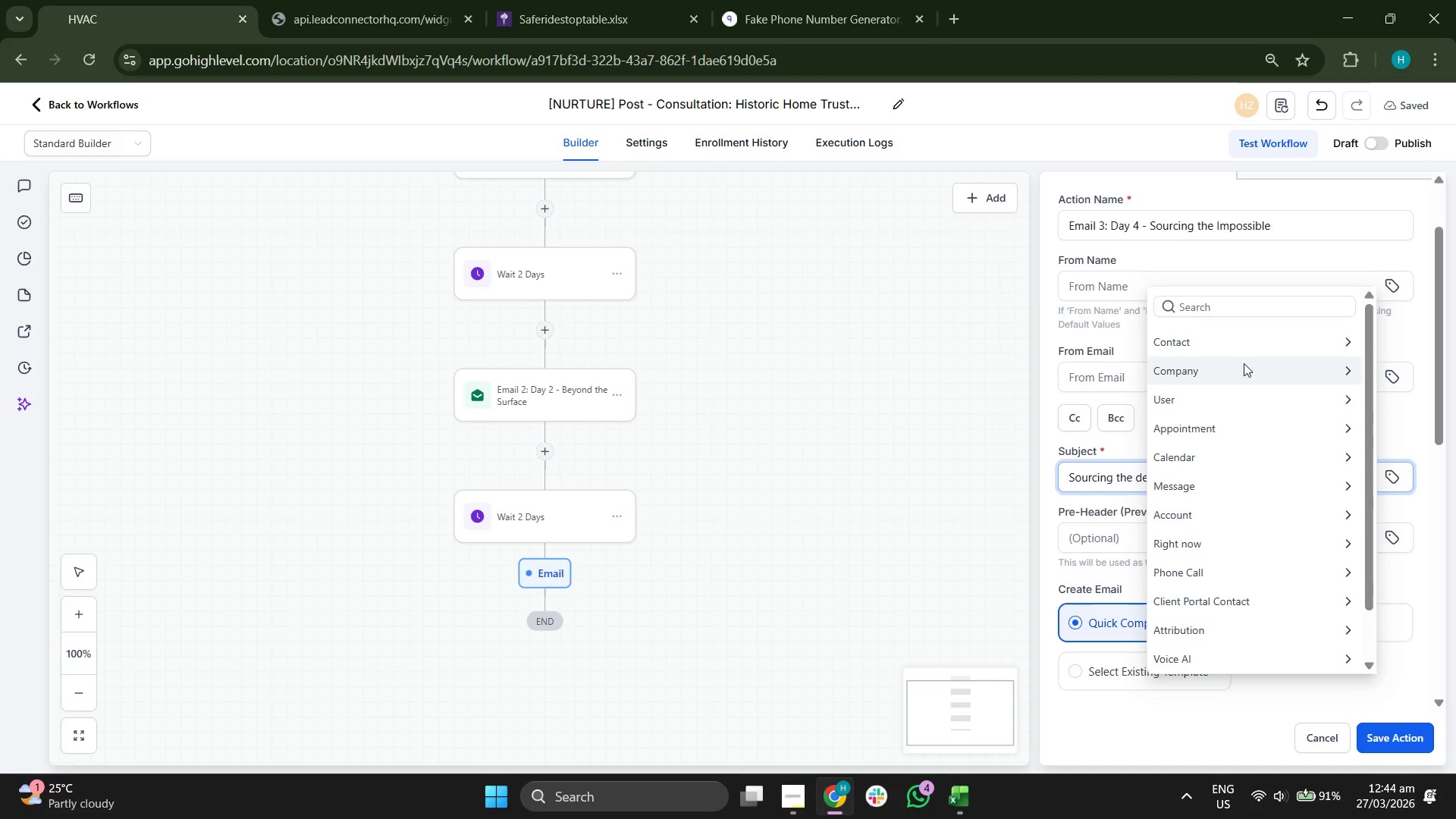 
left_click([1240, 347])
 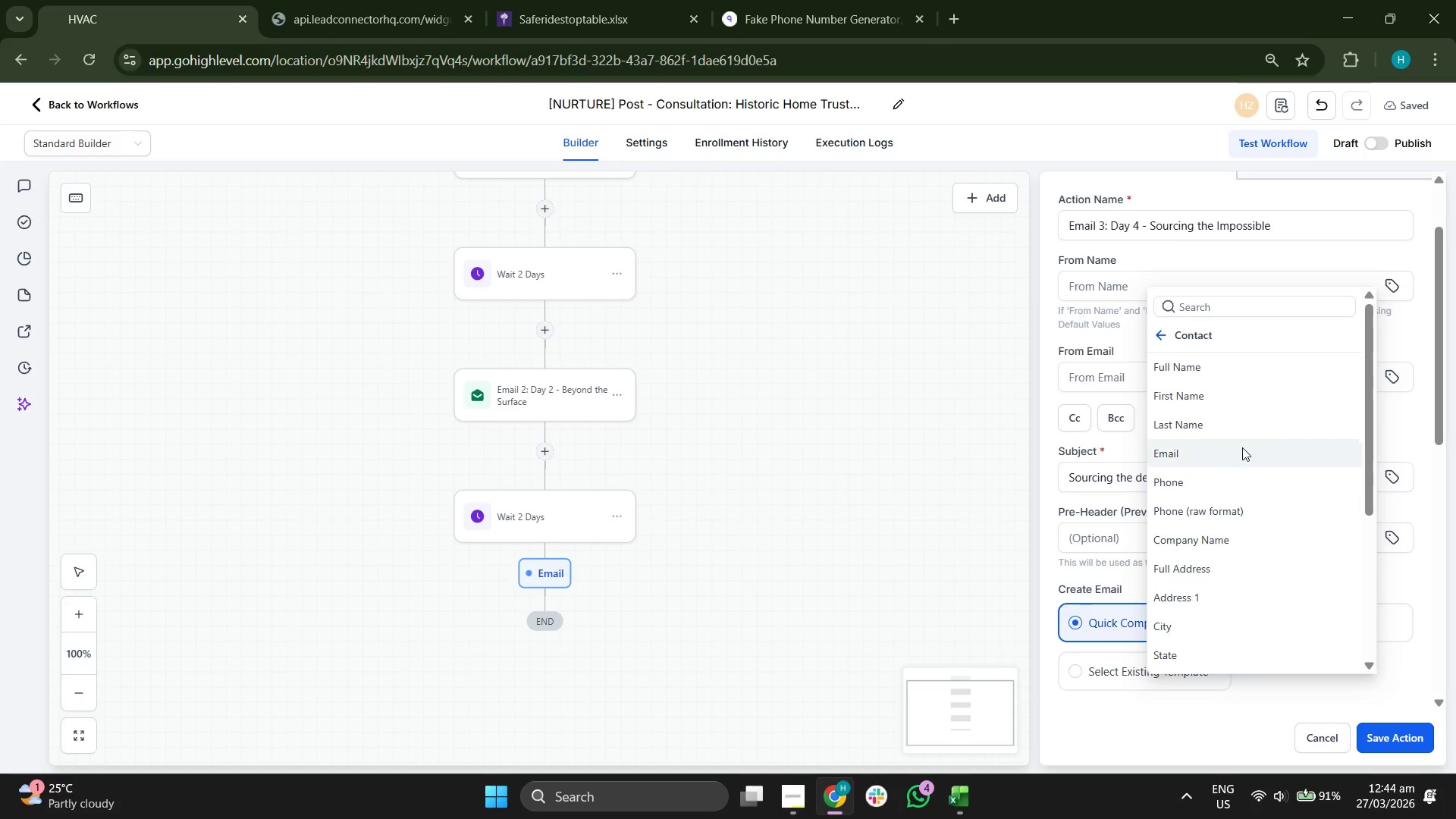 
scroll: coordinate [1246, 554], scroll_direction: down, amount: 6.0
 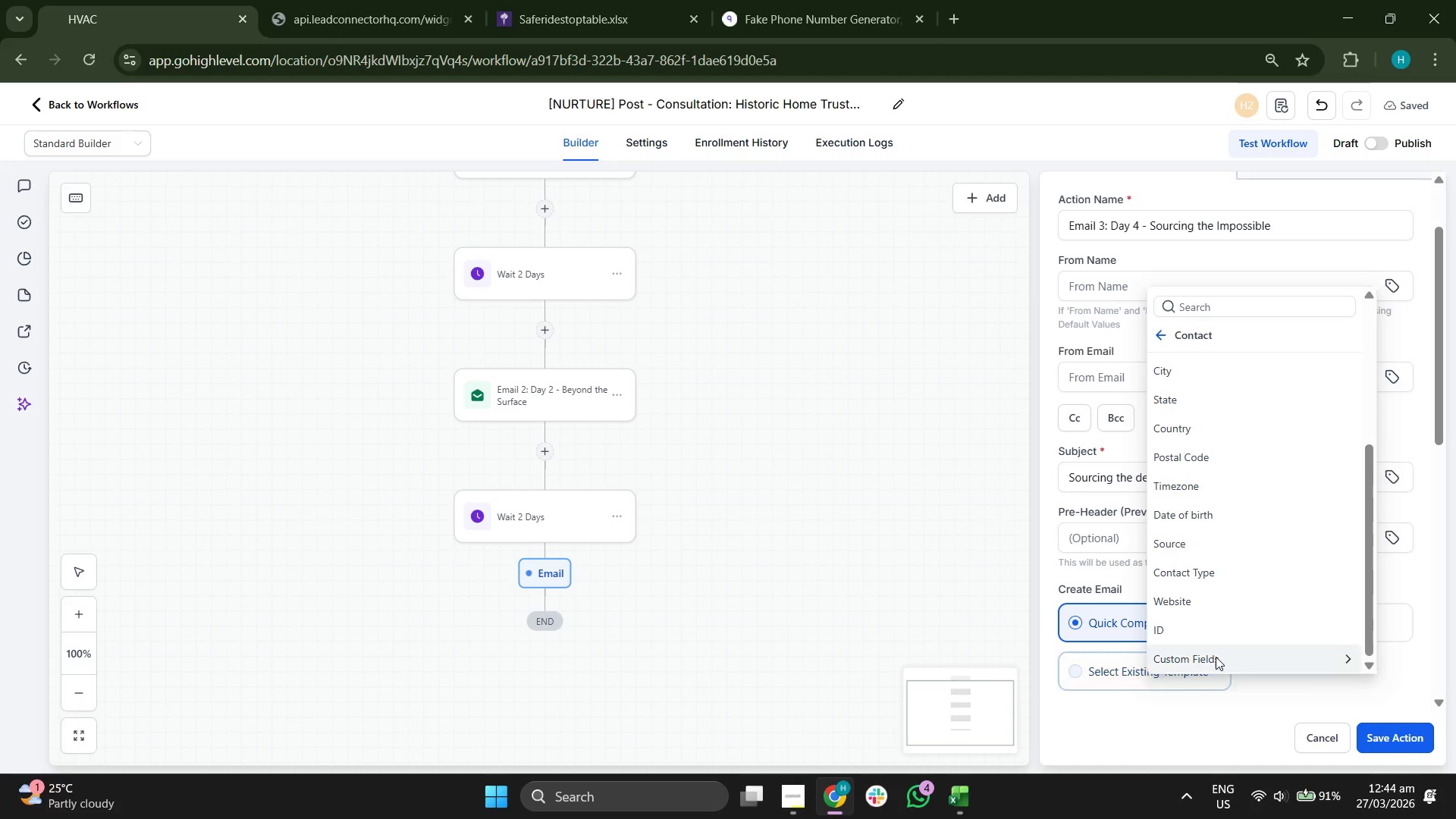 
left_click([1216, 657])
 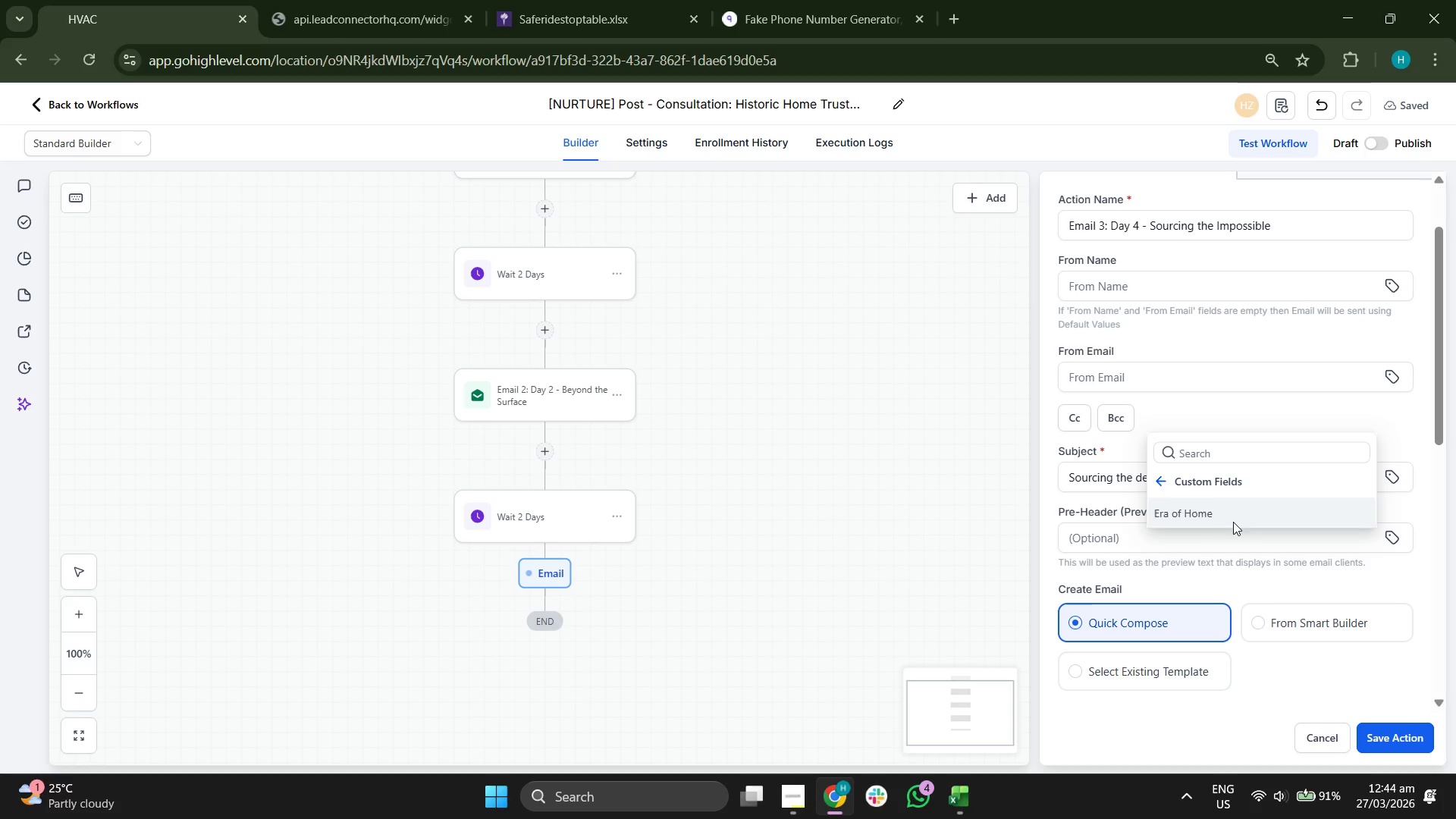 
left_click([1231, 513])
 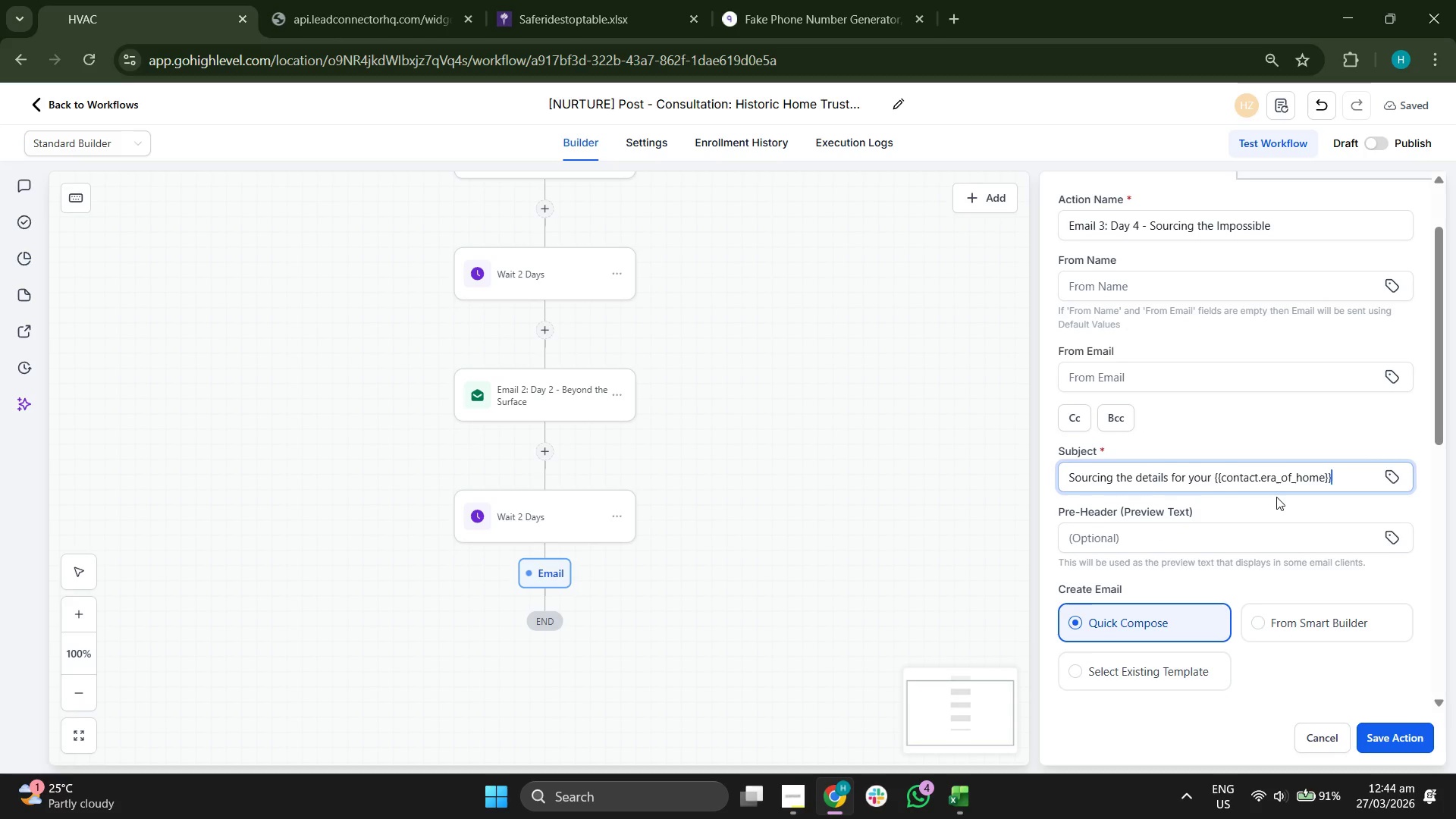 
scroll: coordinate [1277, 497], scroll_direction: down, amount: 3.0
 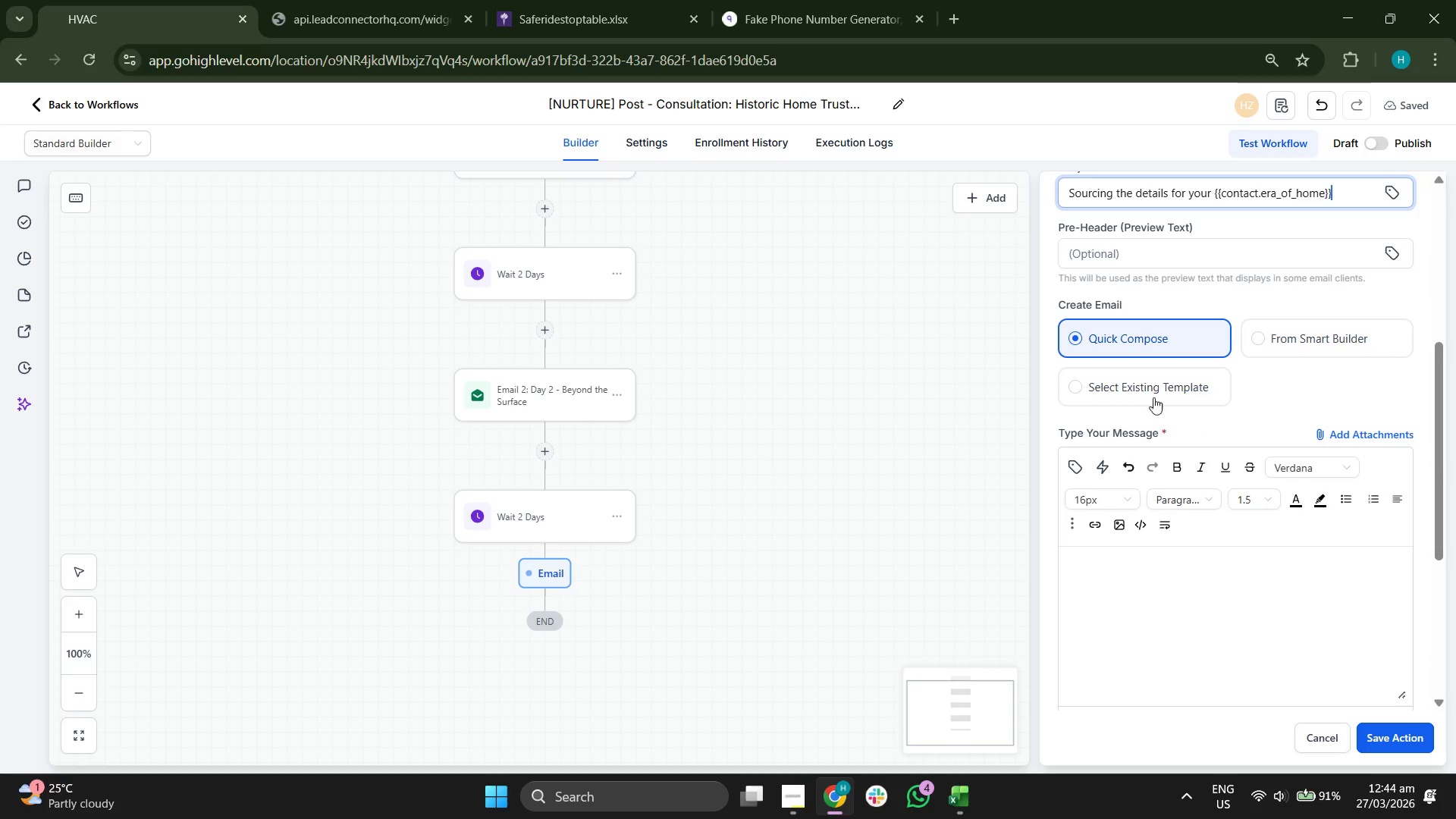 
left_click([1150, 384])
 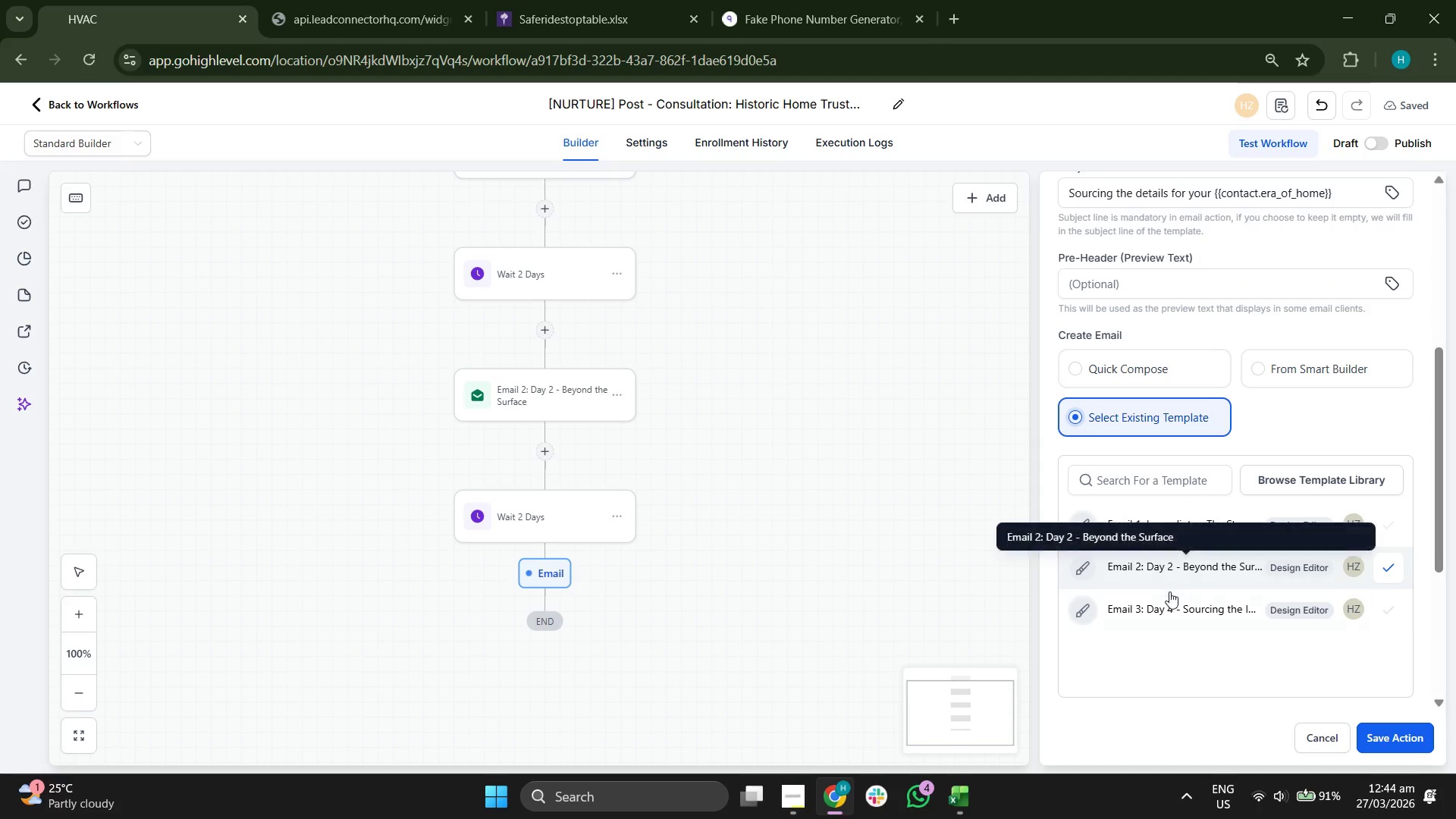 
left_click([1171, 600])
 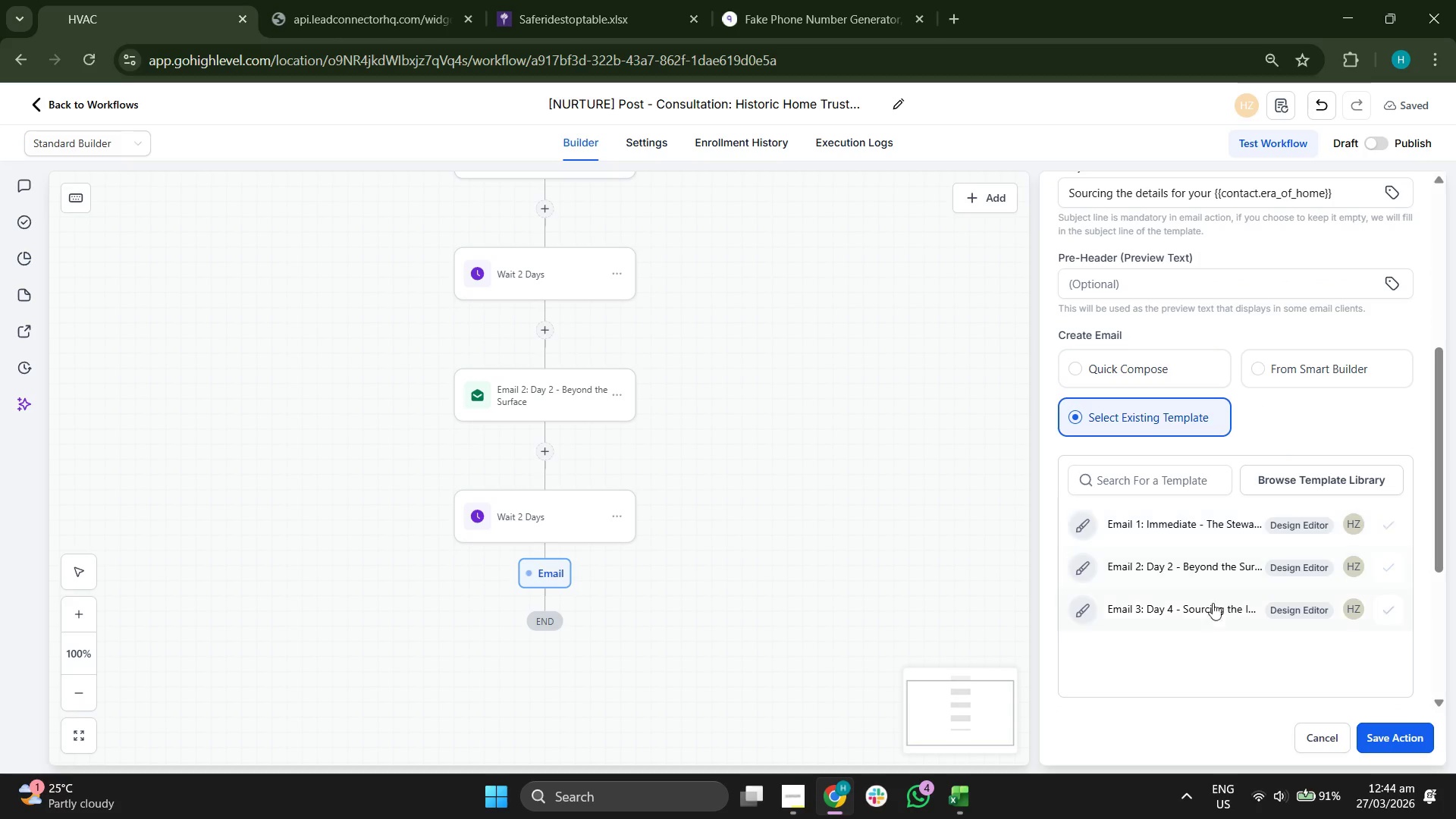 
left_click([1192, 613])
 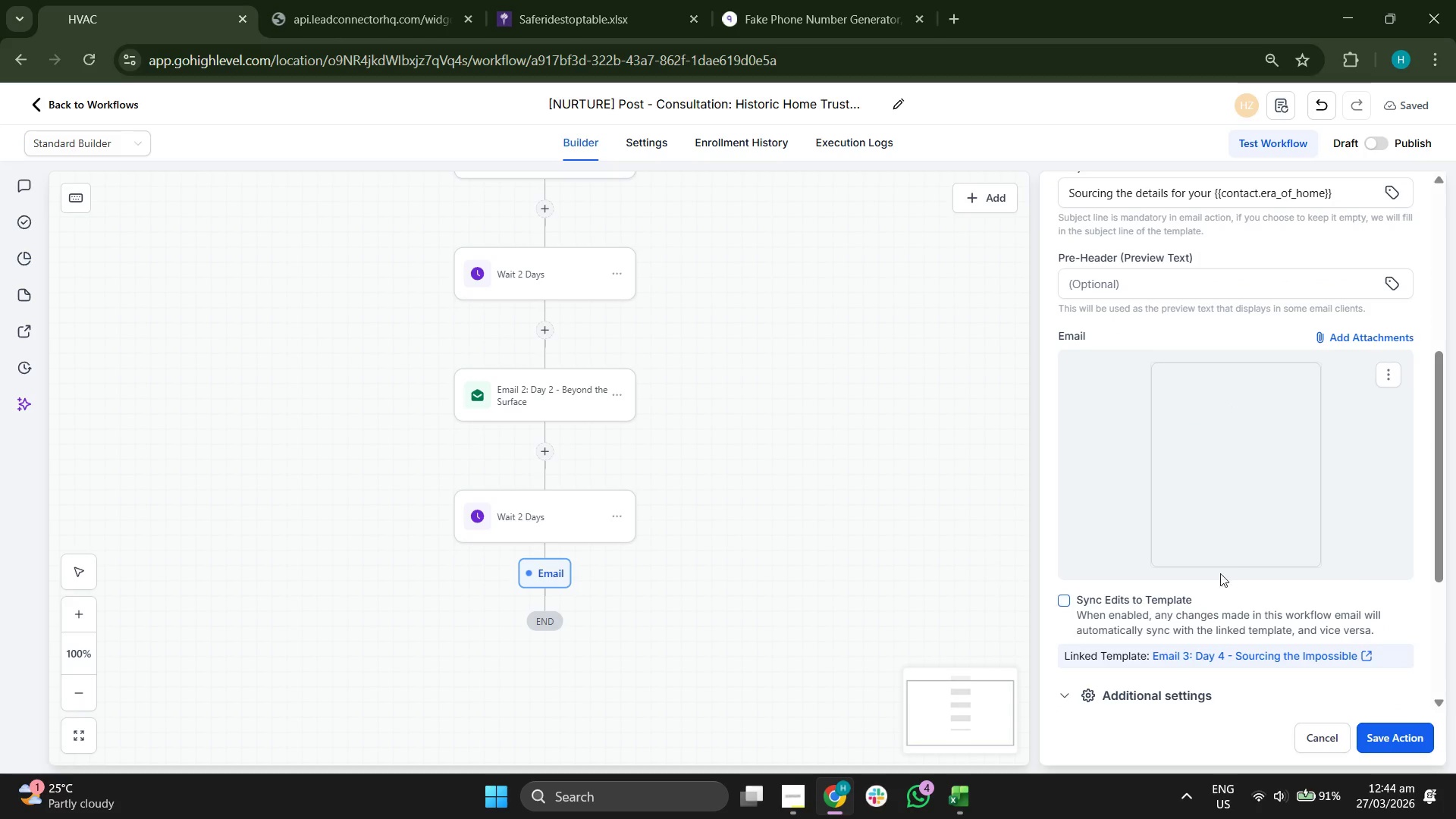 
scroll: coordinate [1231, 563], scroll_direction: up, amount: 3.0
 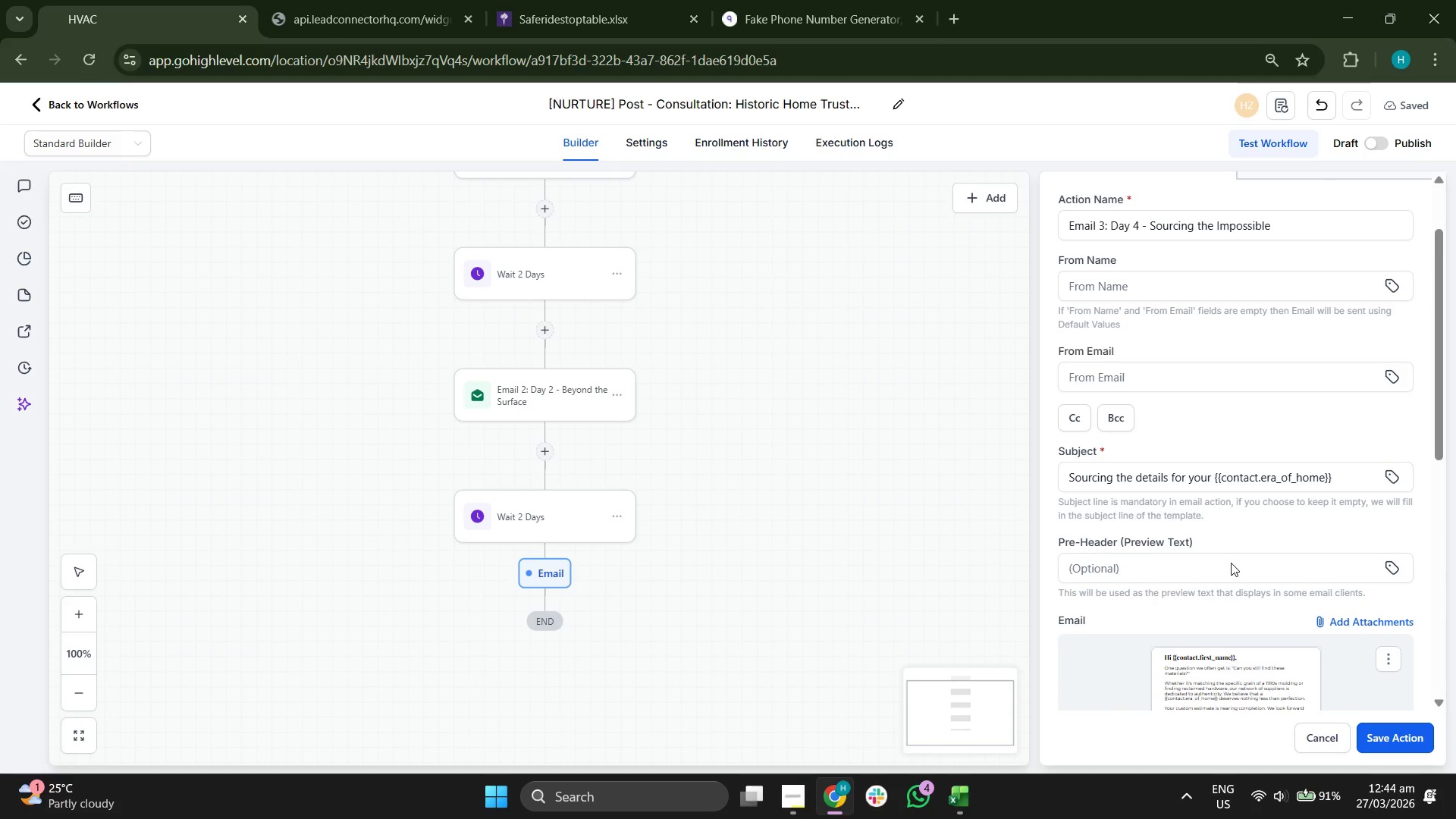 
scroll: coordinate [1231, 563], scroll_direction: down, amount: 6.0
 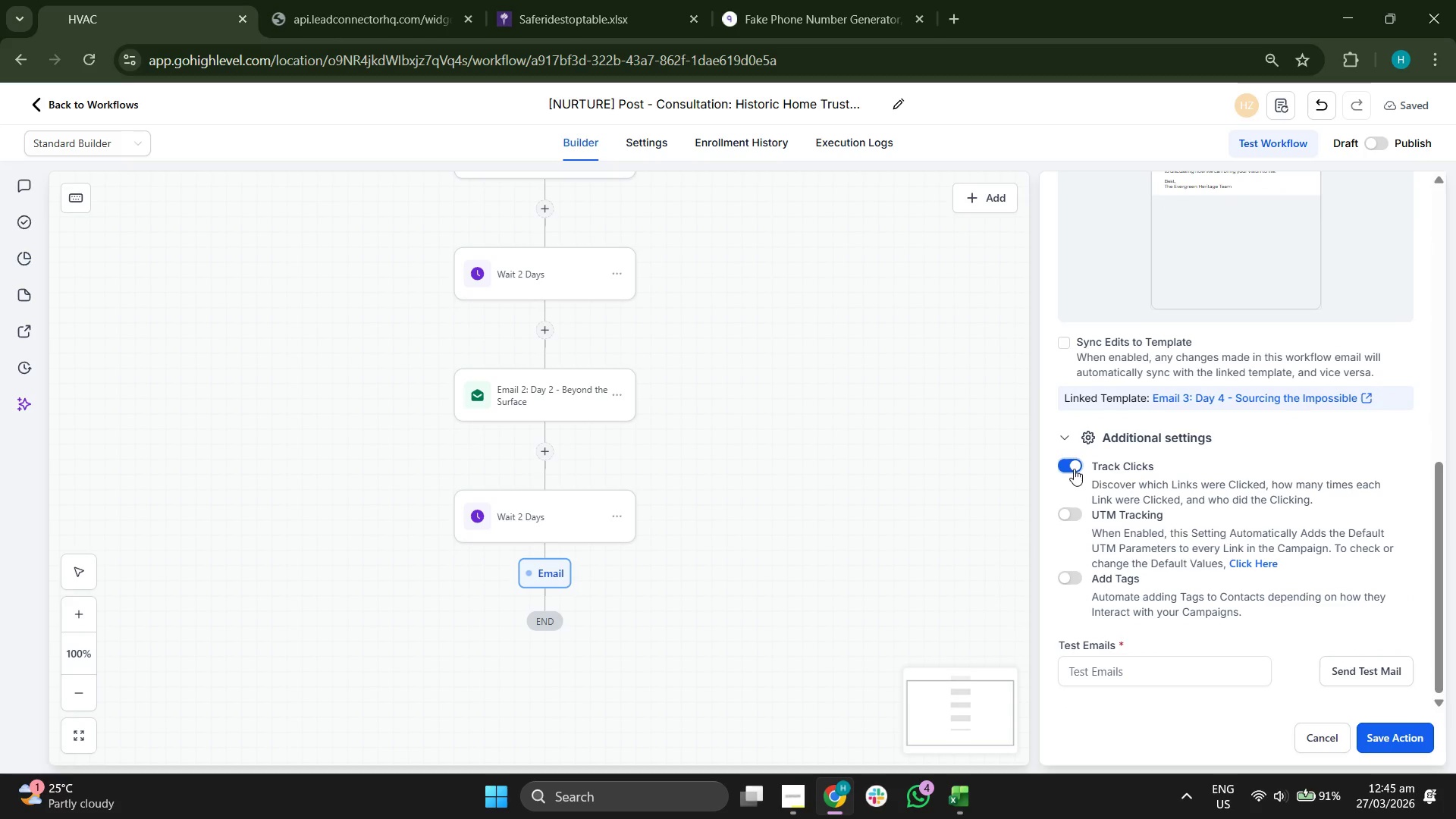 
scroll: coordinate [1179, 507], scroll_direction: up, amount: 9.0
 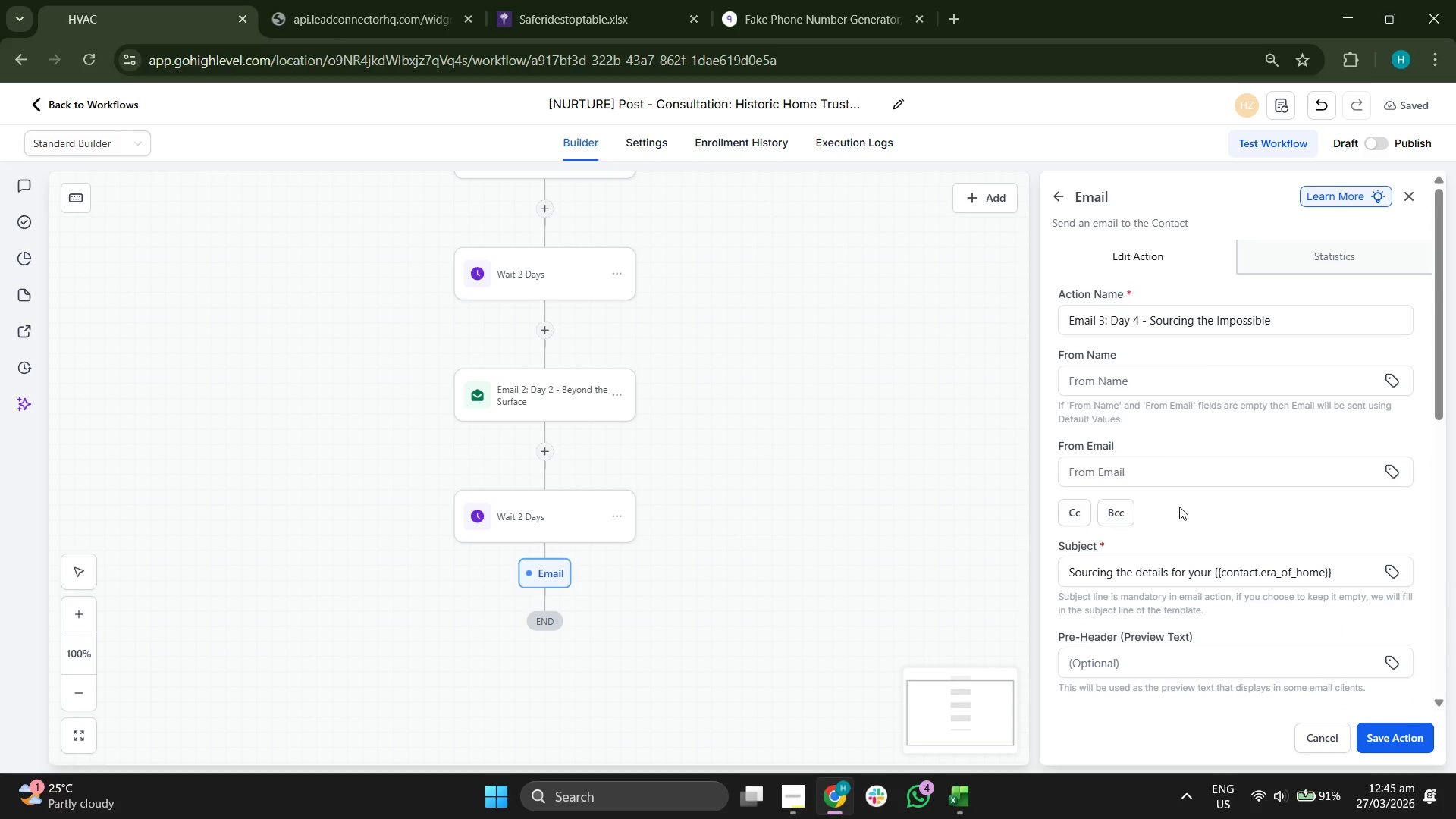 
scroll: coordinate [1179, 507], scroll_direction: down, amount: 7.0
 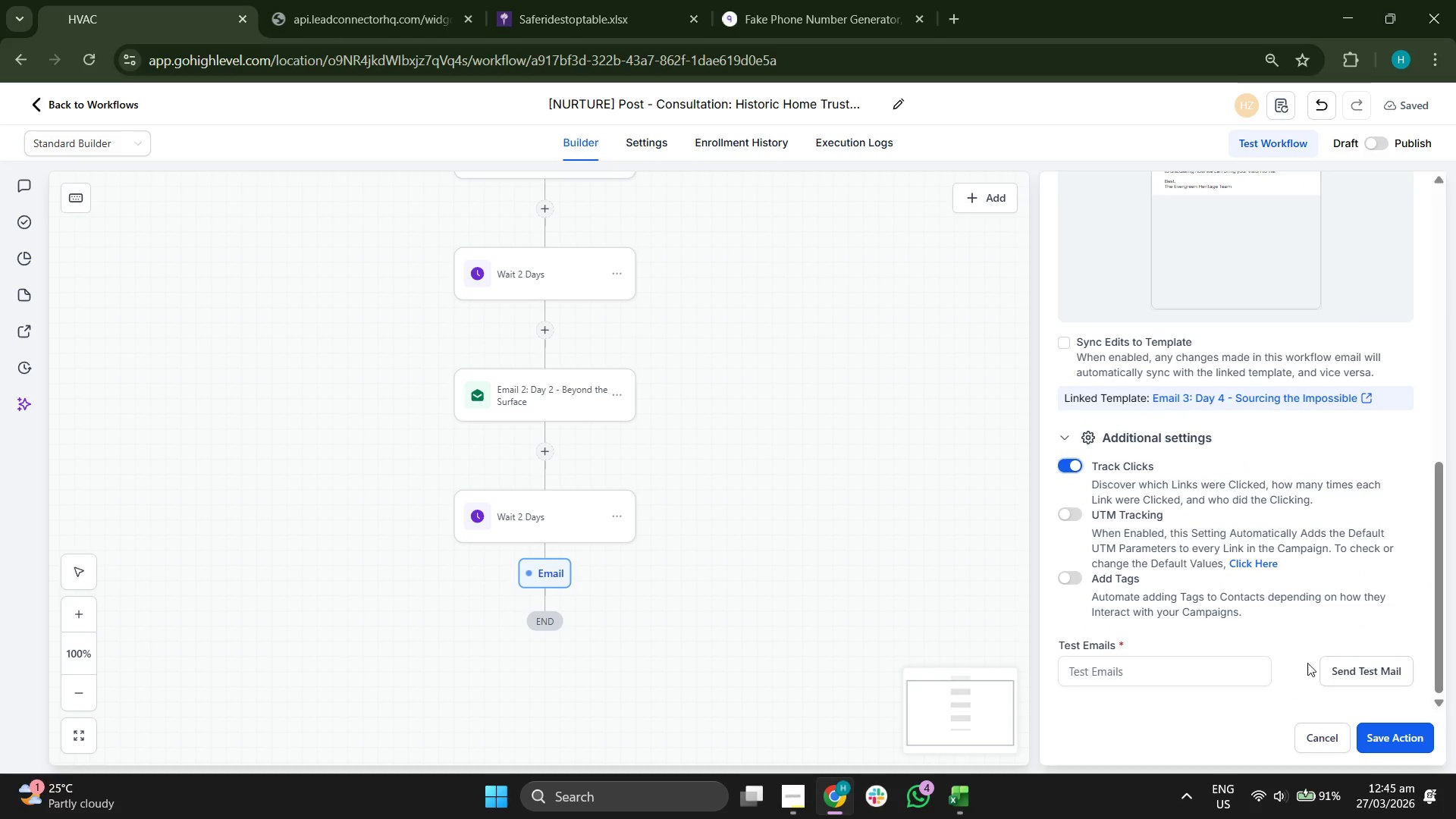 
scroll: coordinate [1210, 538], scroll_direction: up, amount: 9.0
 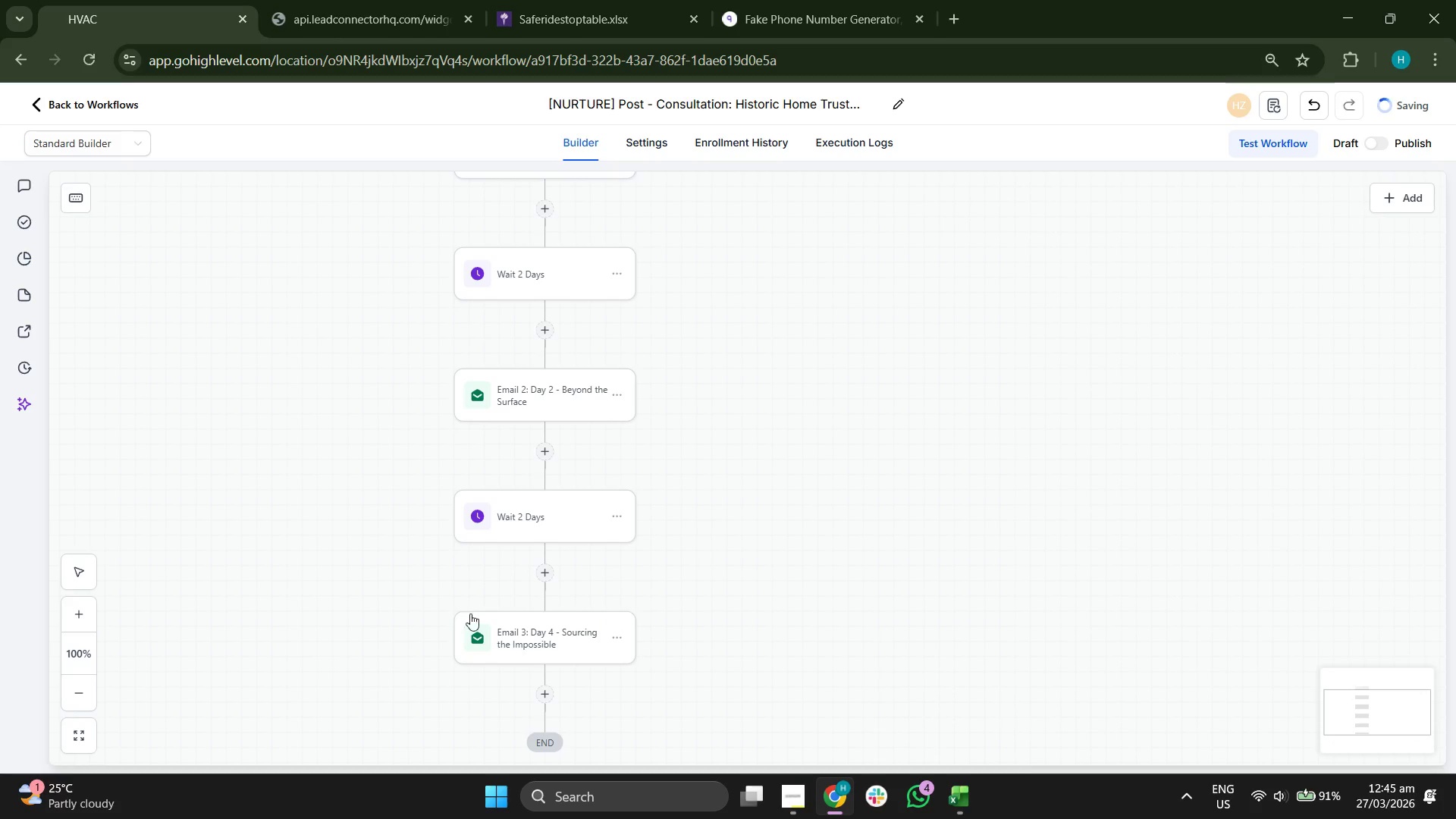 
left_click([71, 692])
 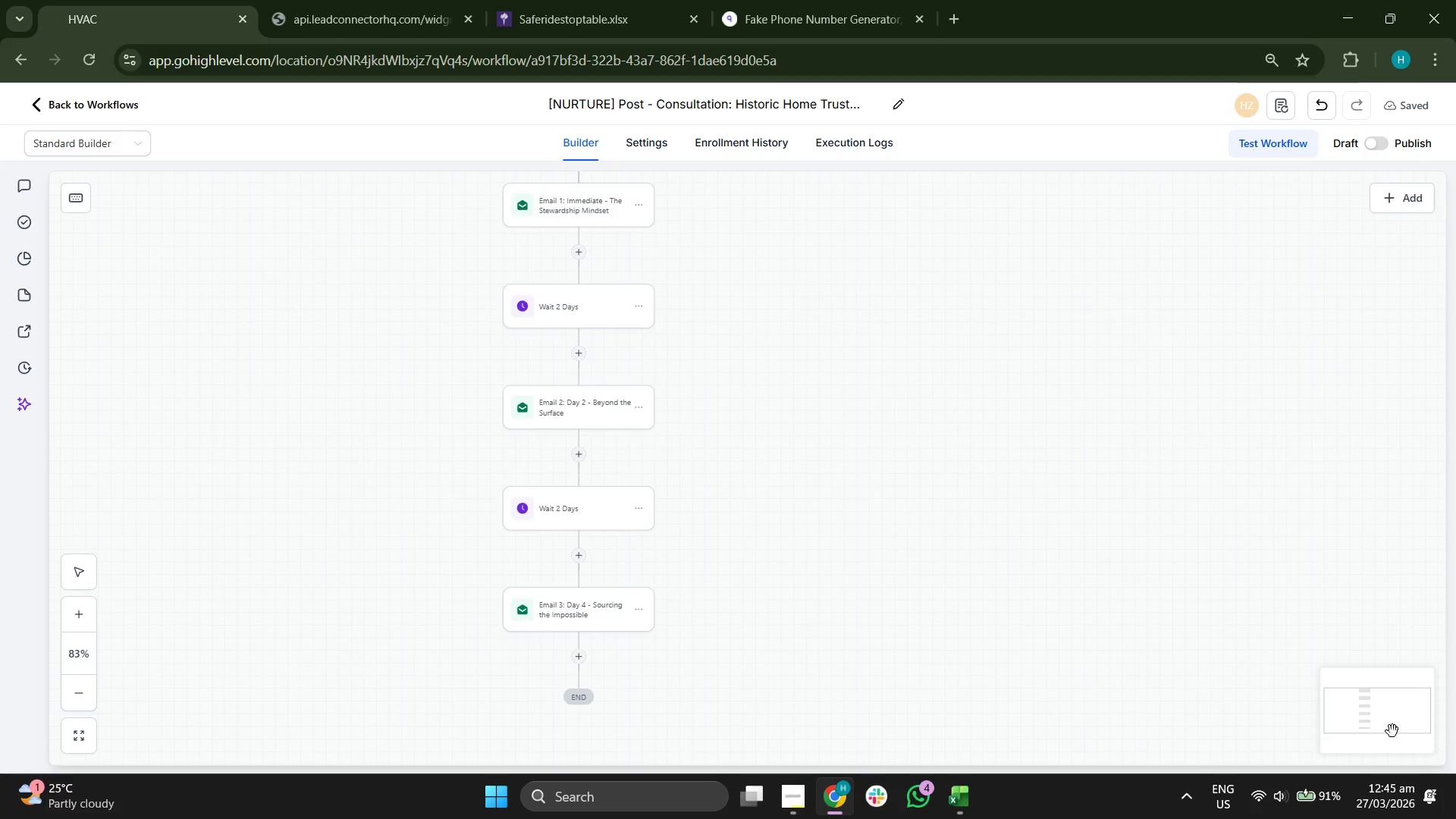 
left_click_drag(start_coordinate=[1376, 705], to_coordinate=[1371, 685])
 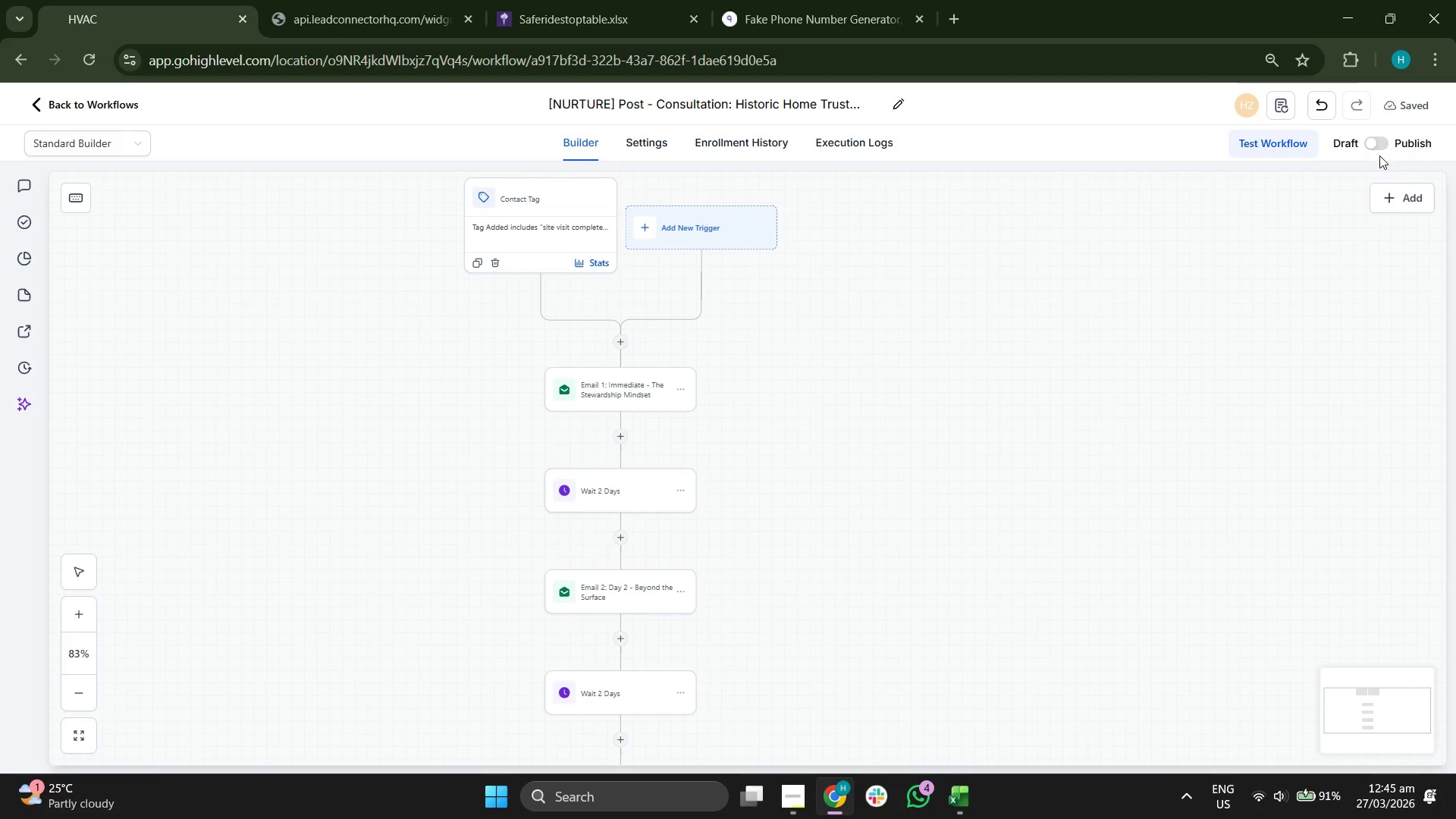 
left_click([1380, 146])
 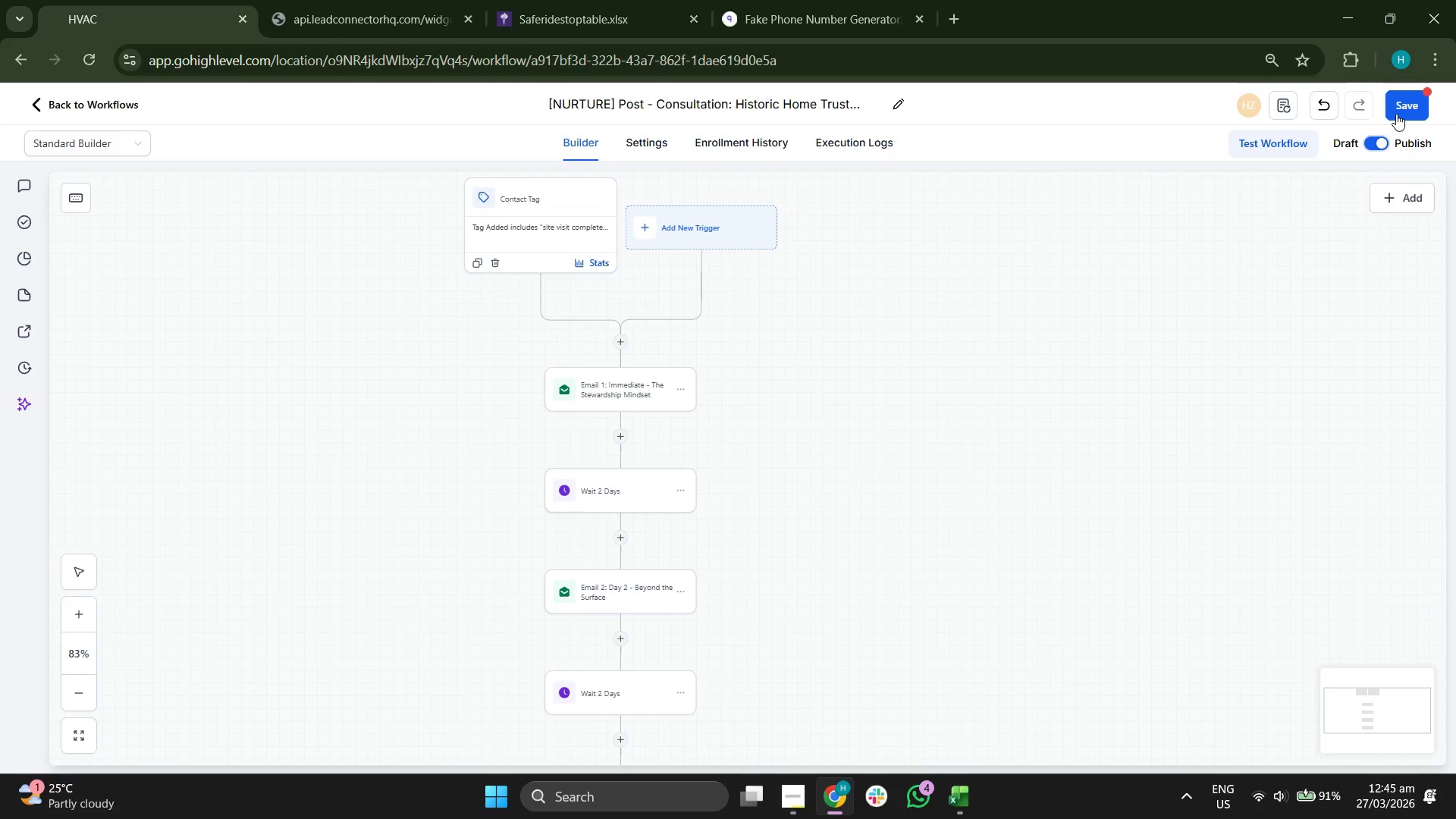 
left_click([1396, 114])
 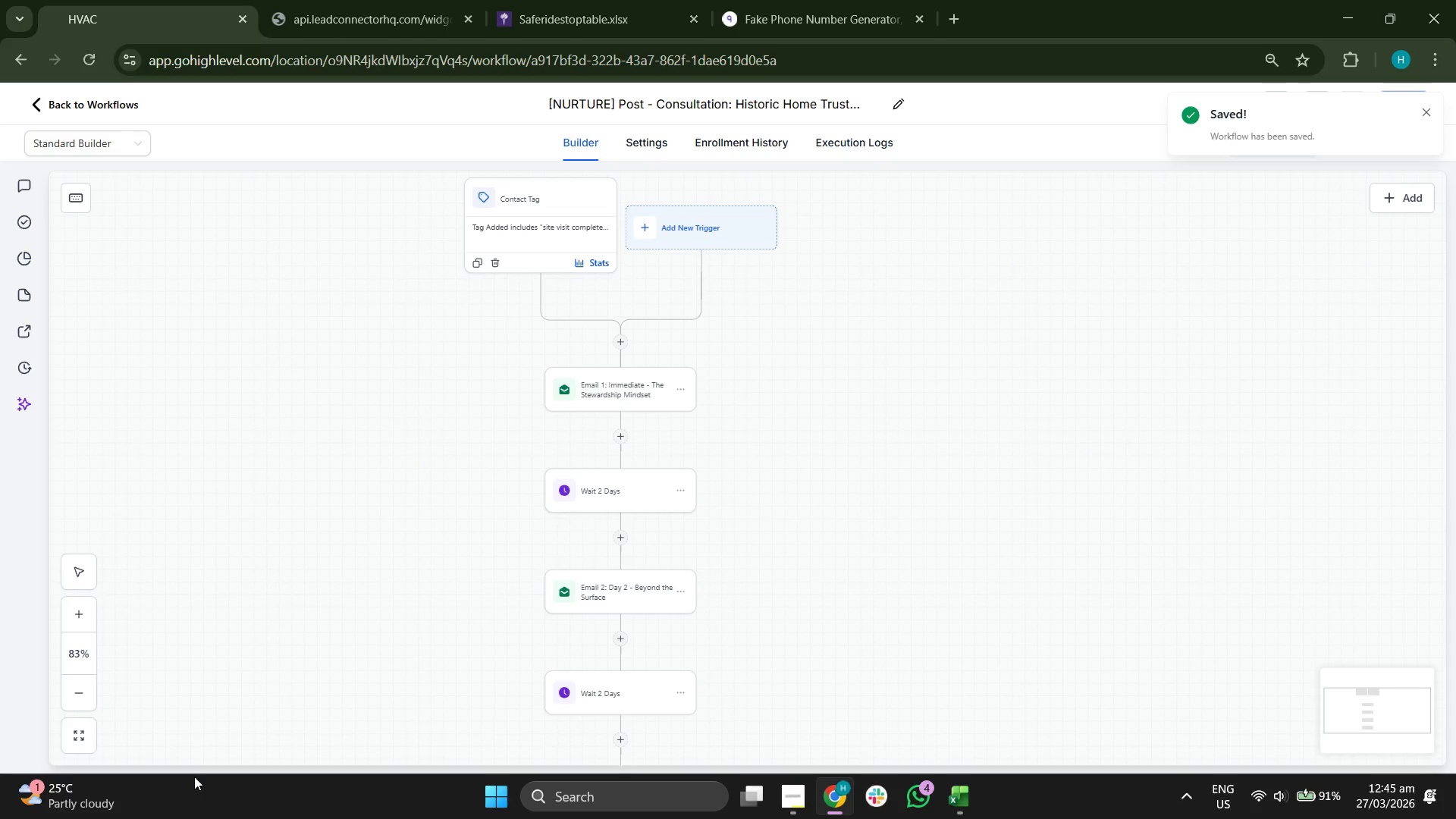 
left_click_drag(start_coordinate=[1392, 717], to_coordinate=[1382, 709])
 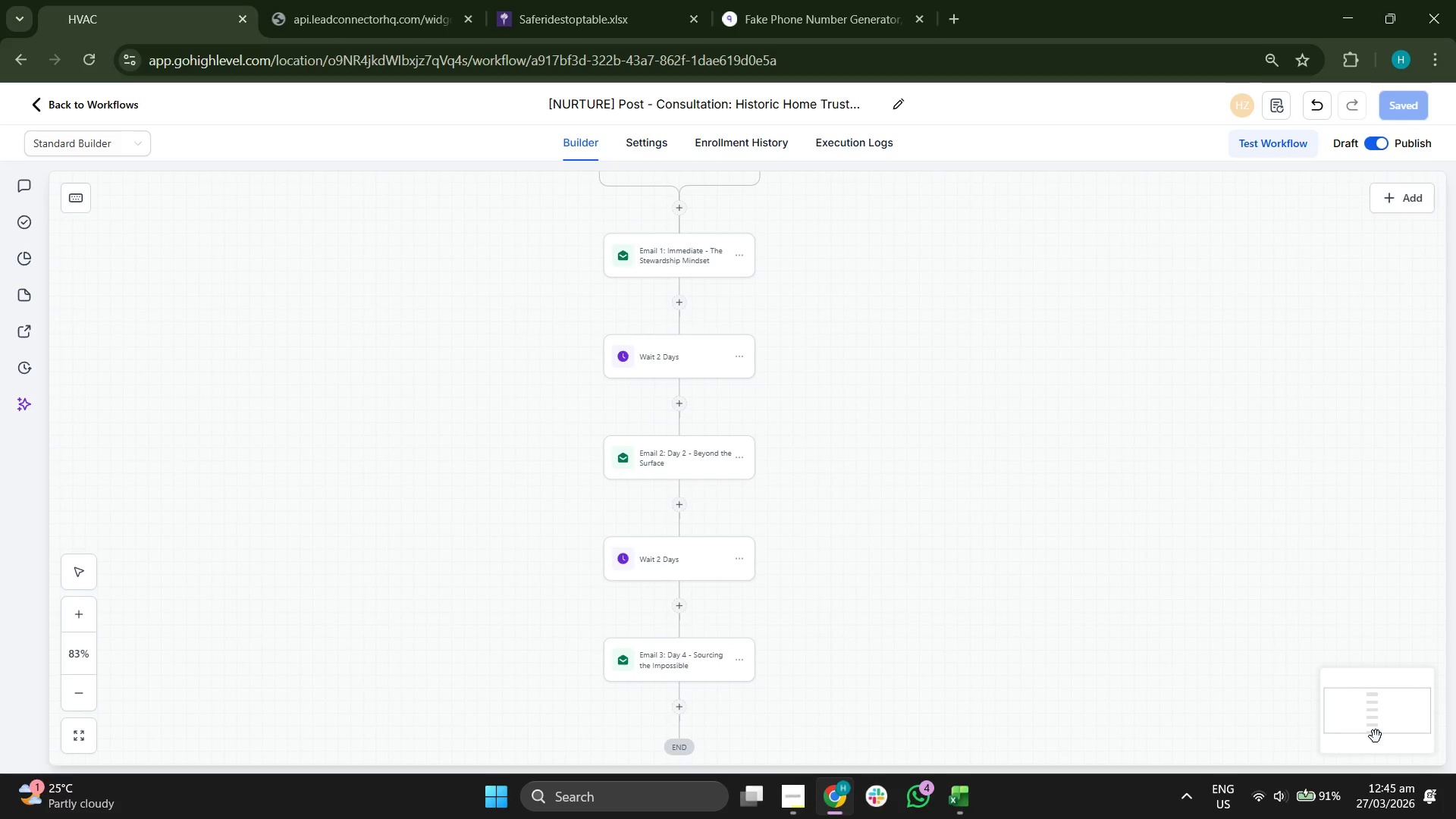 
wait(9.11)
 